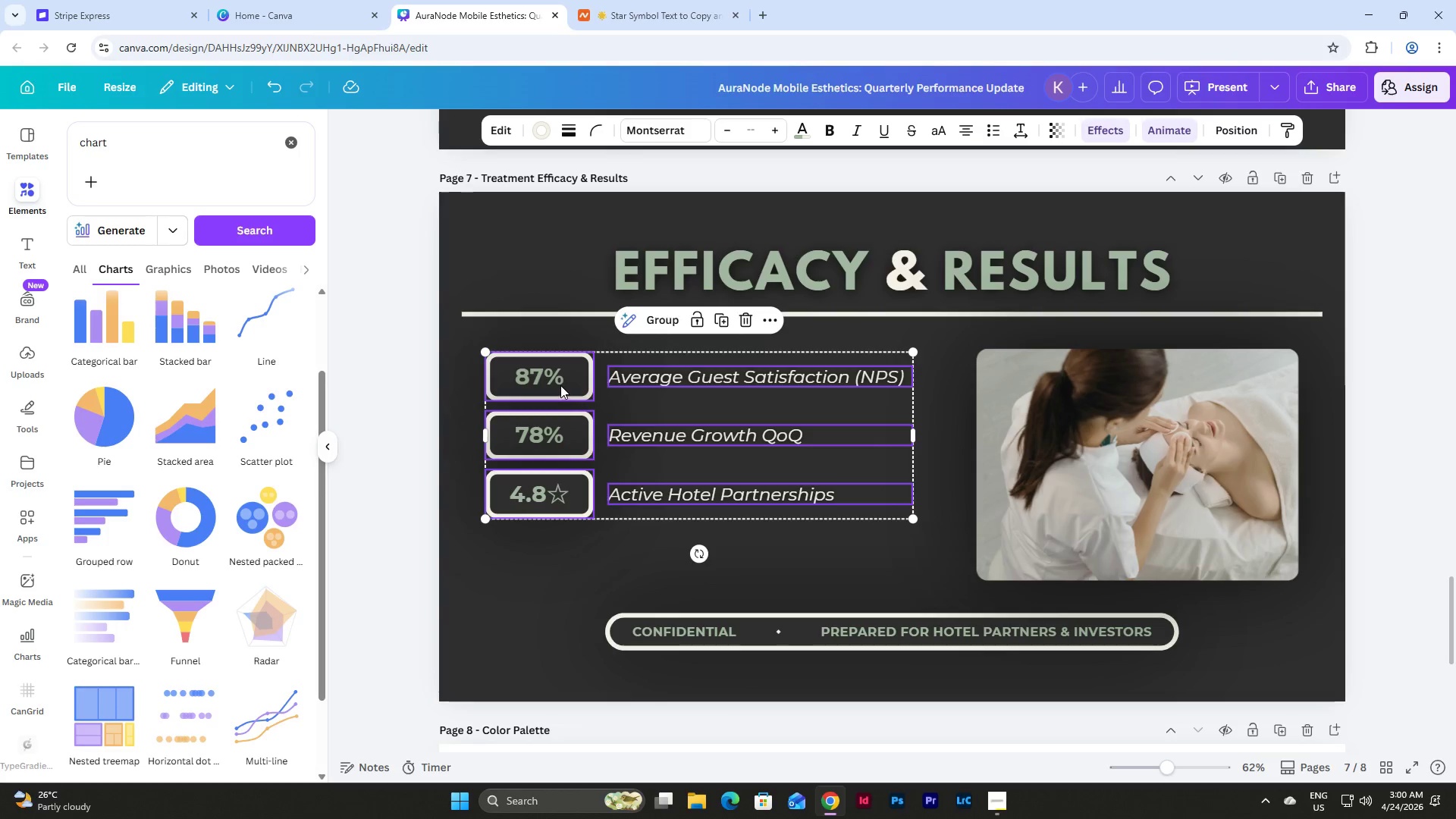 
left_click_drag(start_coordinate=[559, 384], to_coordinate=[534, 410])
 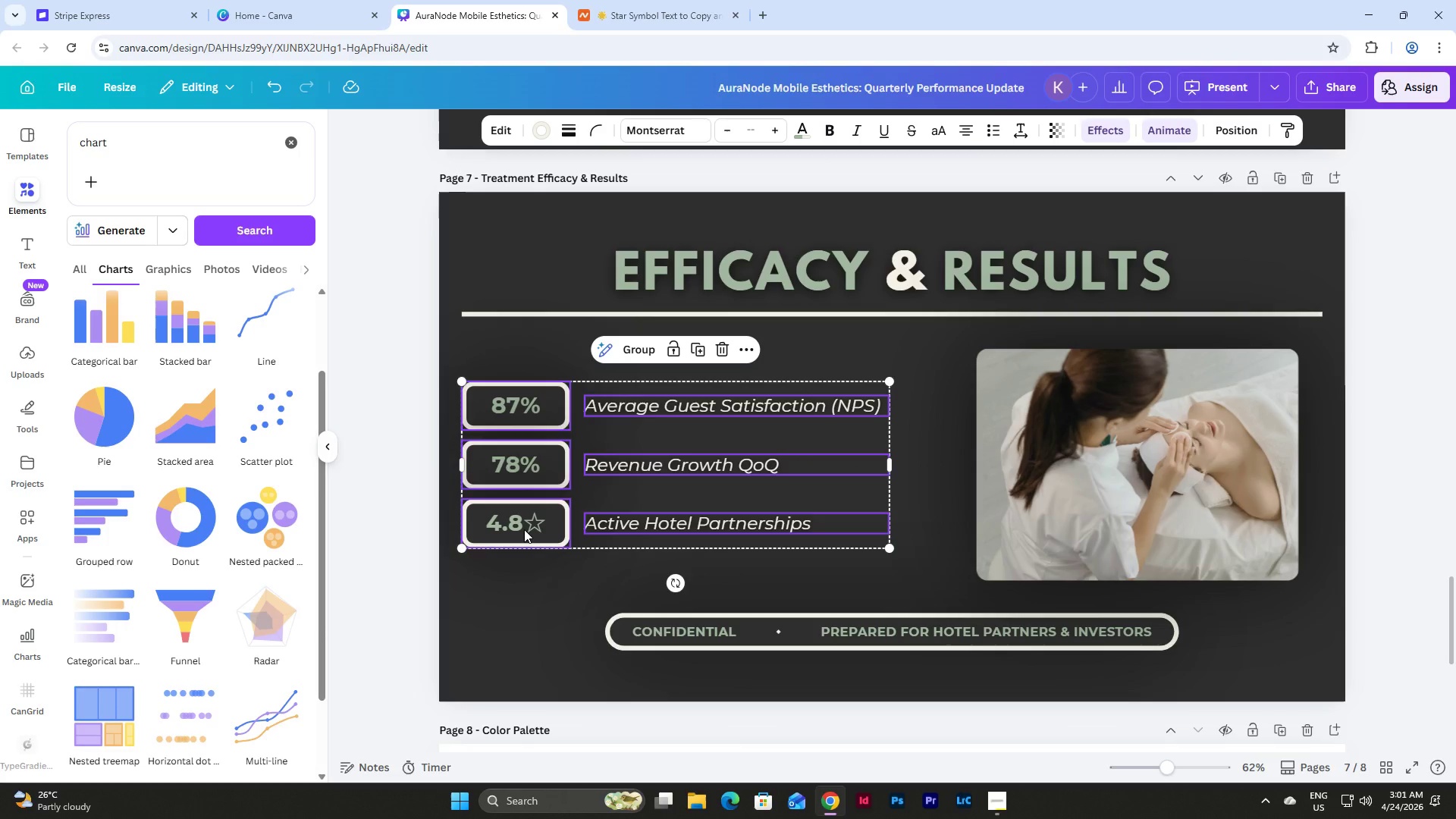 
key(Shift+ArrowRight)
 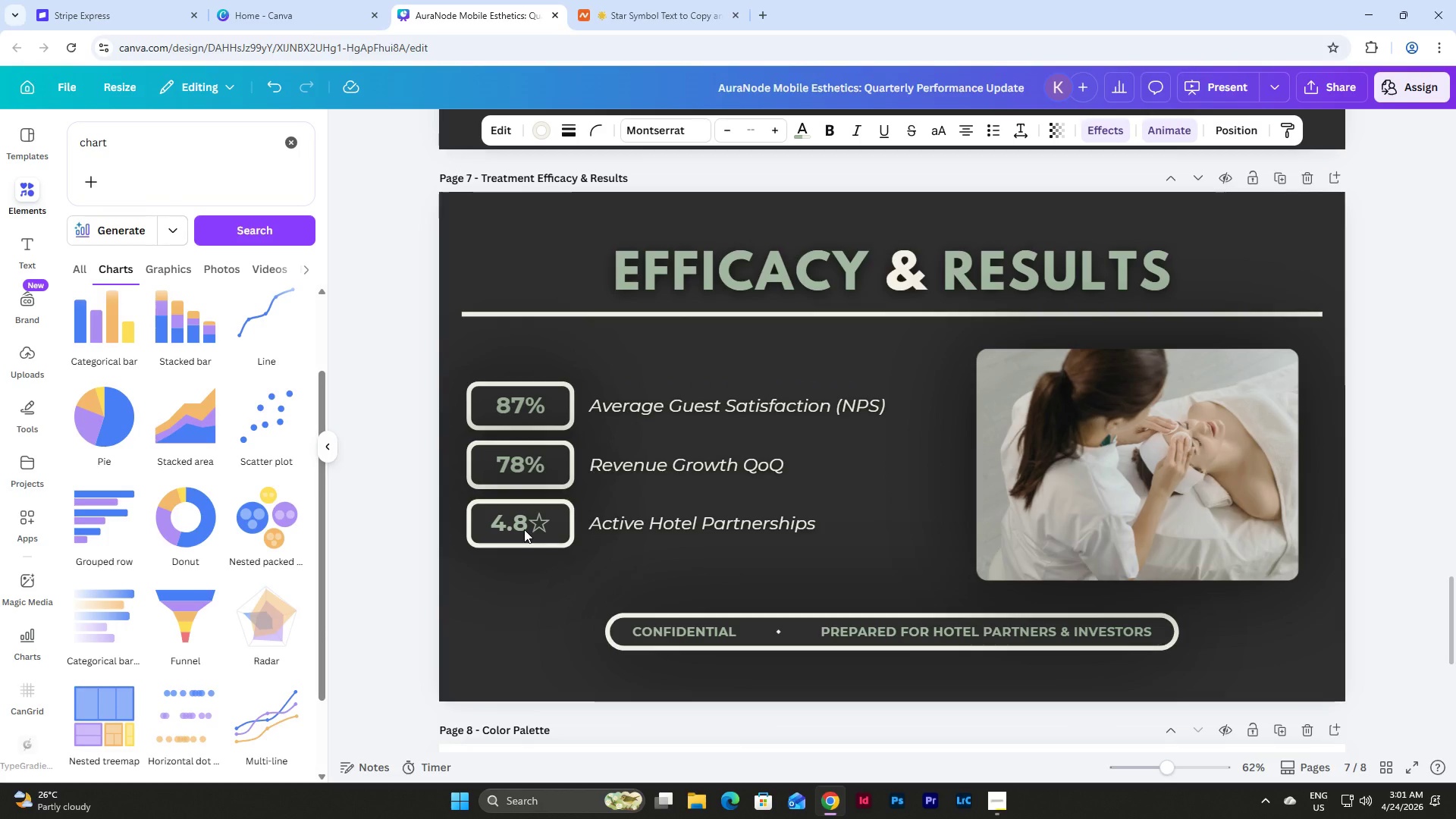 
key(Shift+ArrowRight)
 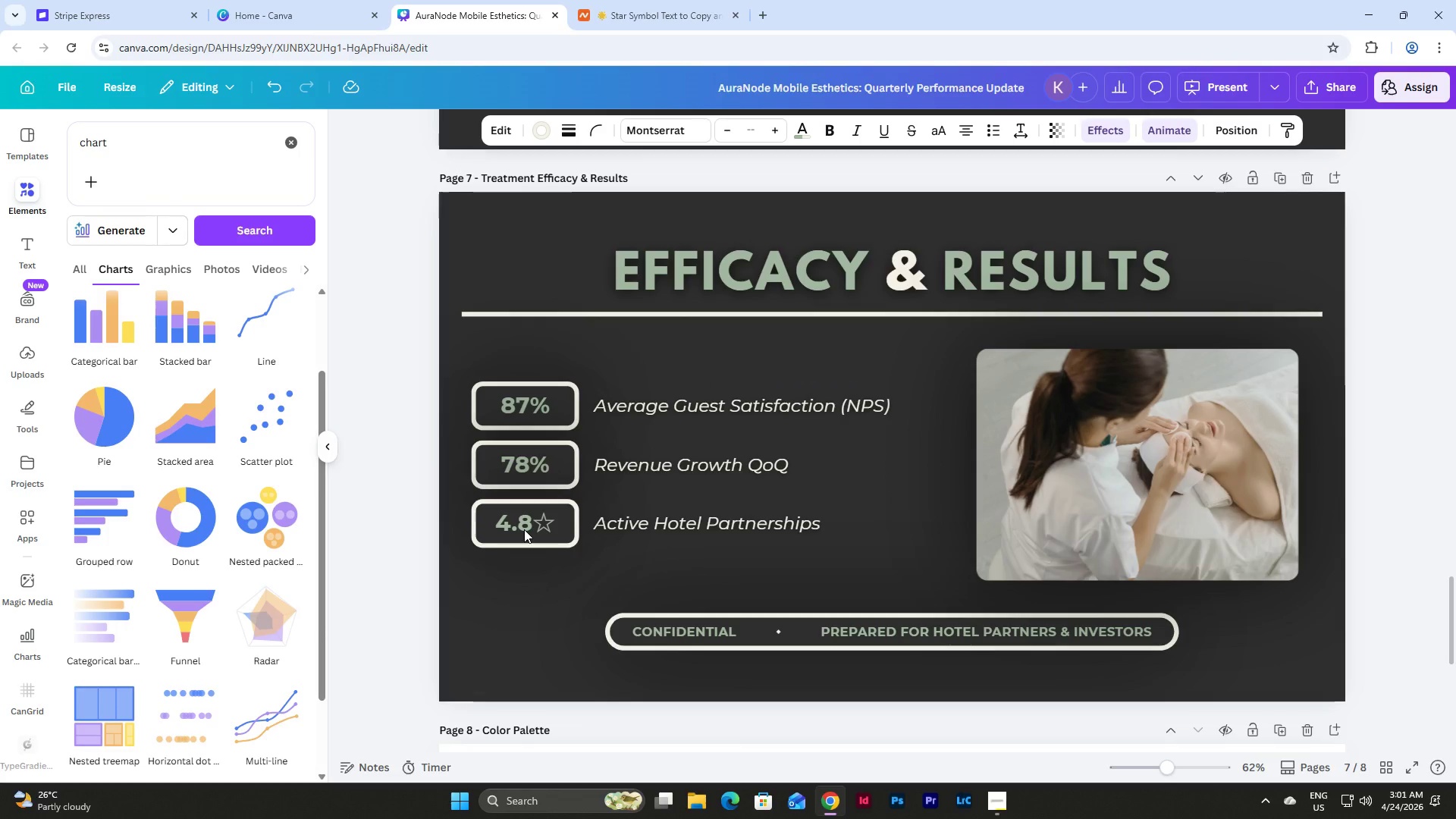 
key(Shift+ArrowRight)
 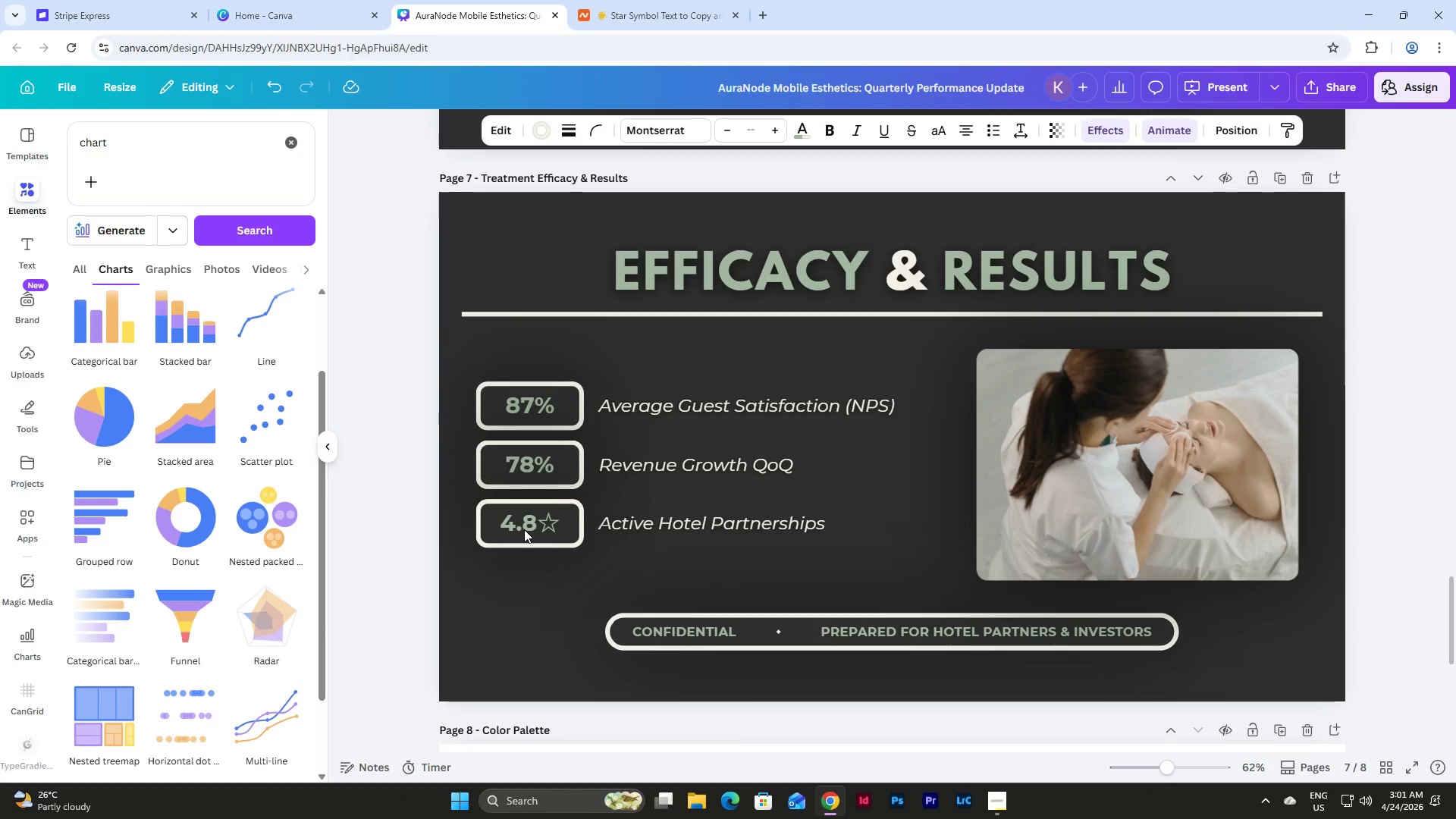 
key(Shift+ArrowRight)
 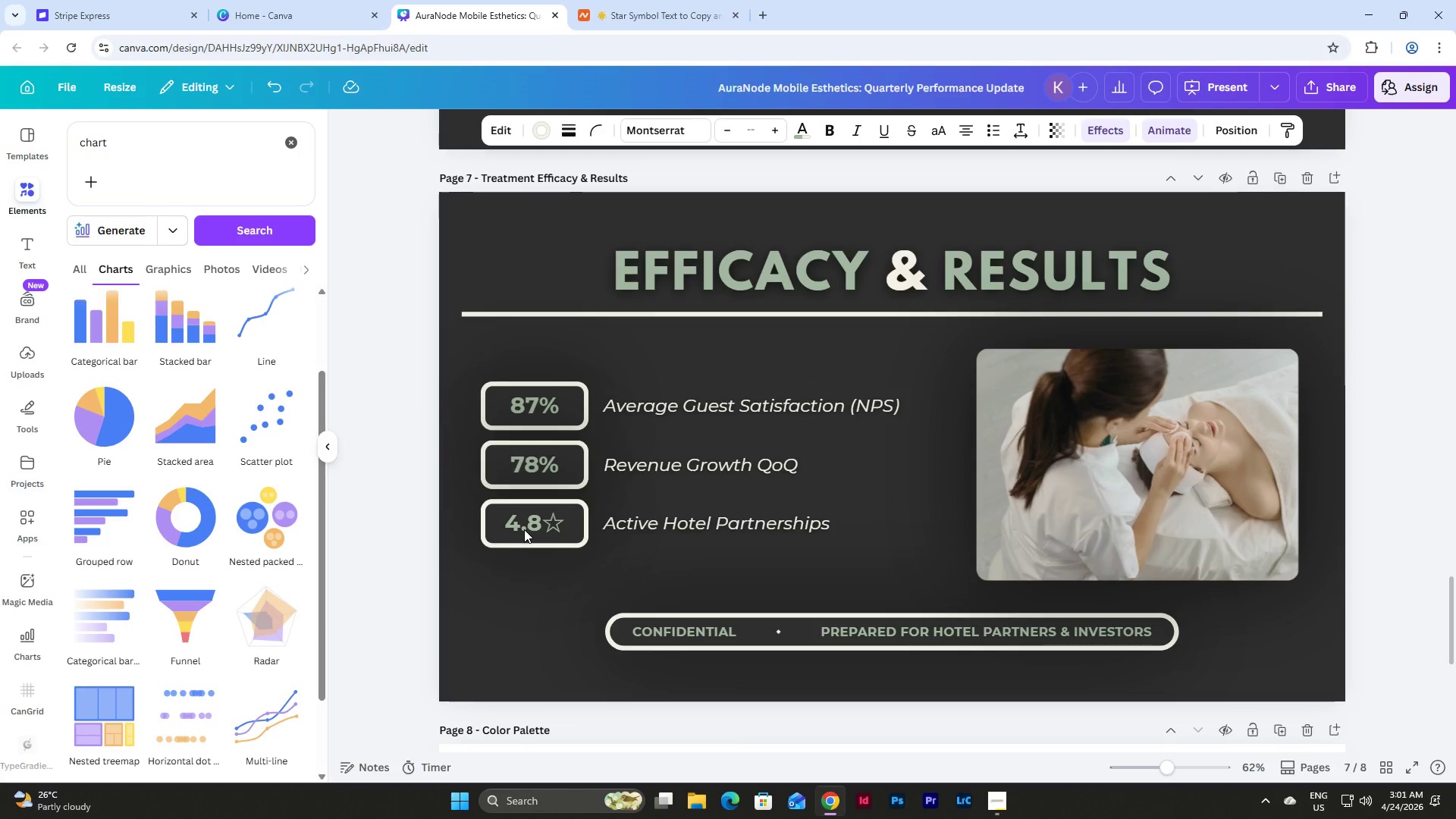 
key(Shift+ArrowRight)
 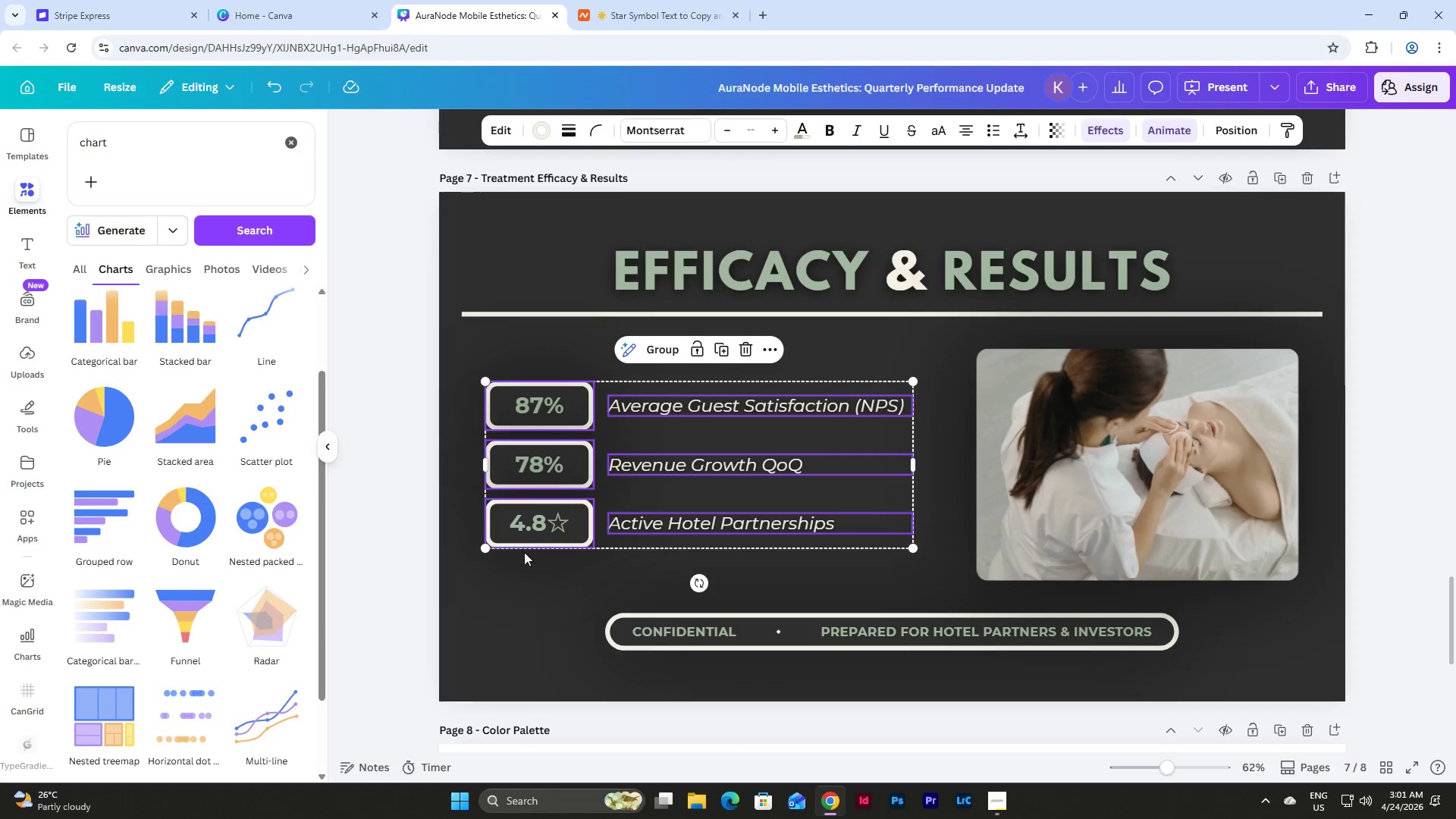 
left_click([524, 554])
 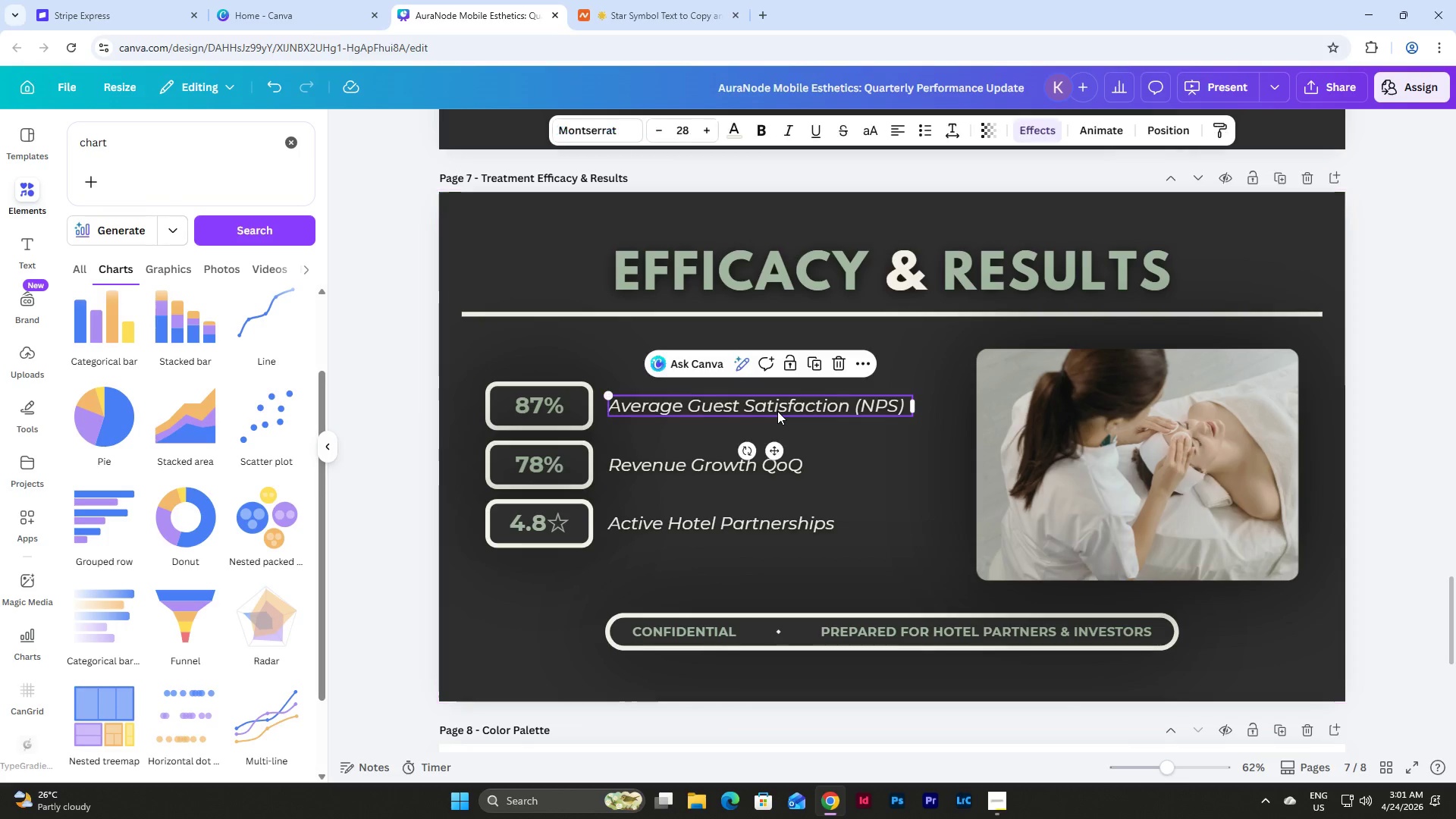 
double_click([777, 411])
 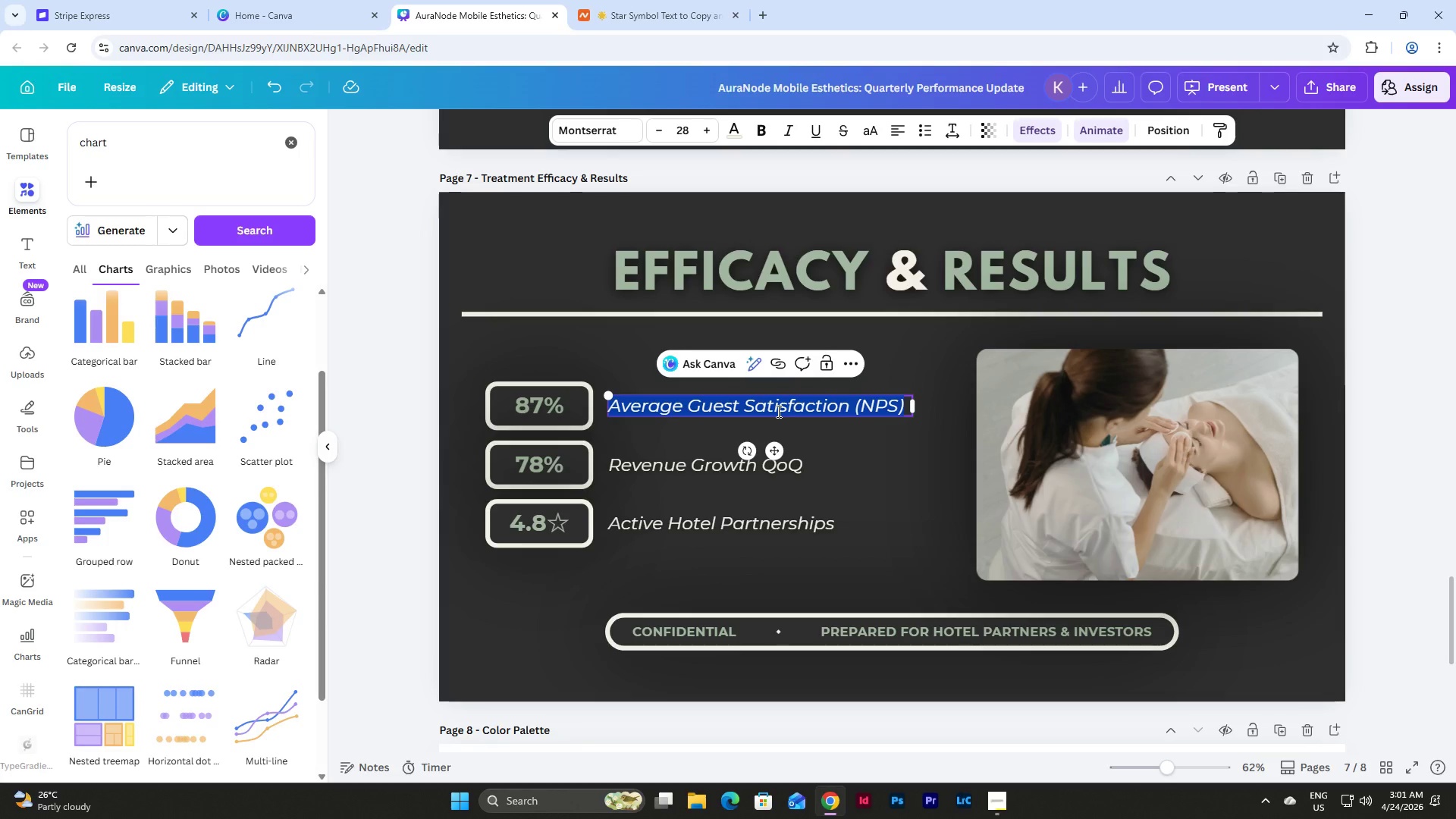 
type(reported)
key(Backspace)
key(Backspace)
key(Backspace)
key(Backspace)
key(Backspace)
key(Backspace)
key(Backspace)
key(Backspace)
type(Reported)
 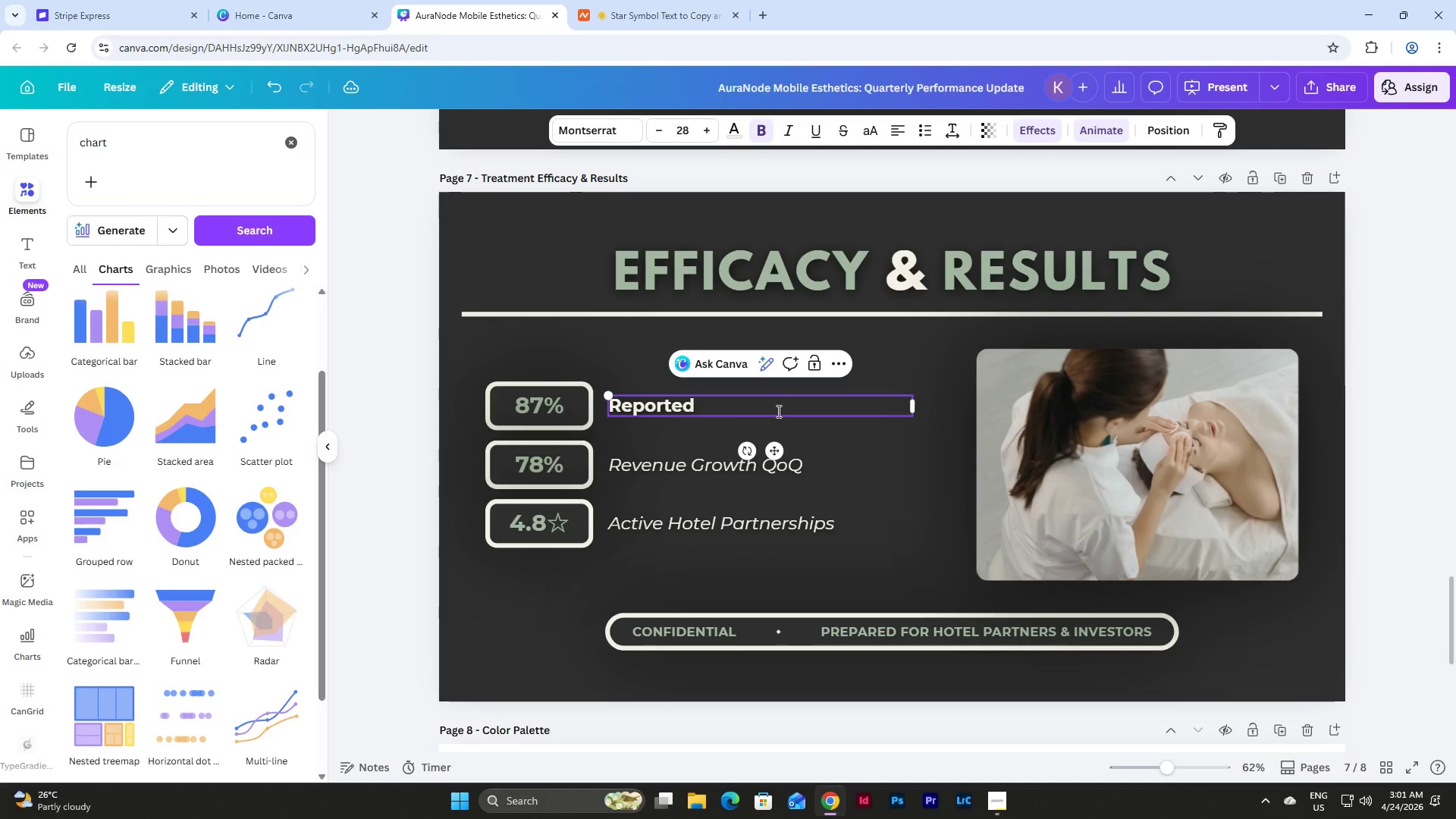 
key(Control+Z)
 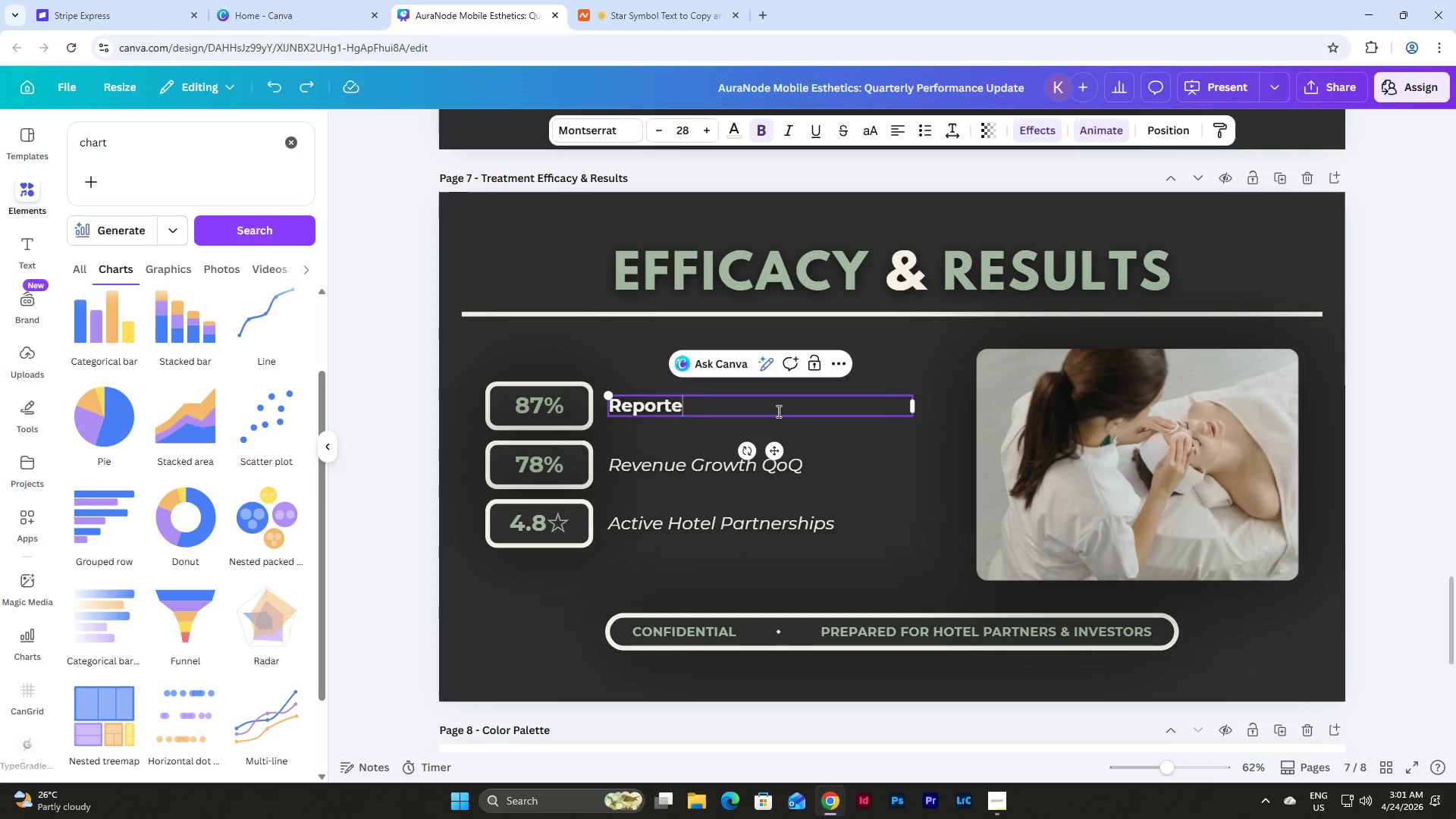 
key(Control+Z)
 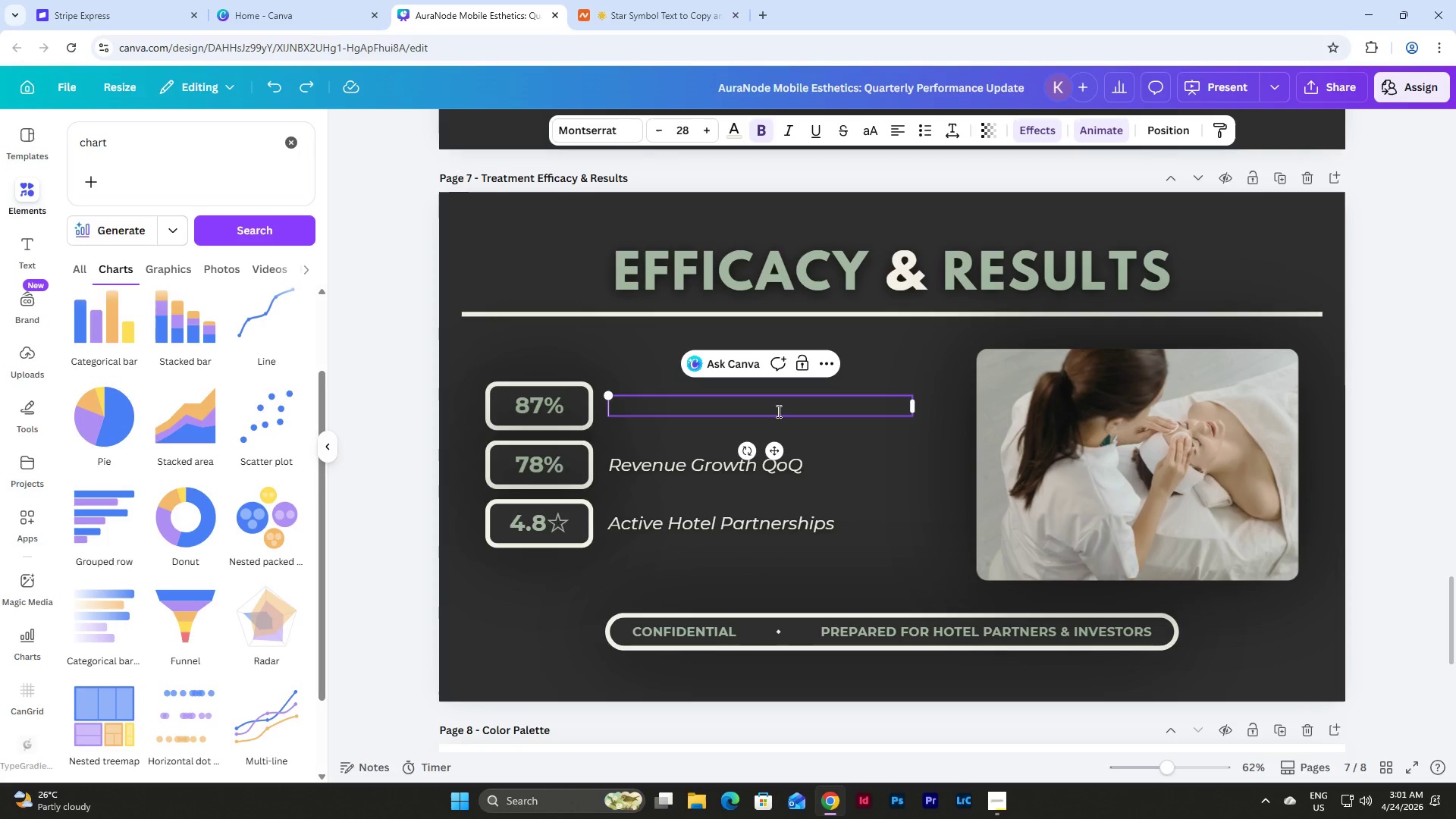 
key(Control+Z)
 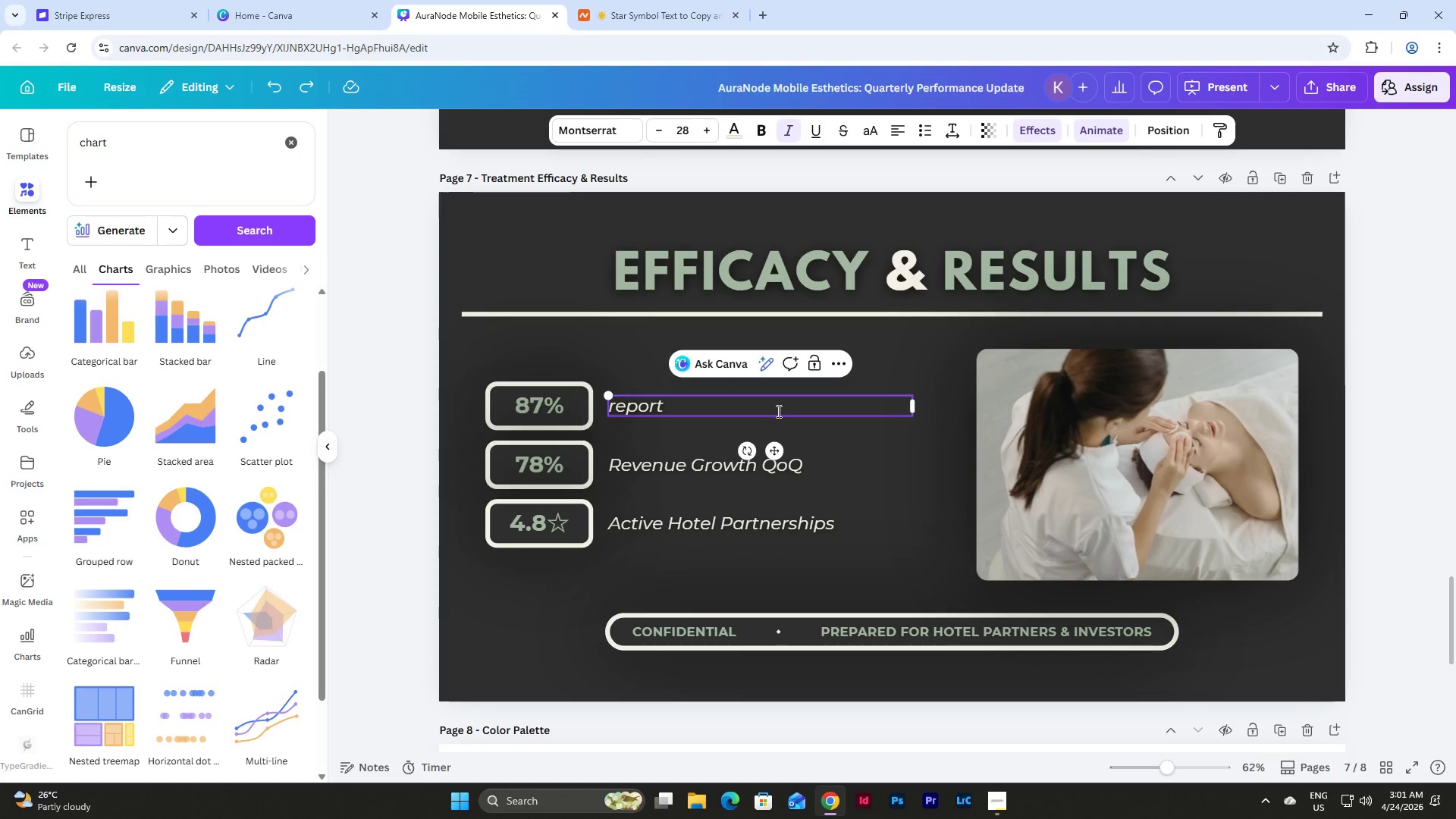 
key(Backspace)
 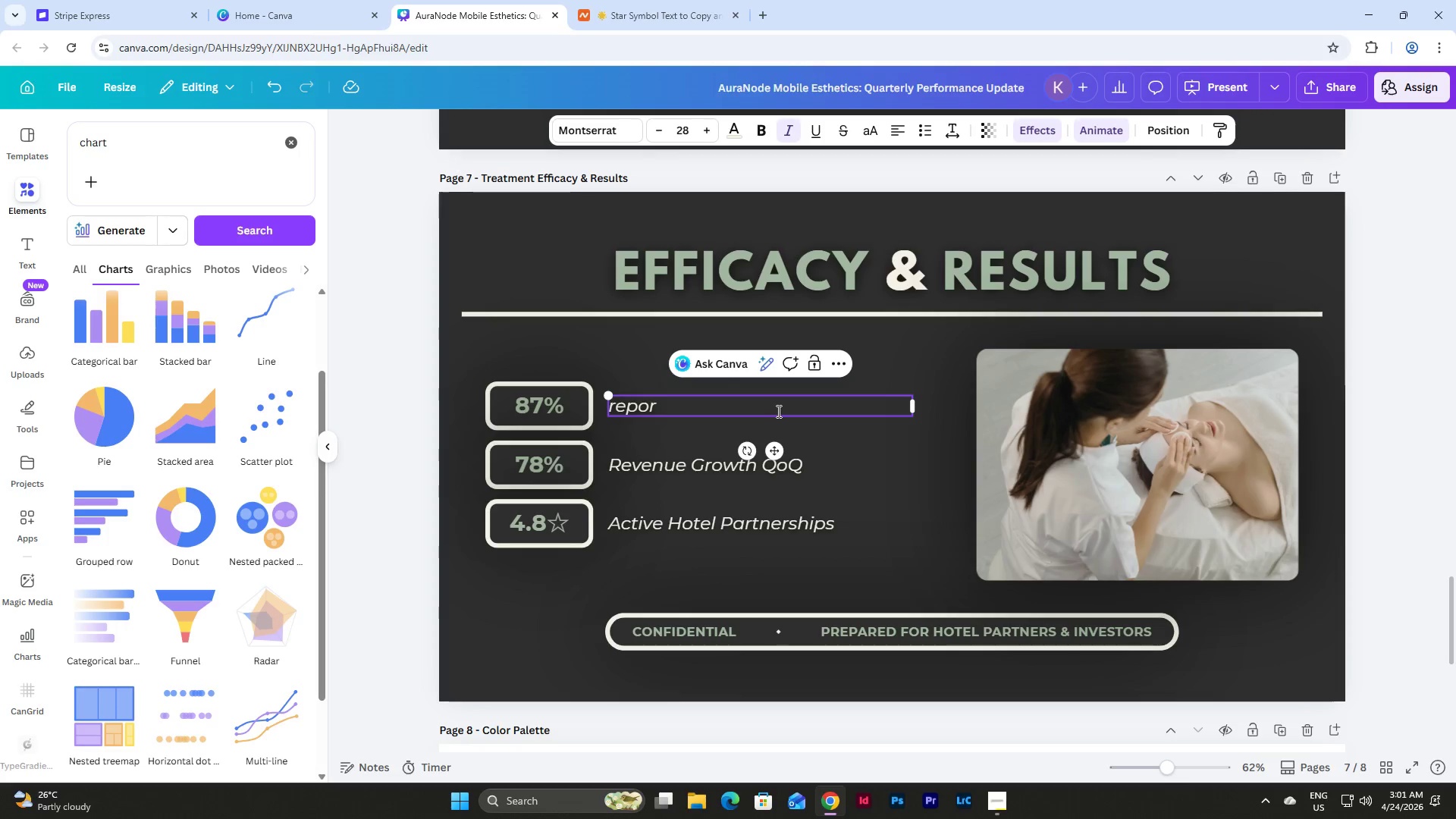 
key(Backspace)
 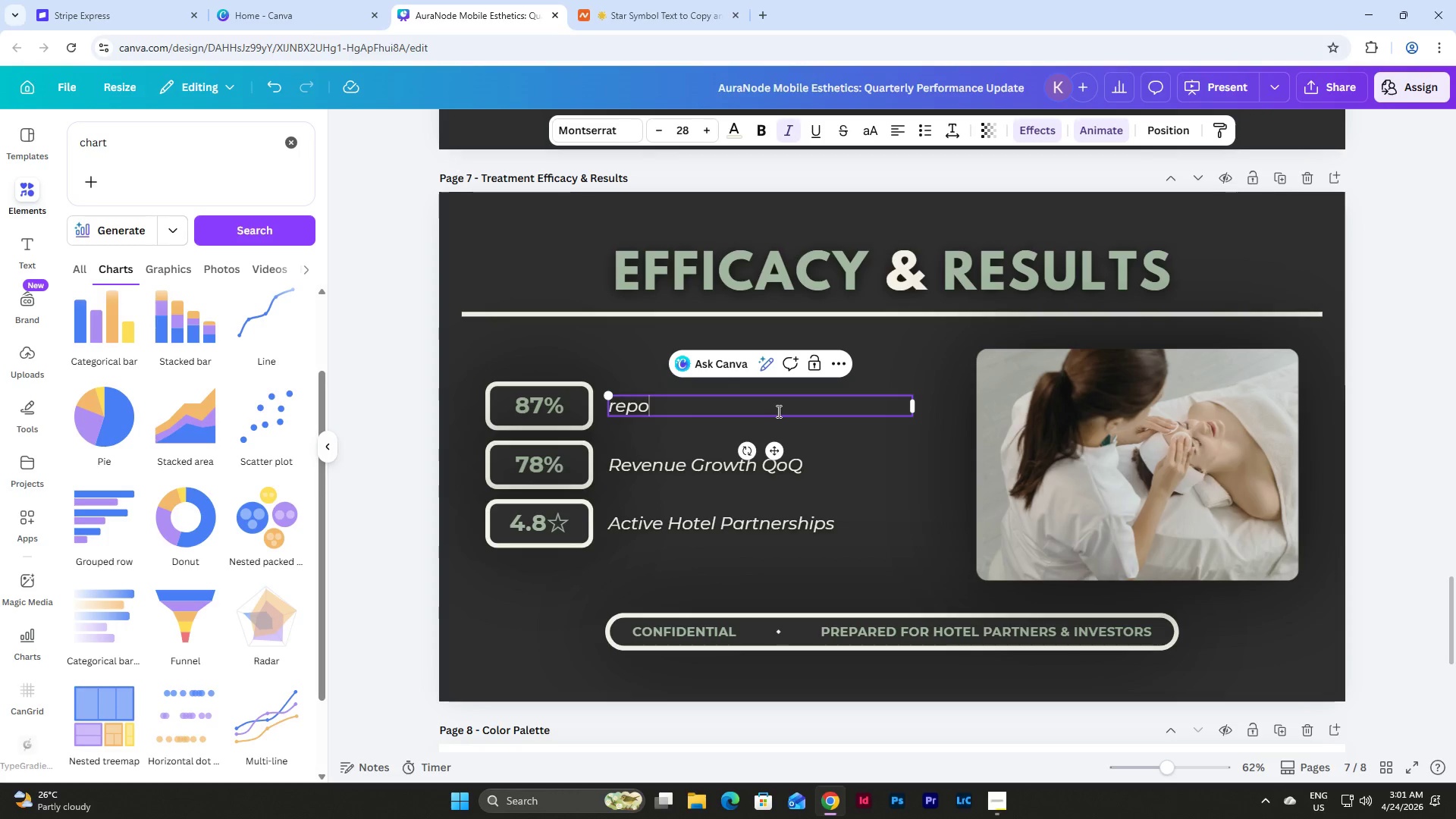 
key(Backspace)
 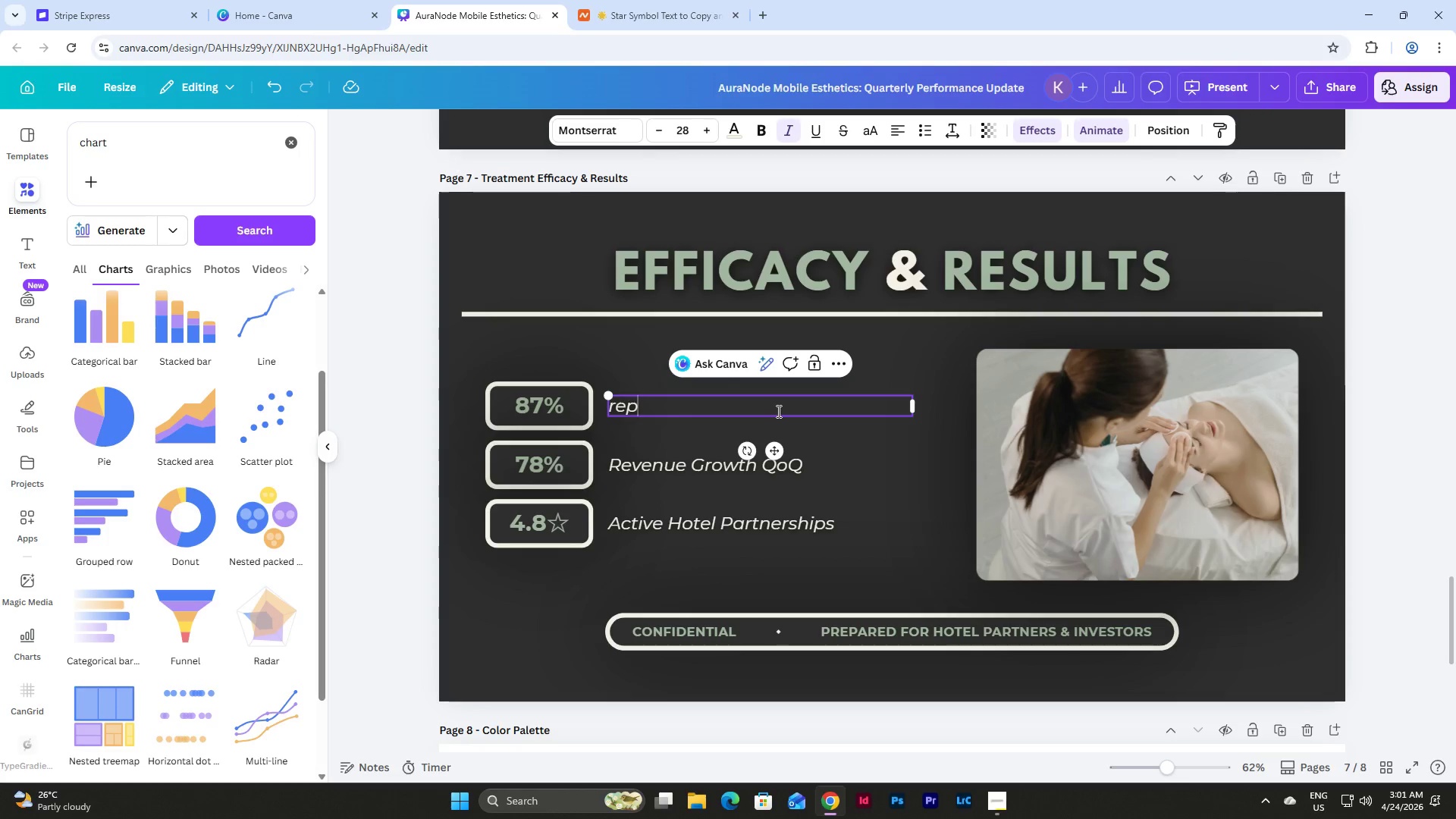 
key(Backspace)
 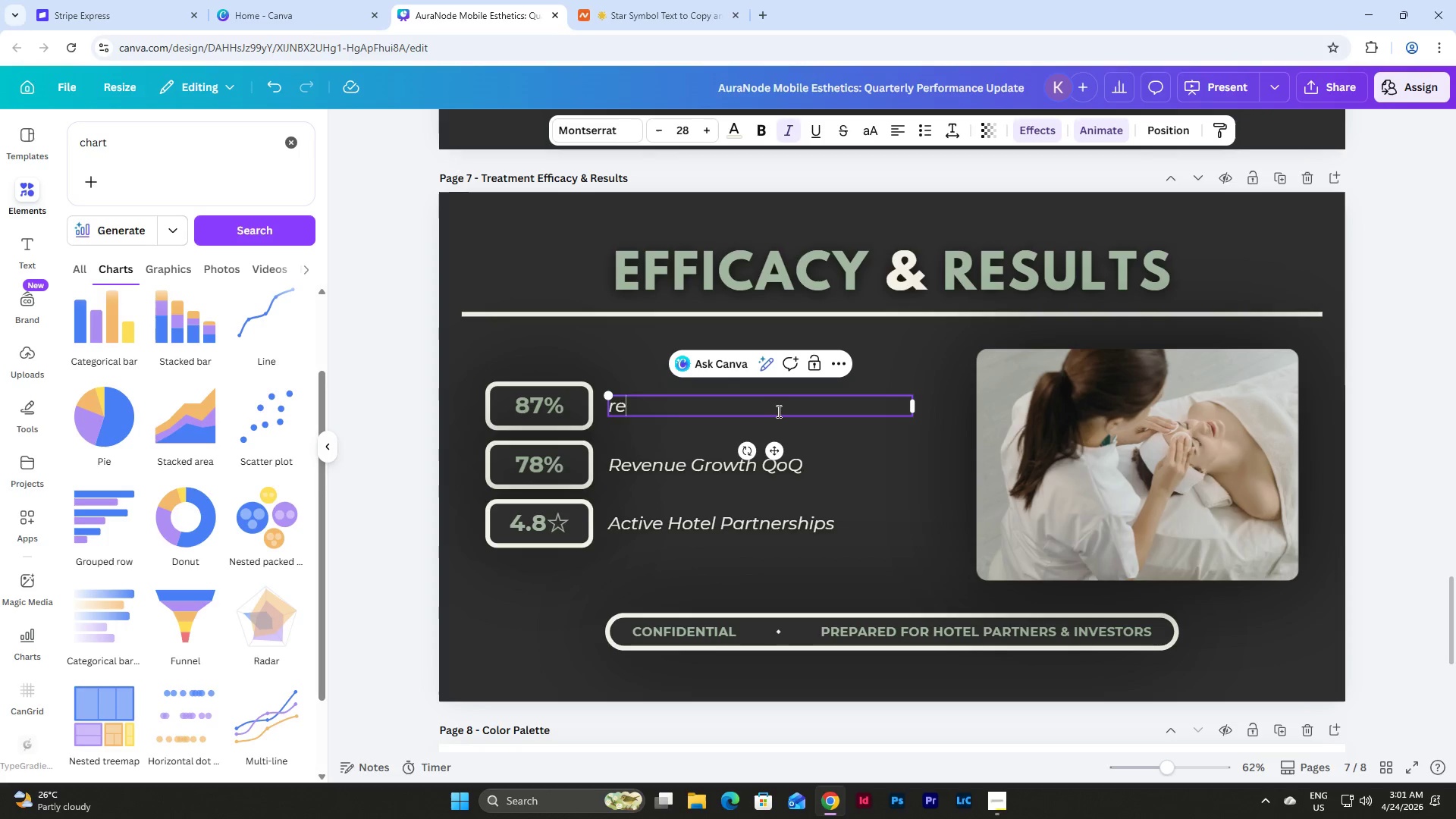 
key(Backspace)
 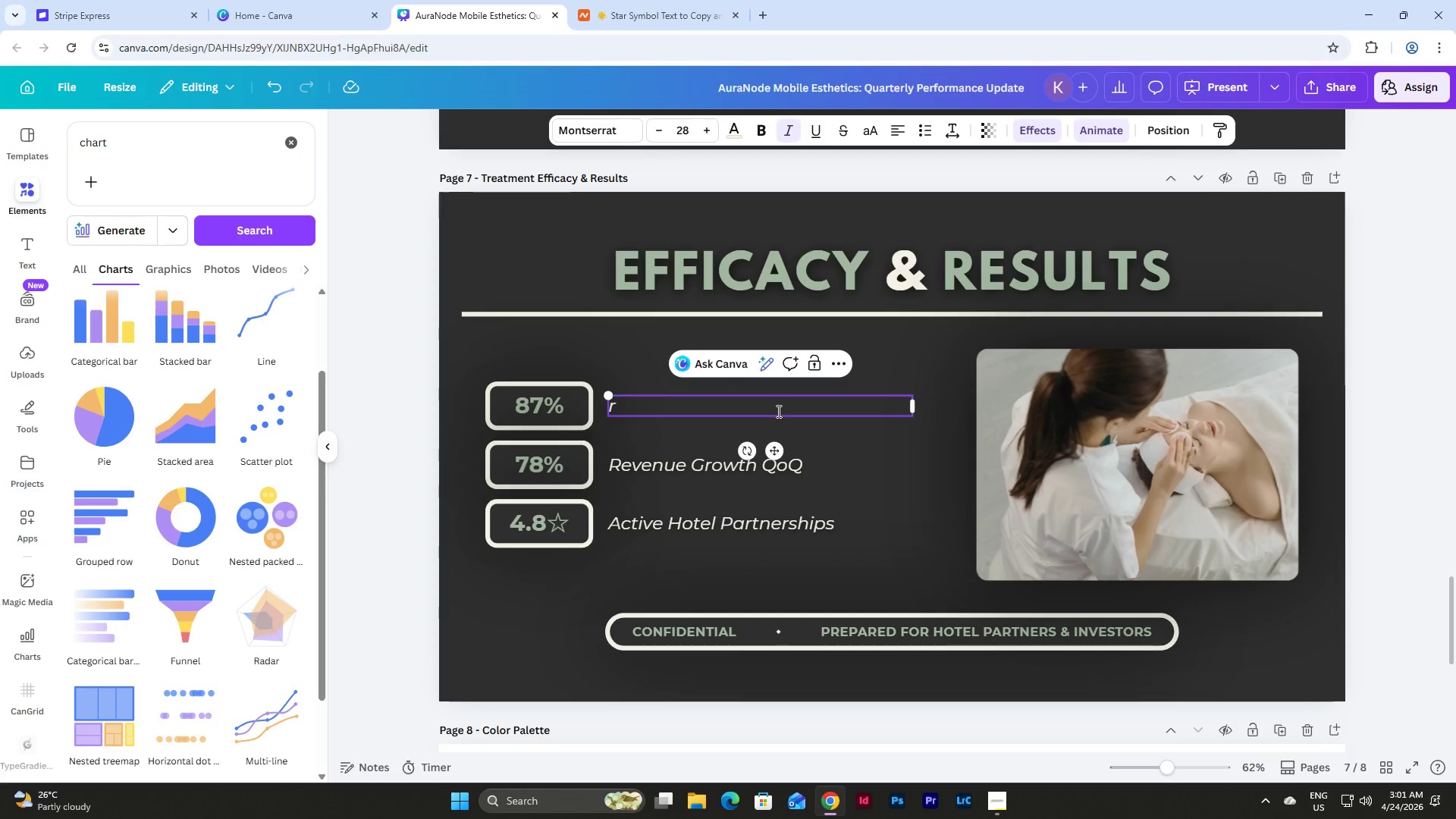 
key(Shift+R)
 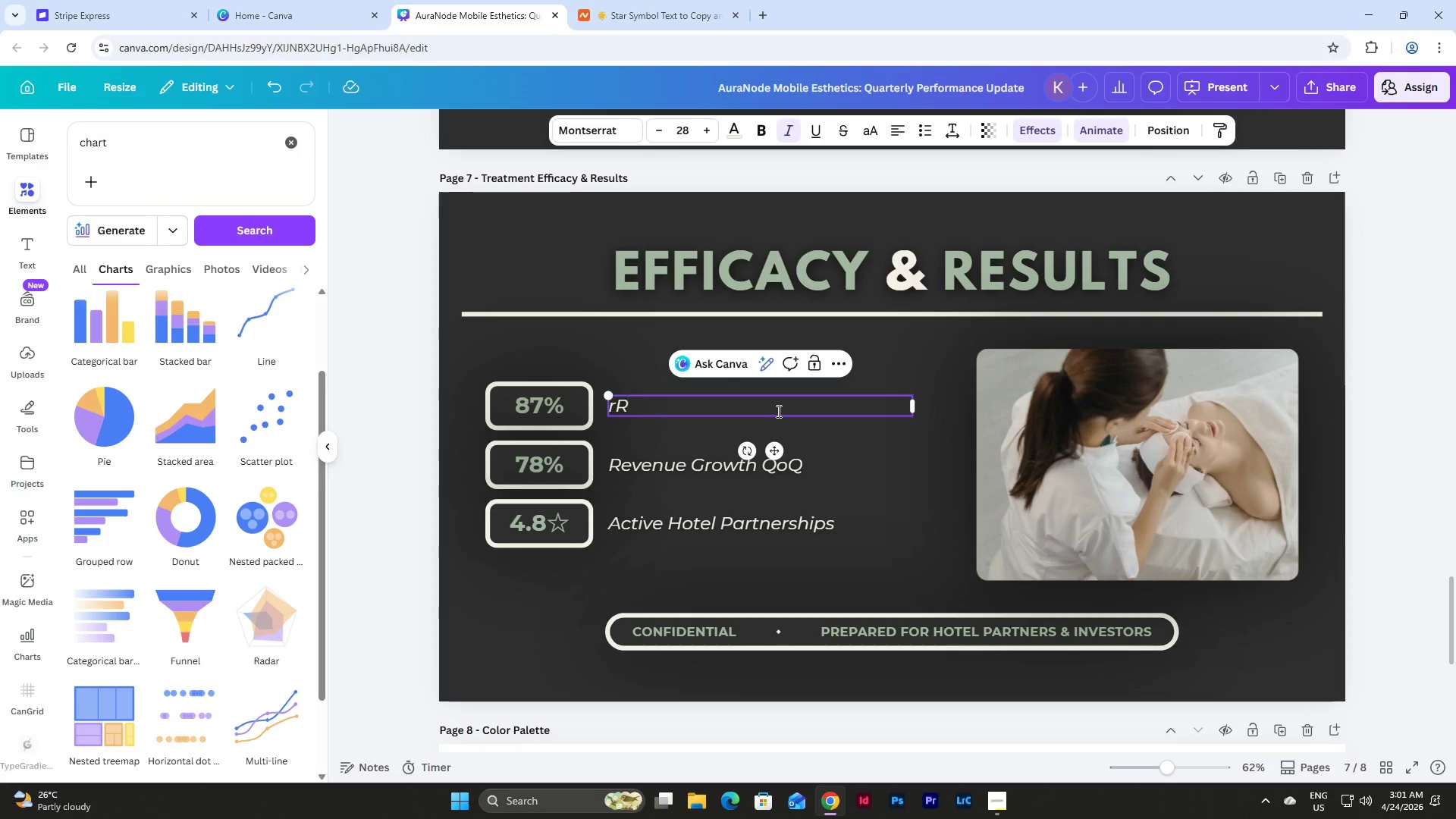 
key(ArrowLeft)
 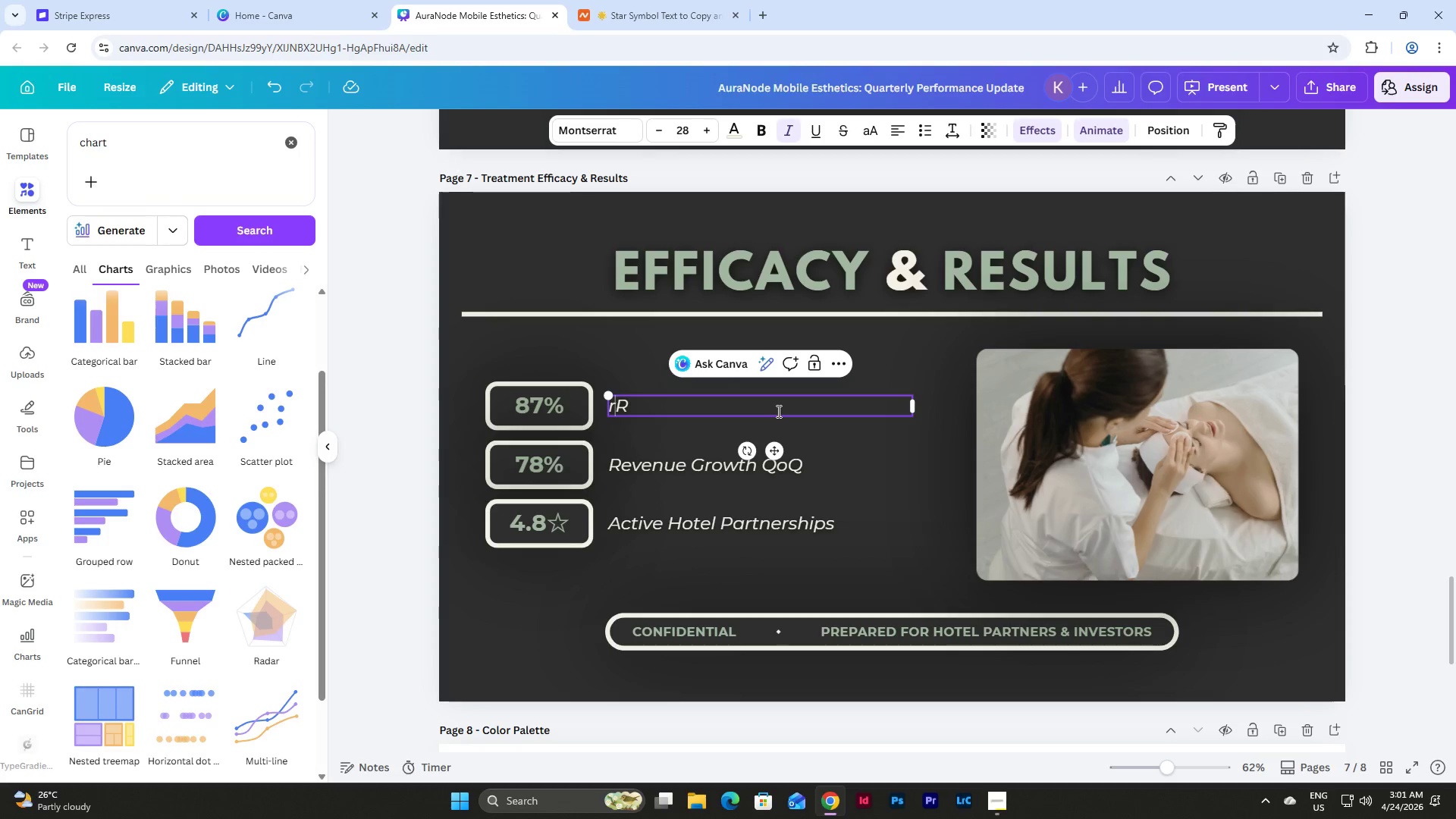 
key(Backspace)
 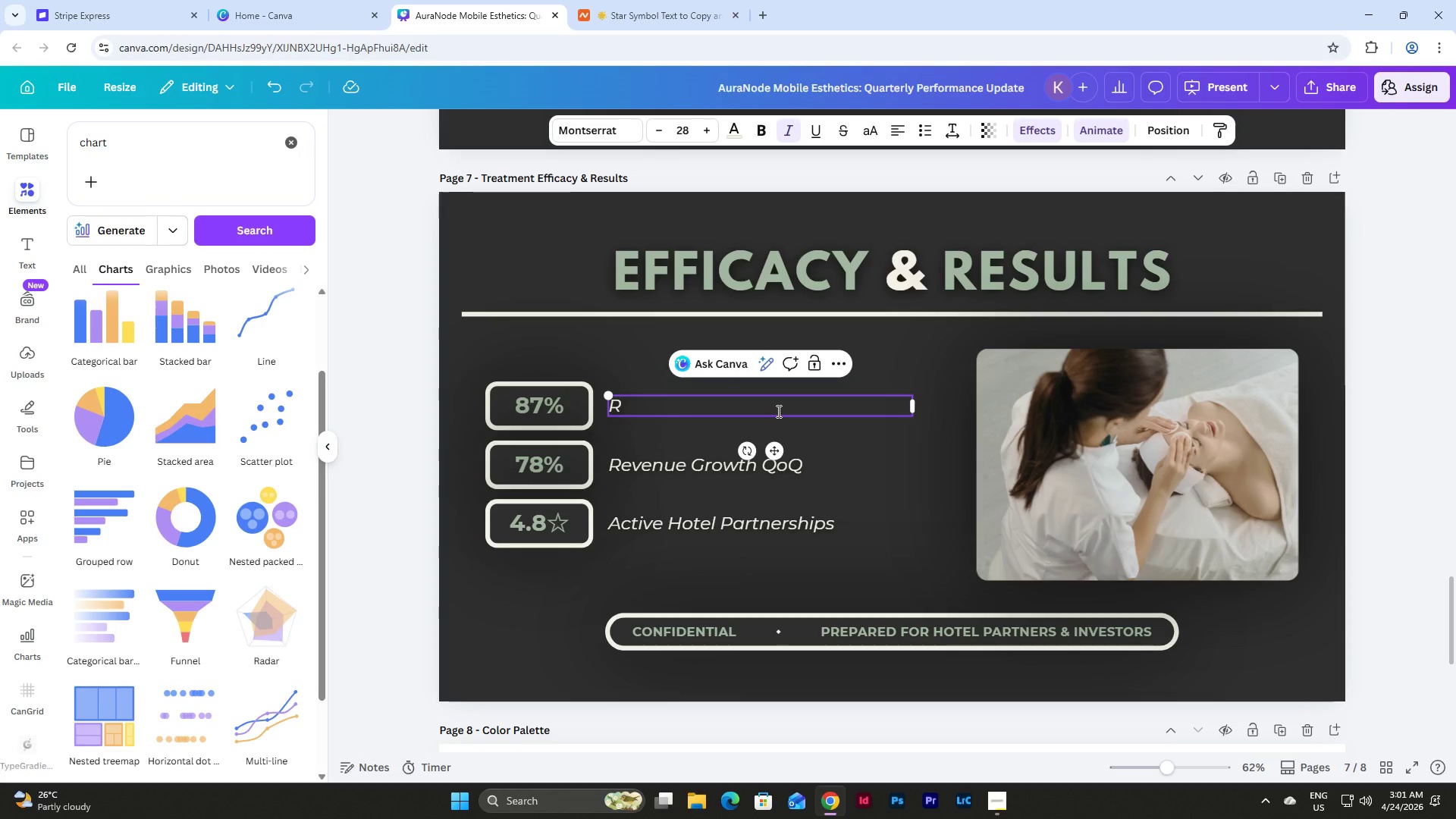 
key(ArrowRight)
 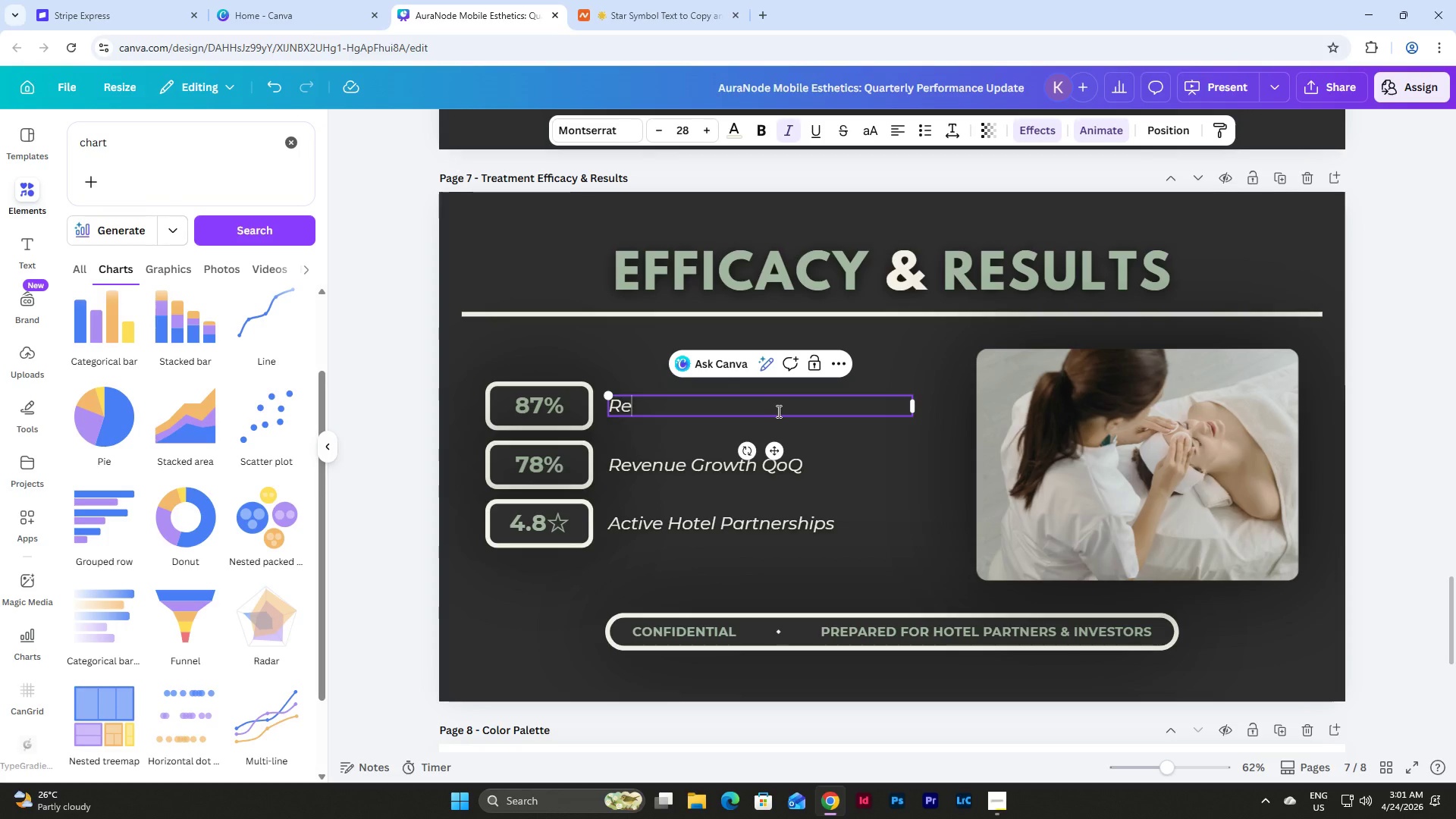 
type(eported visible skin improvement within 48 hours)
 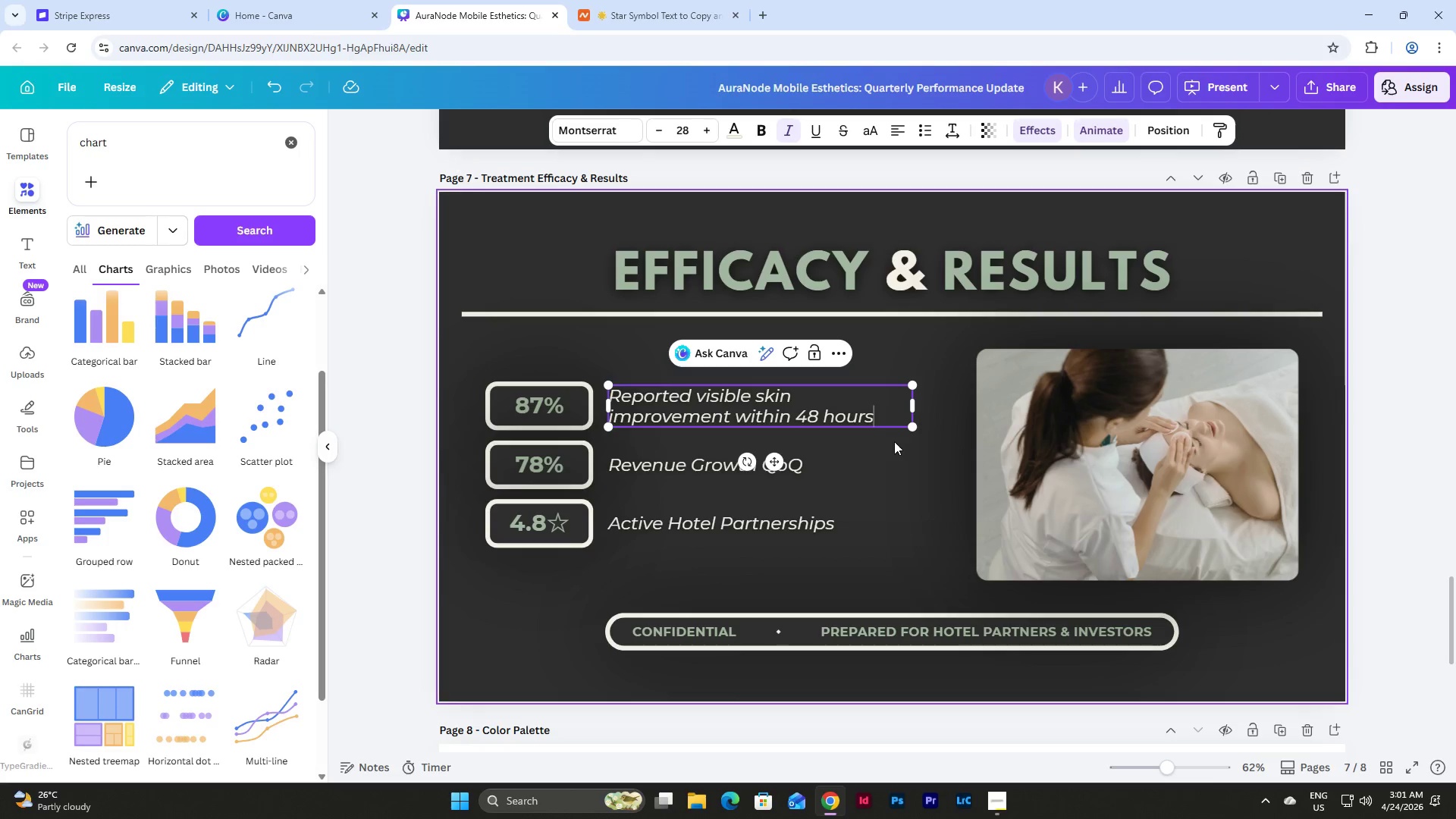 
double_click([802, 466])
 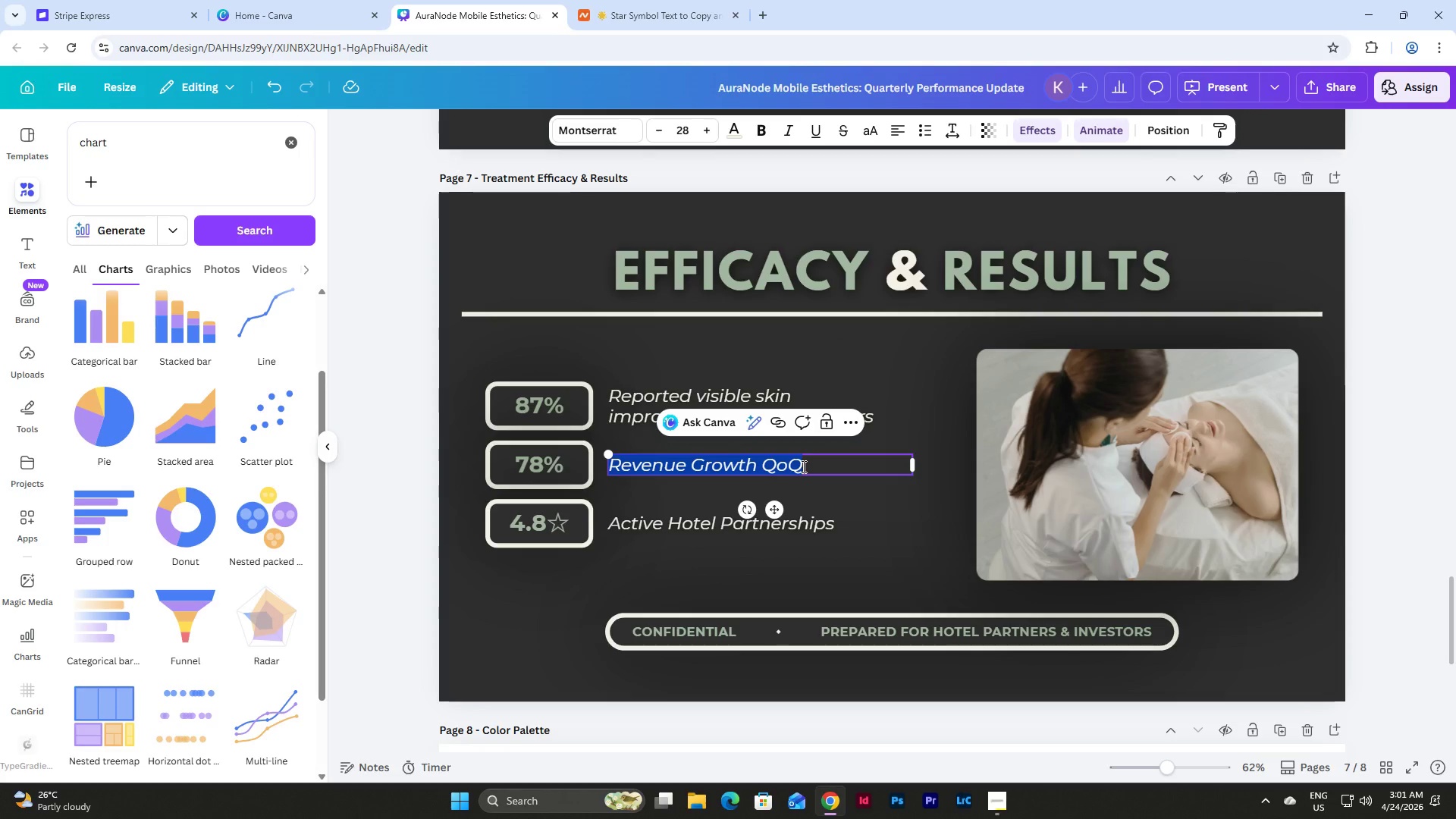 
type(Repeat booking rate within same sat)
key(Backspace)
key(Backspace)
type(tay window)
 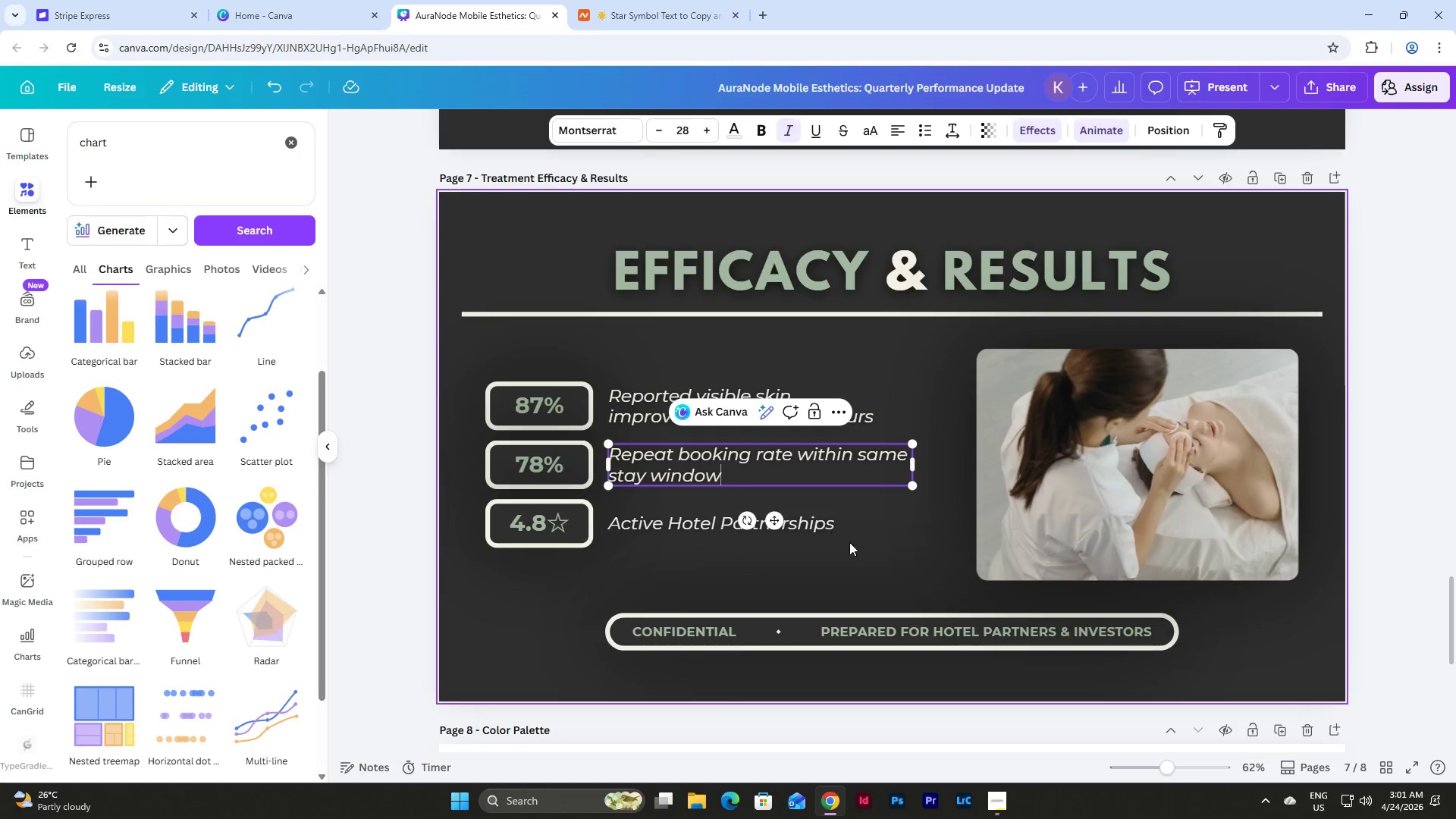 
double_click([849, 528])
 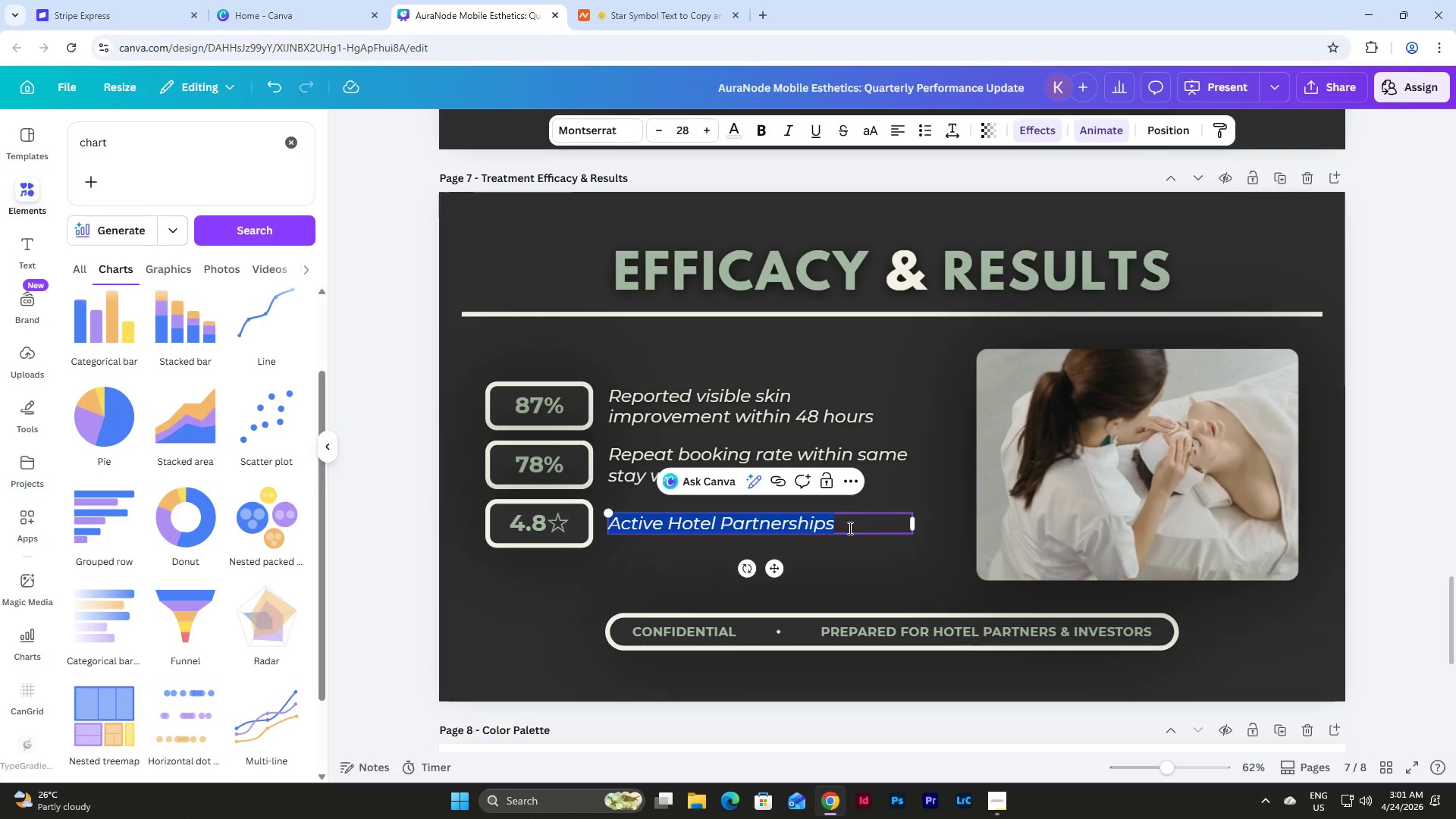 
type(Average post-tr)
key(Backspace)
type(ream)
key(Backspace)
type(tment rating)
 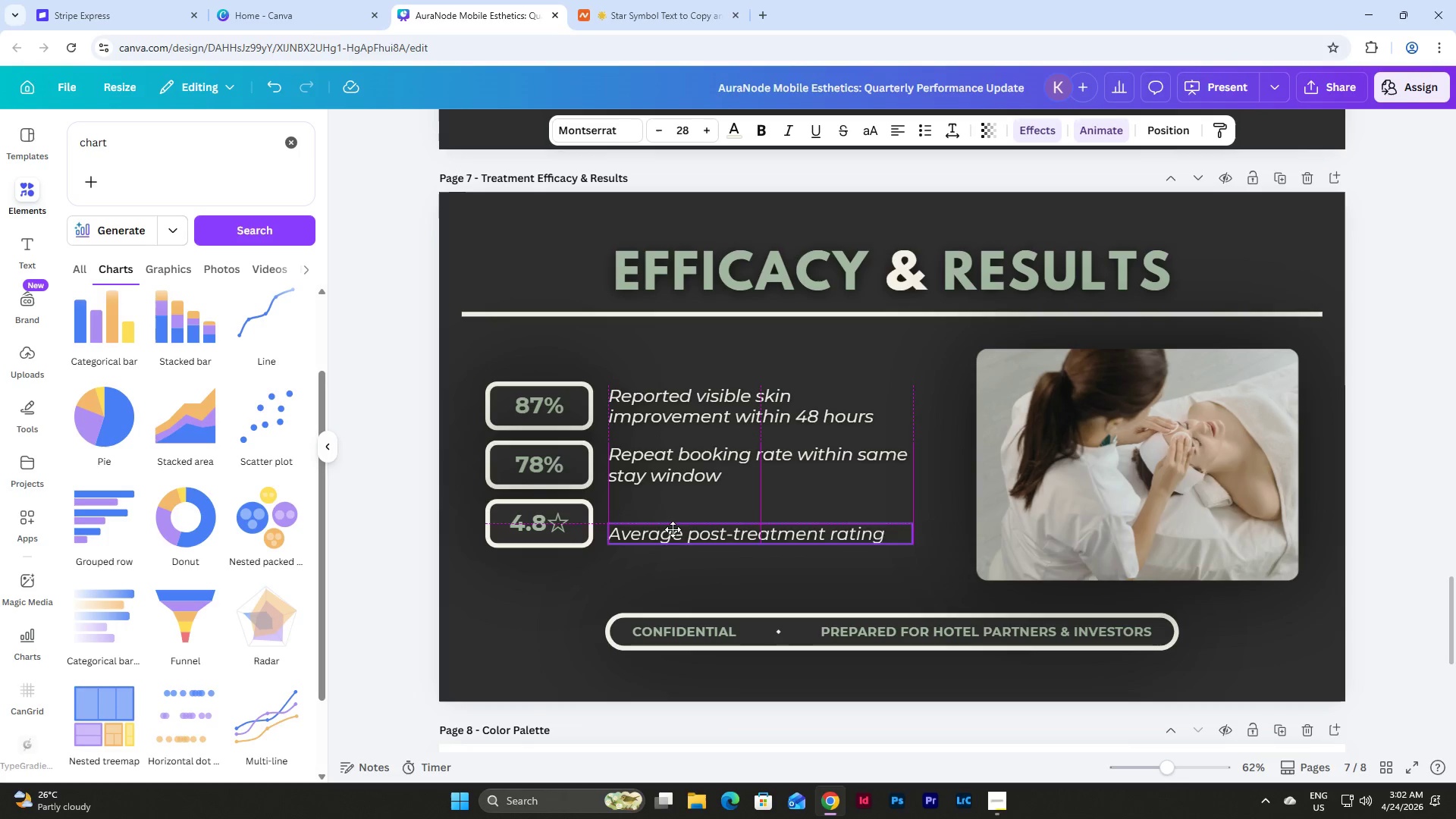 
wait(15.08)
 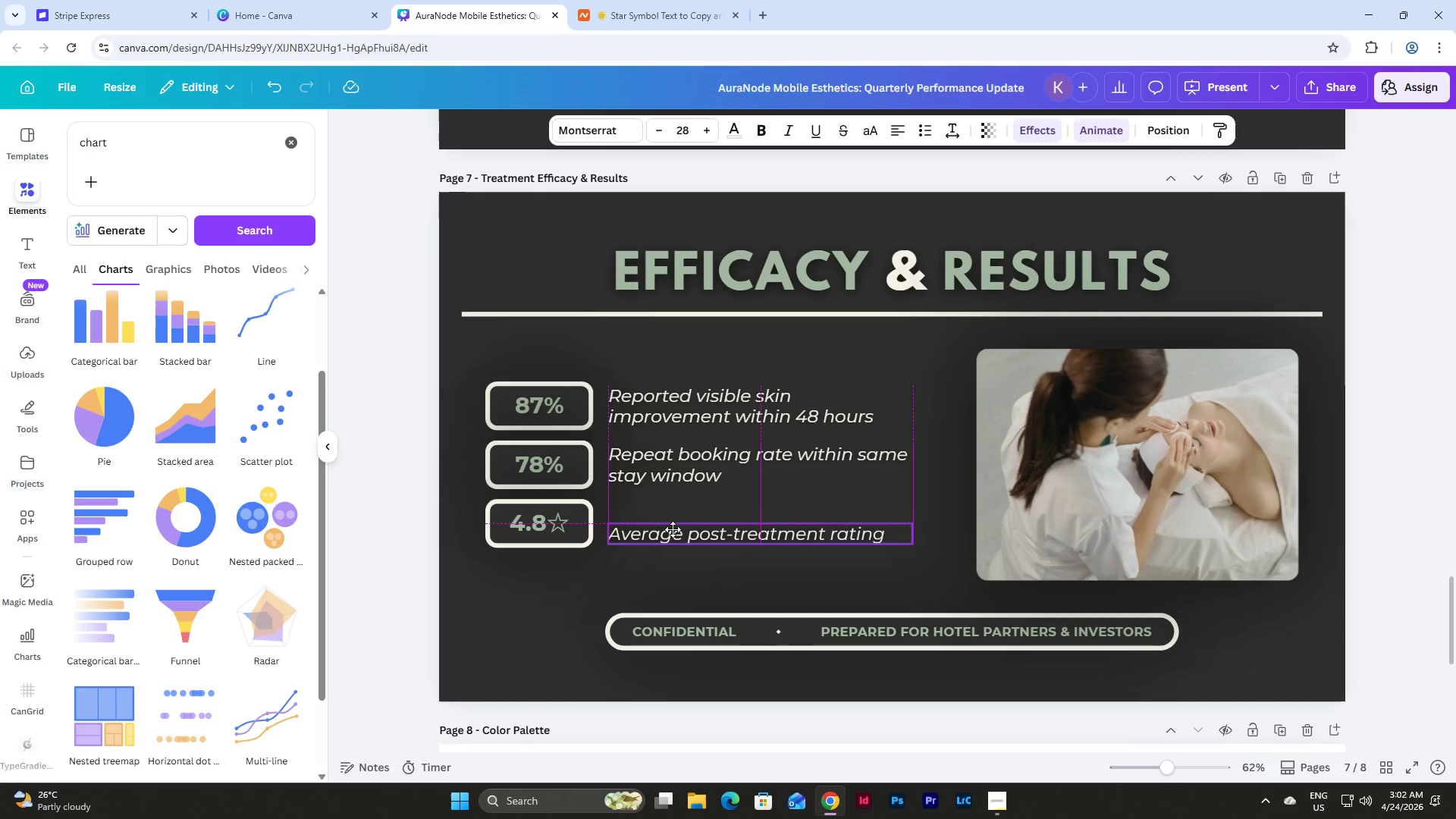 
left_click([685, 567])
 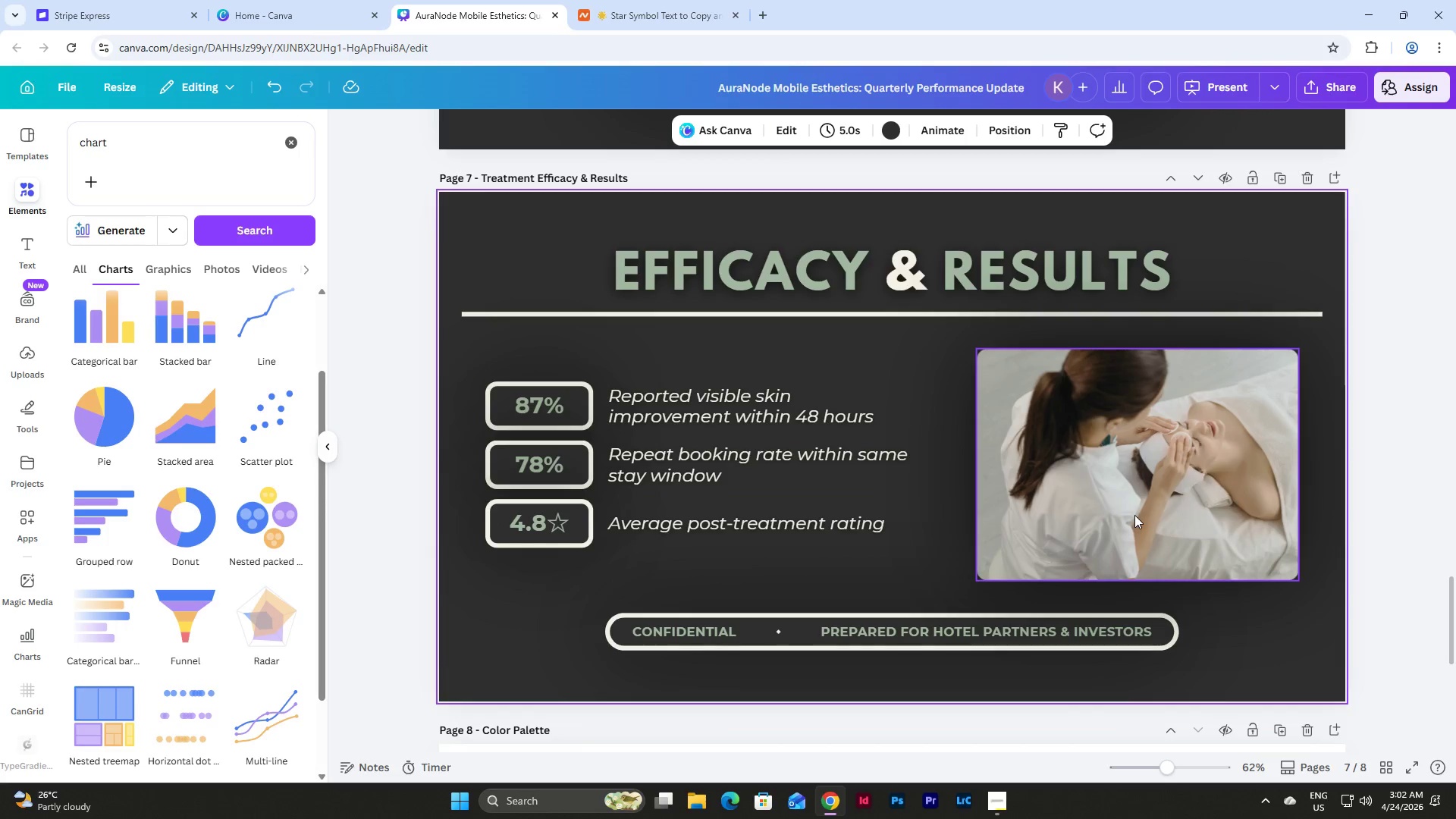 
wait(9.23)
 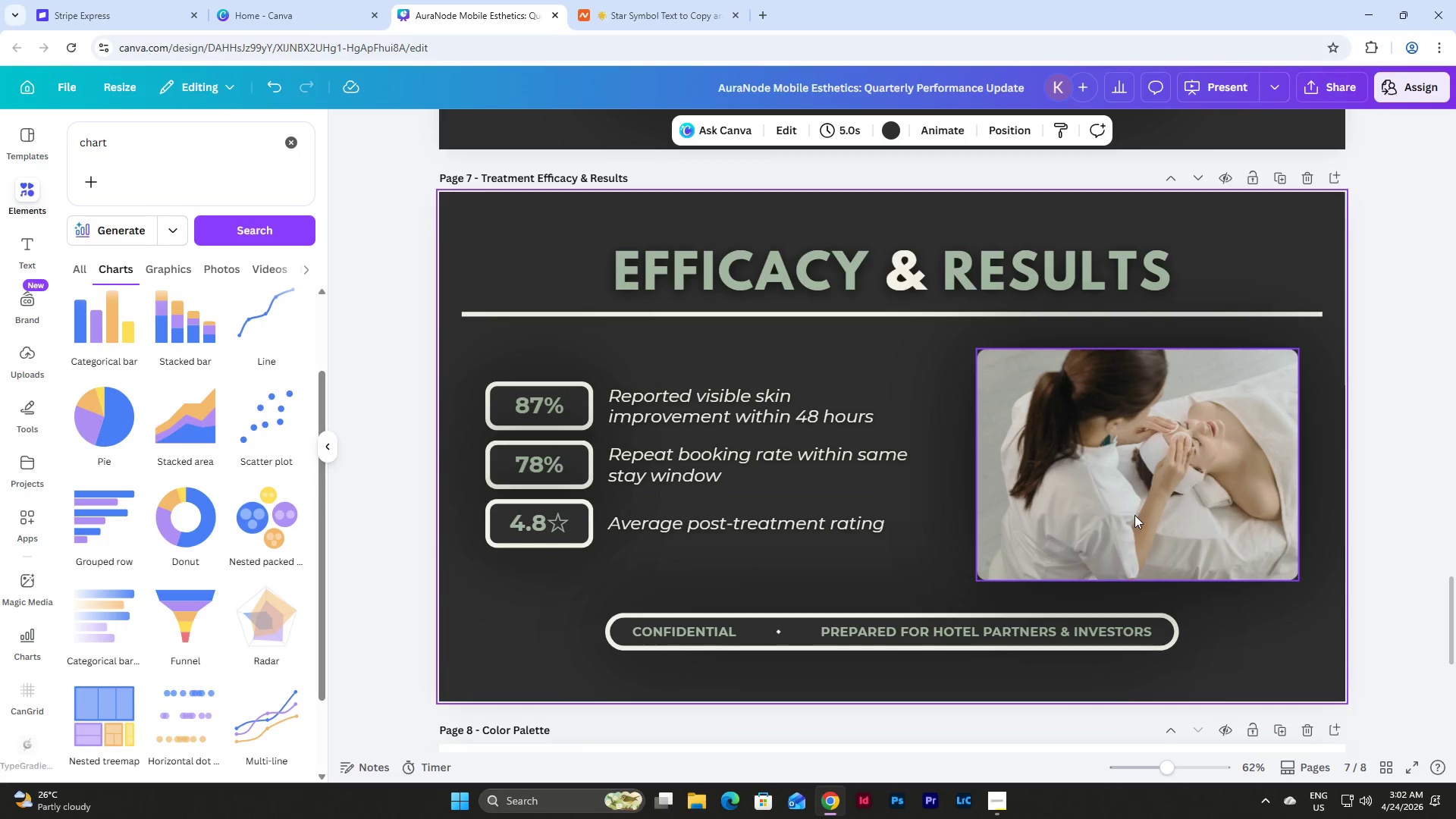 
left_click_drag(start_coordinate=[523, 355], to_coordinate=[1141, 577])
 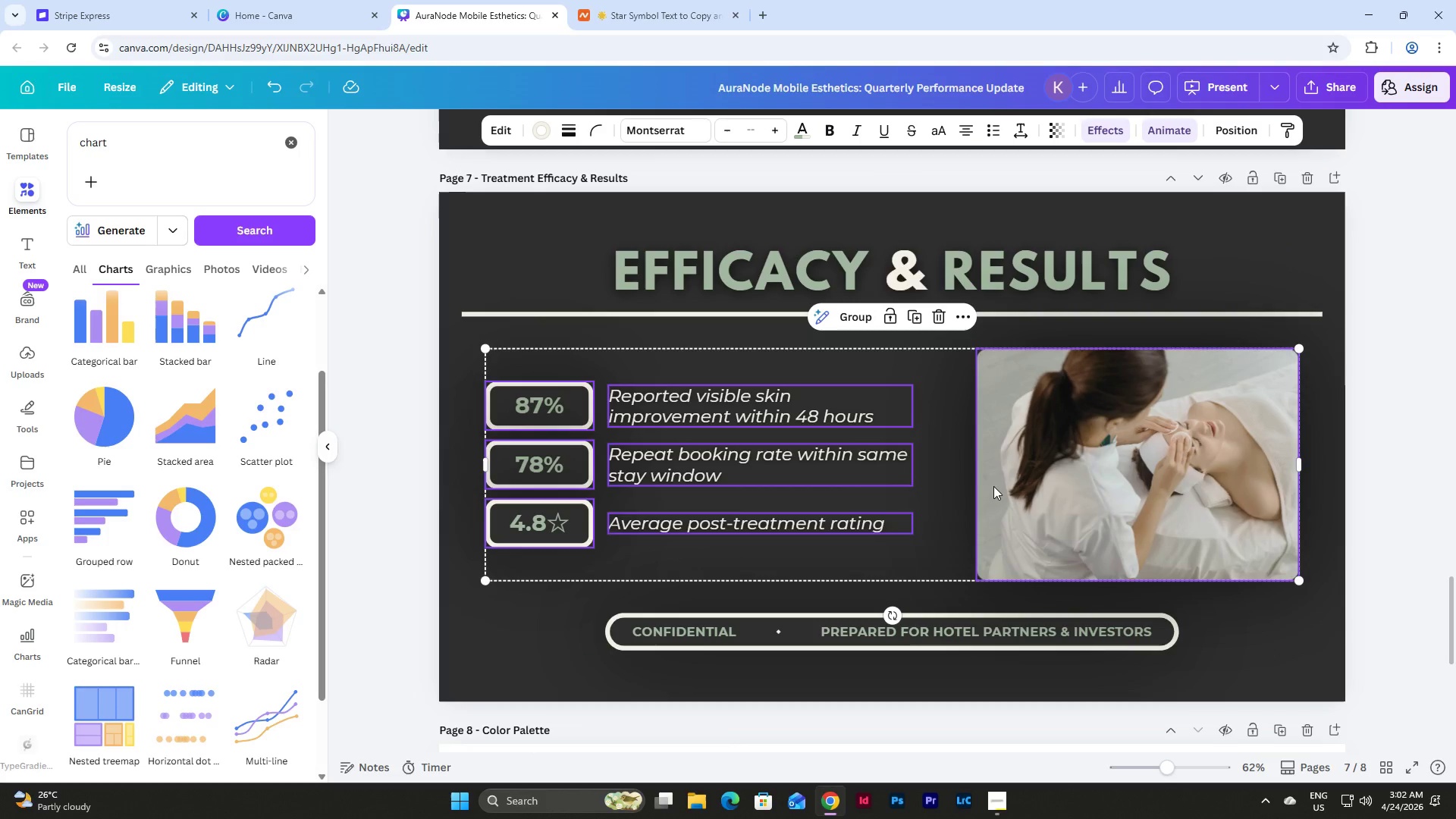 
wait(10.92)
 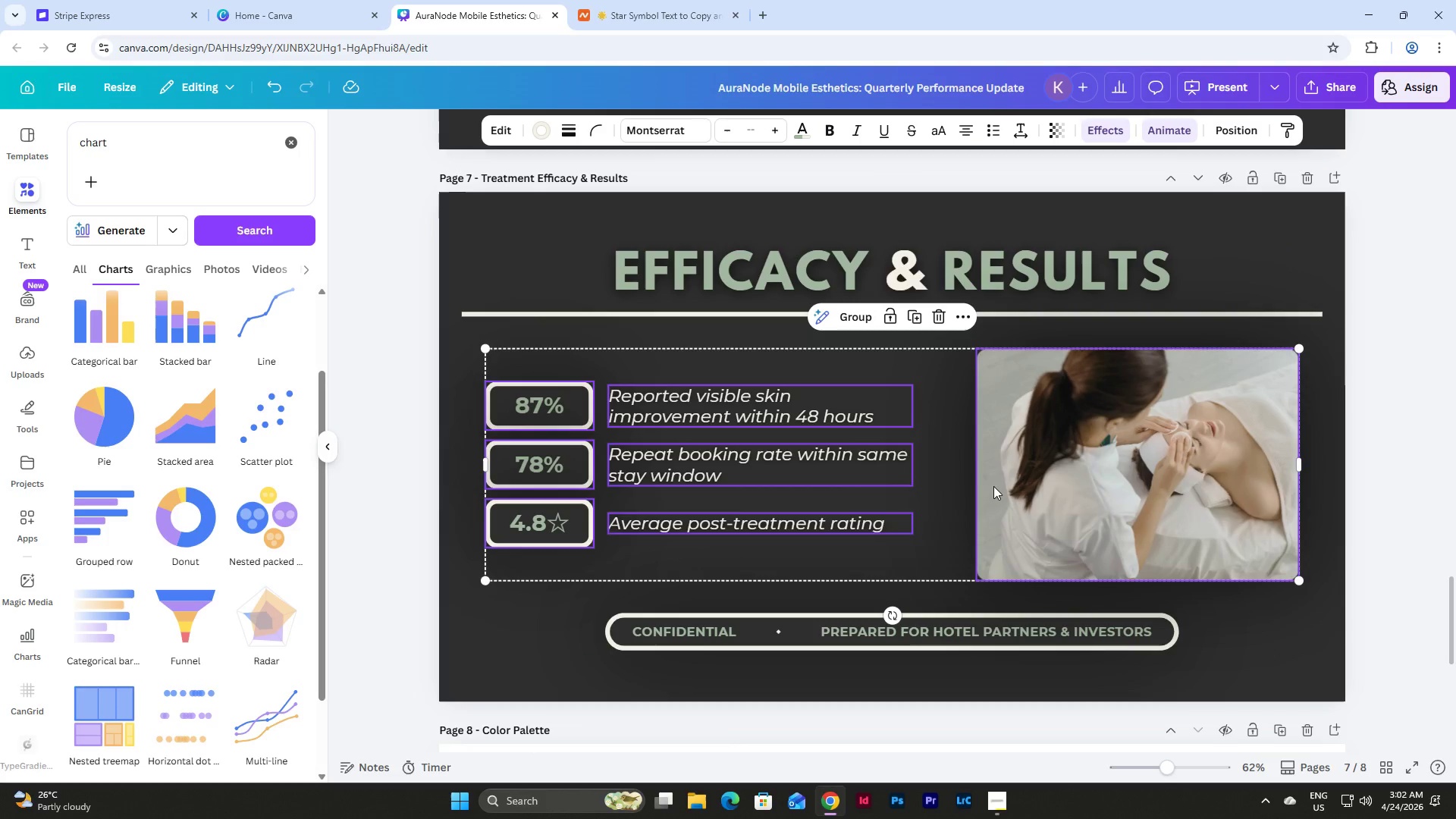 
left_click([1240, 623])
 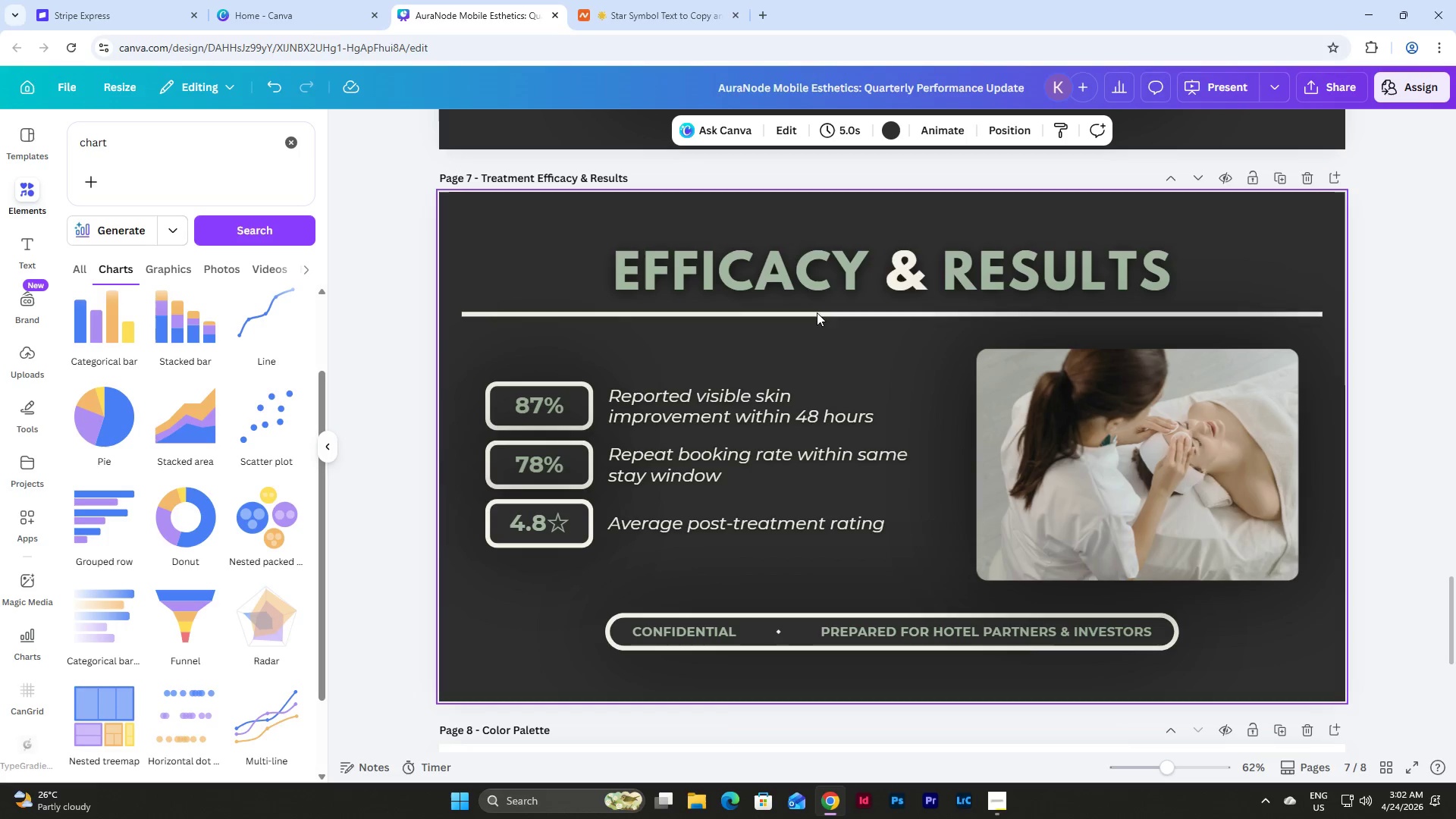 
left_click([1056, 409])
 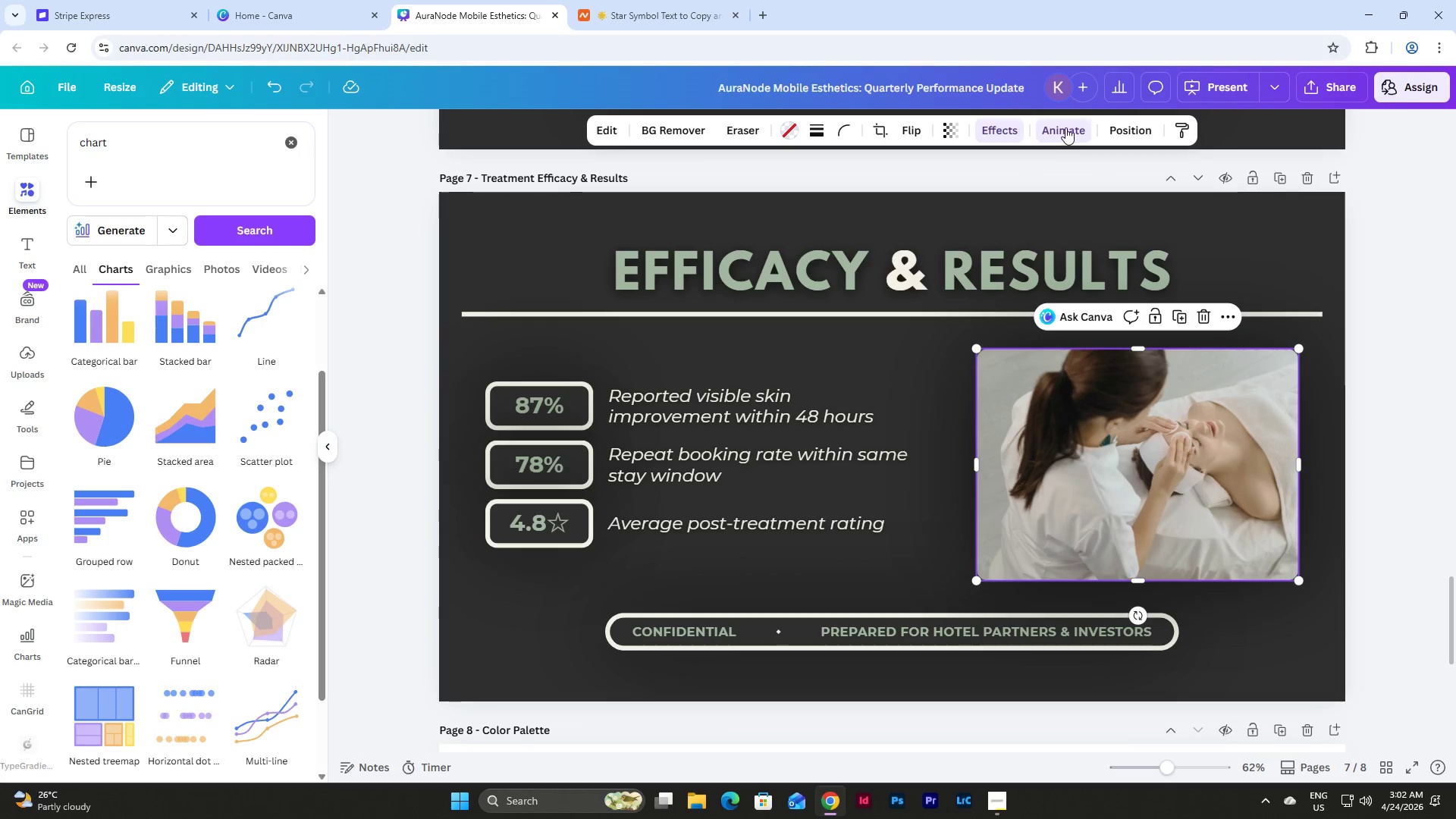 
left_click([1065, 127])
 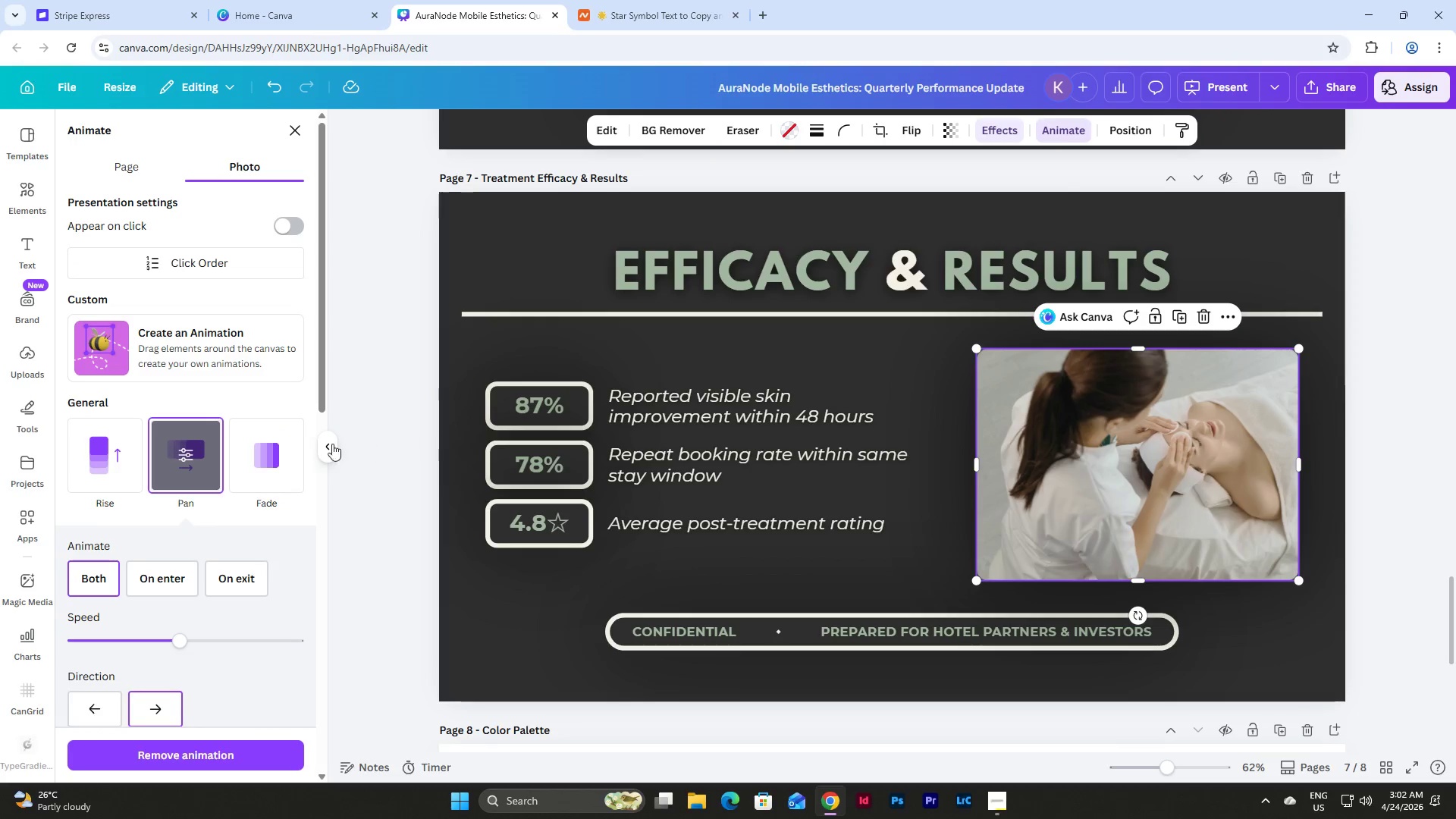 
scroll: coordinate [253, 365], scroll_direction: down, amount: 1.0
 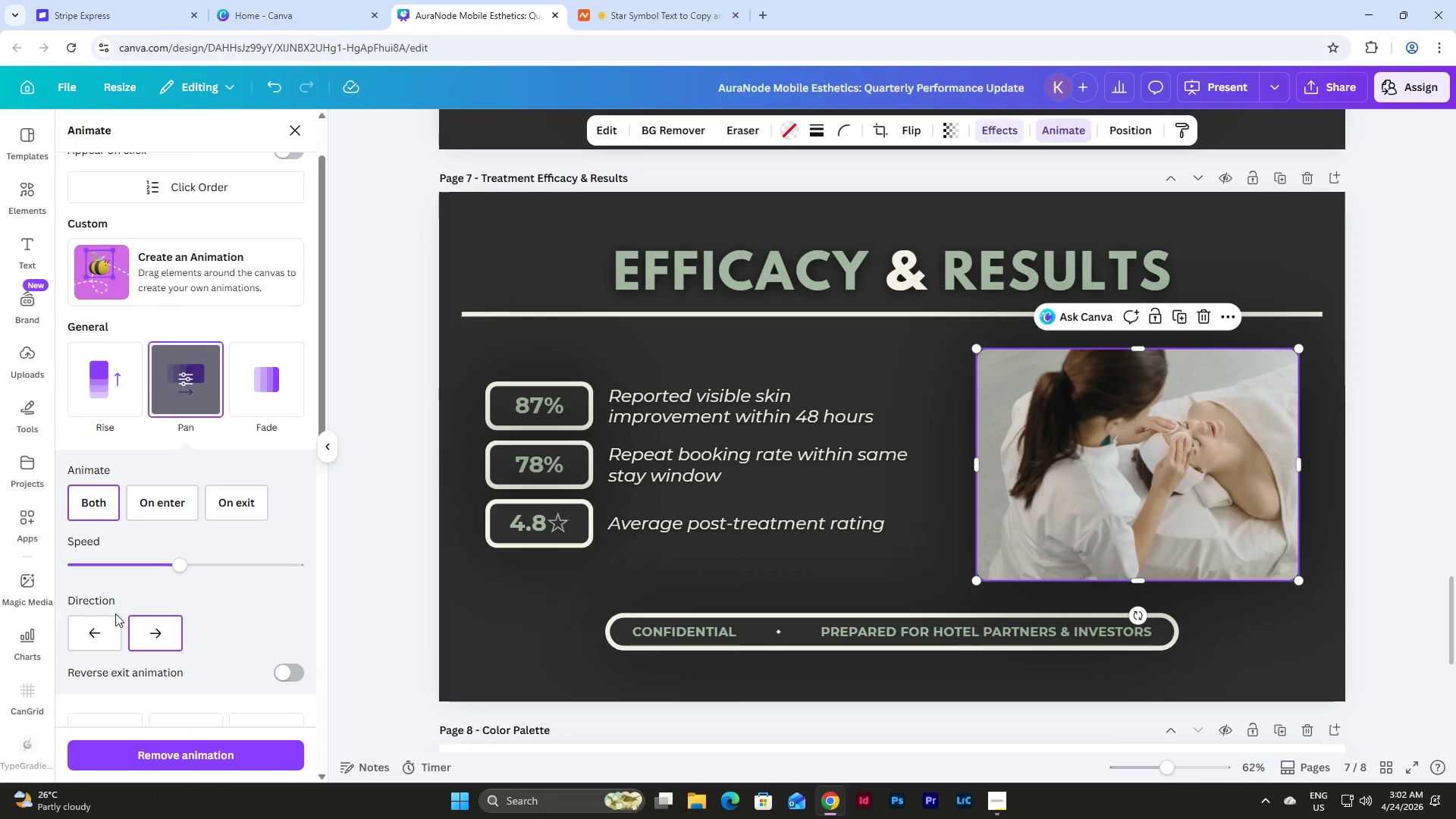 
left_click([99, 629])
 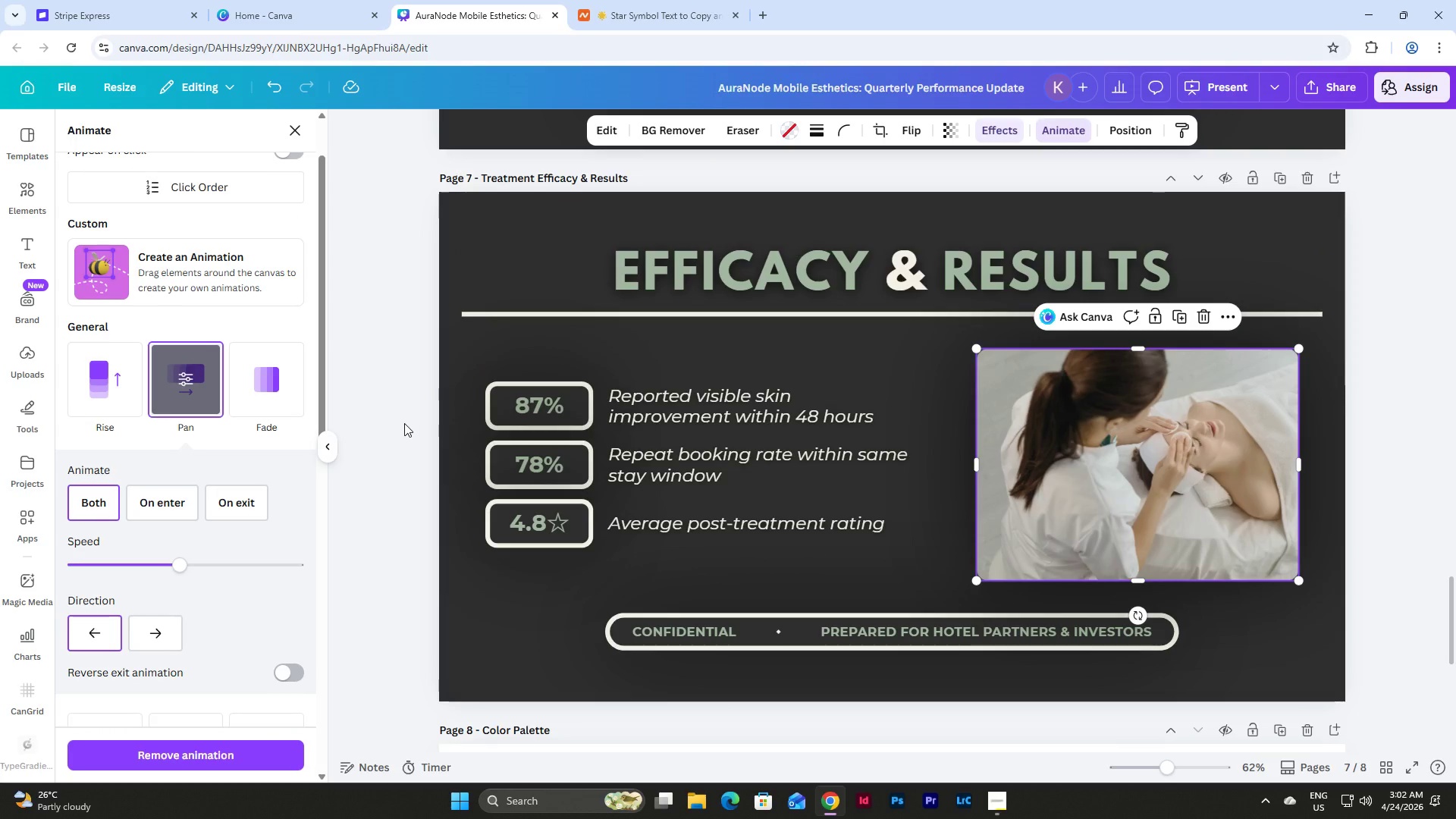 
left_click([404, 423])
 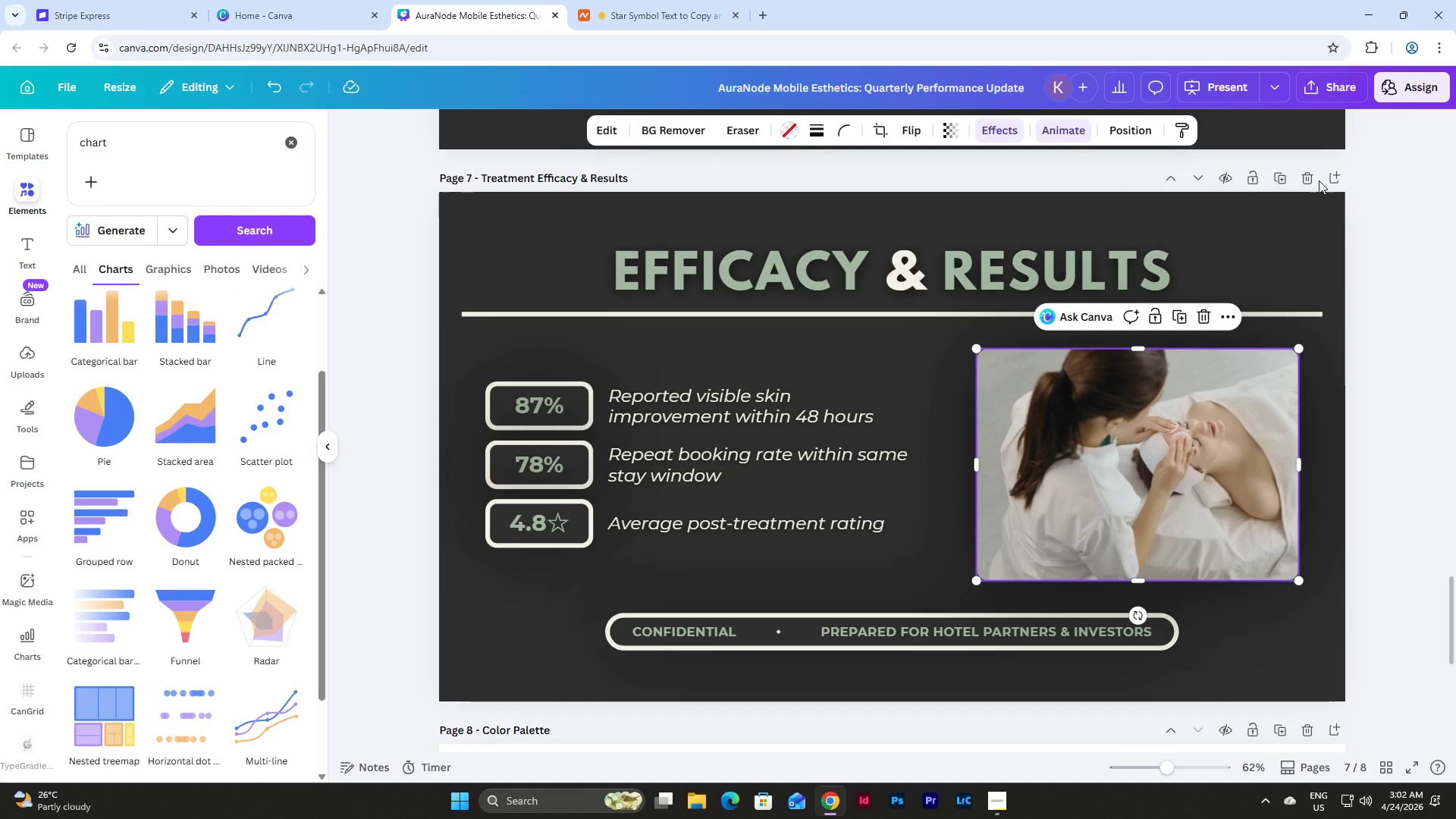 
left_click([1220, 86])
 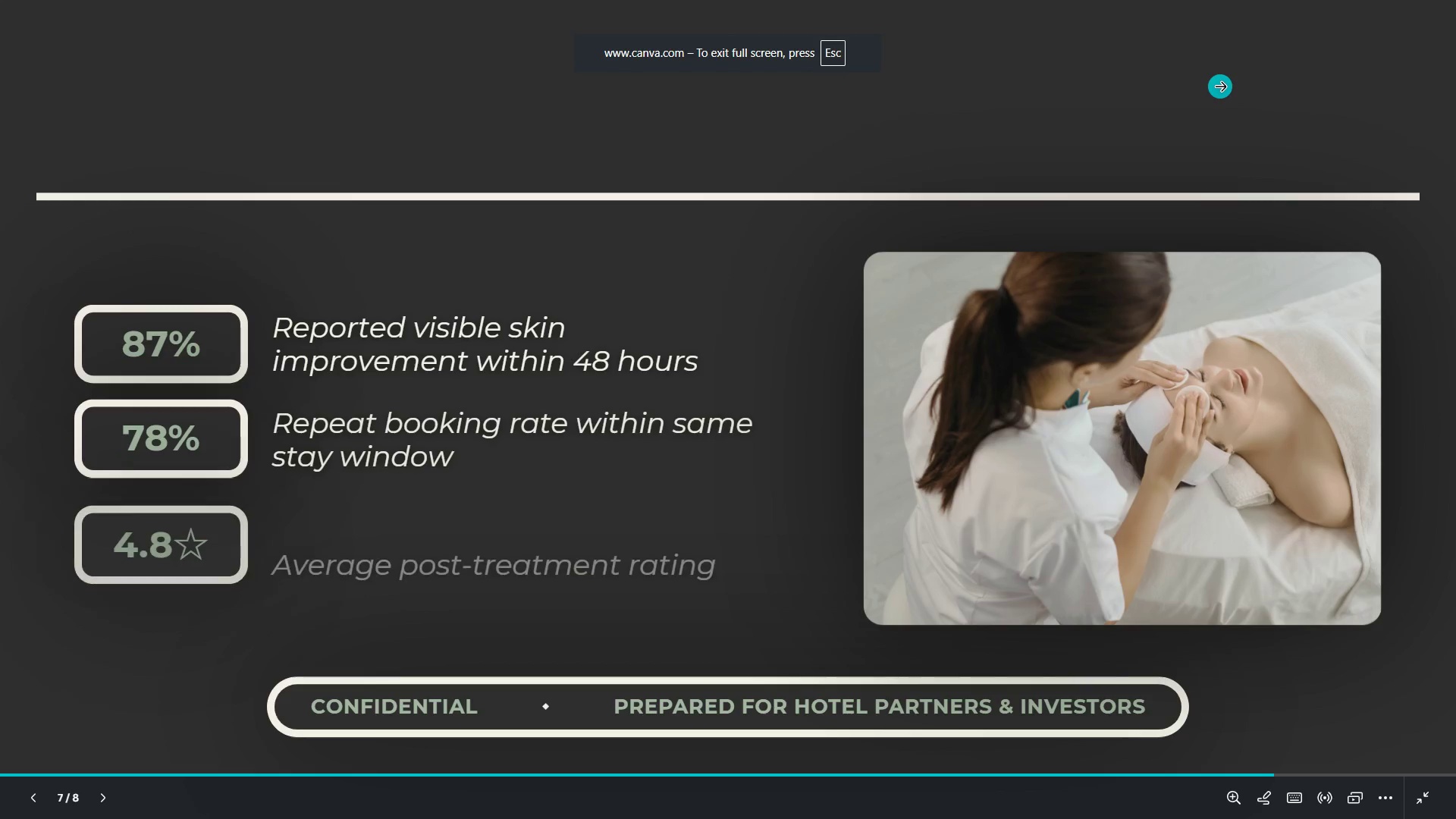 
key(ArrowLeft)
 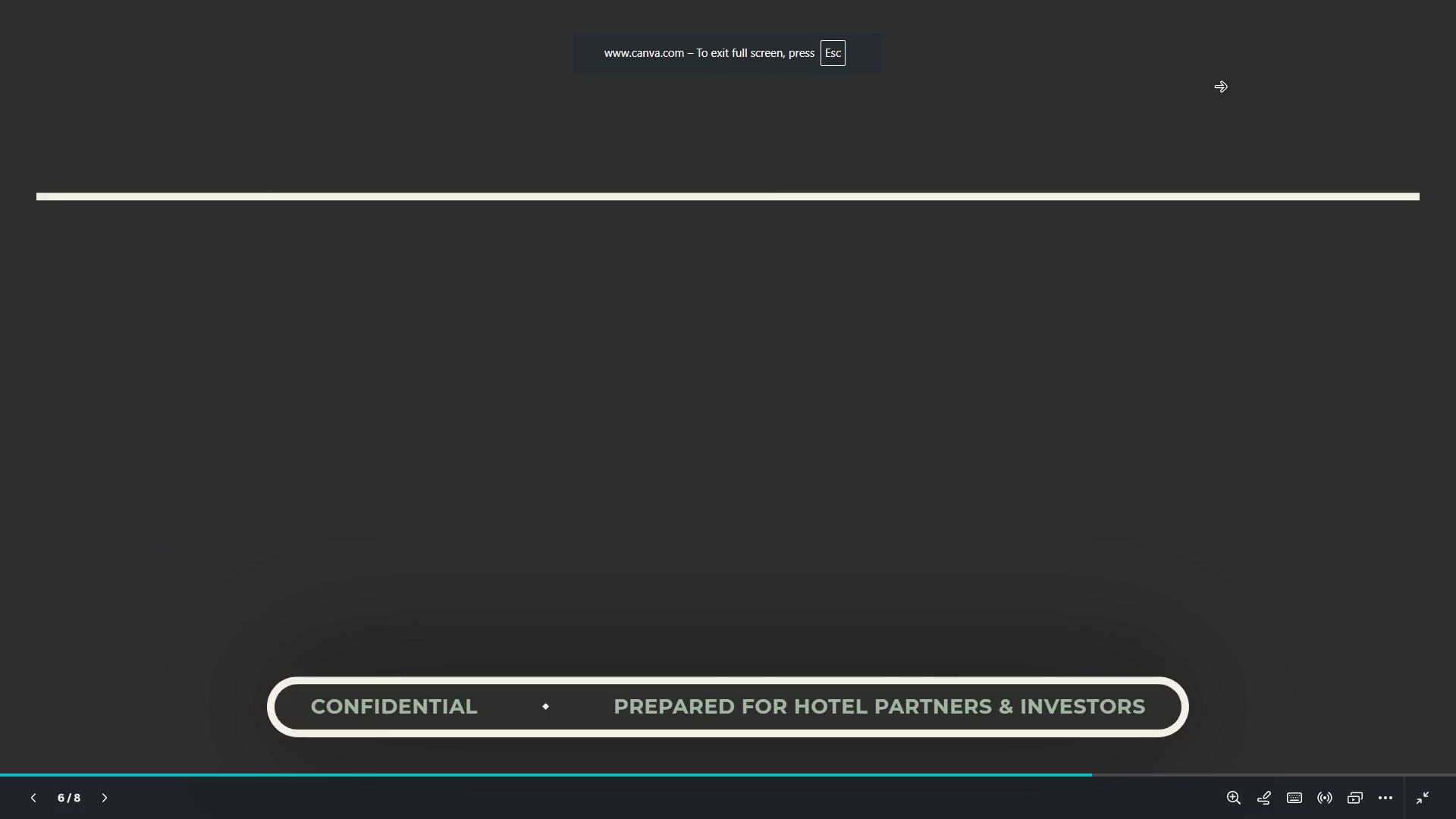 
key(ArrowRight)
 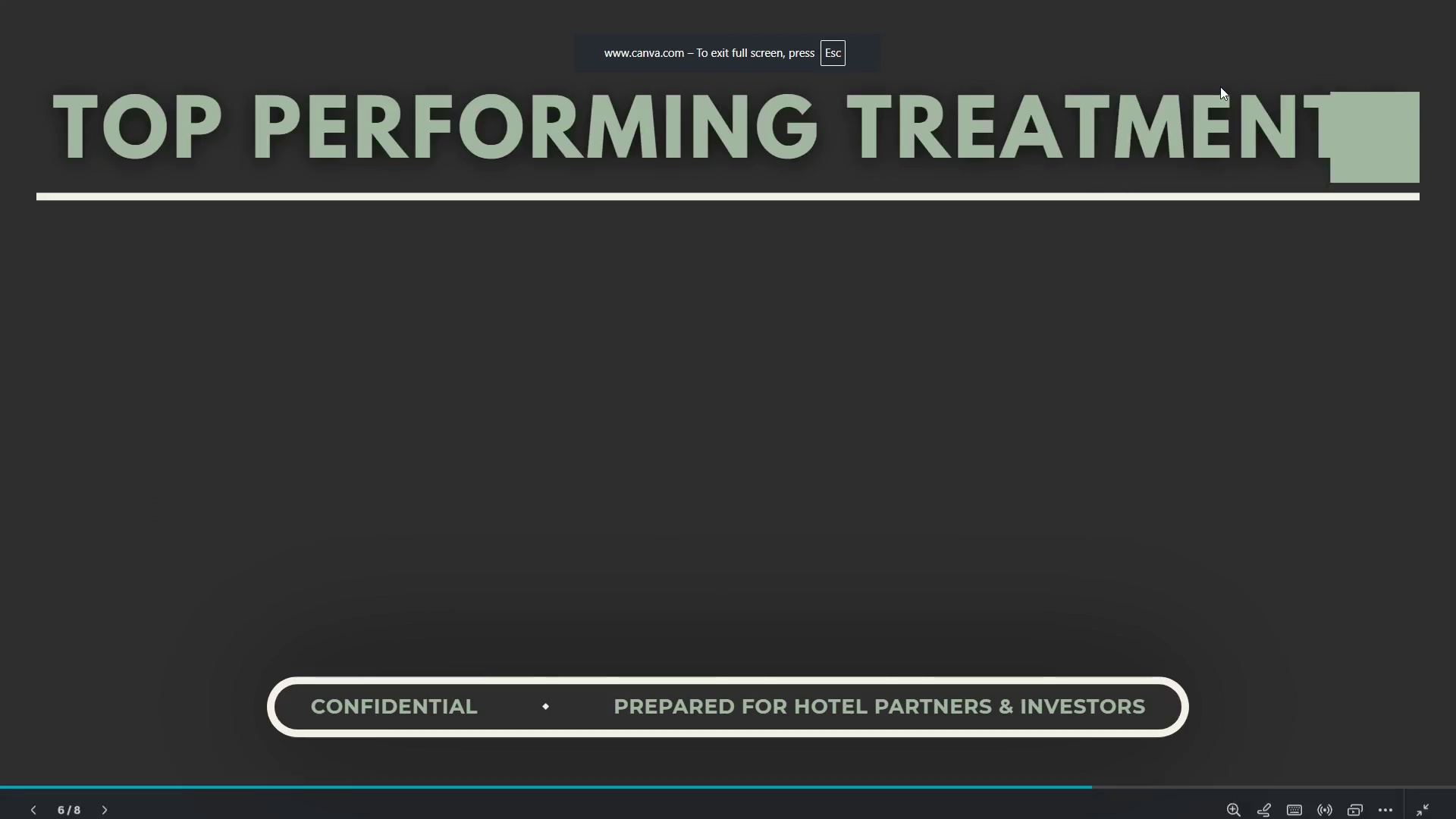 
key(ArrowRight)
 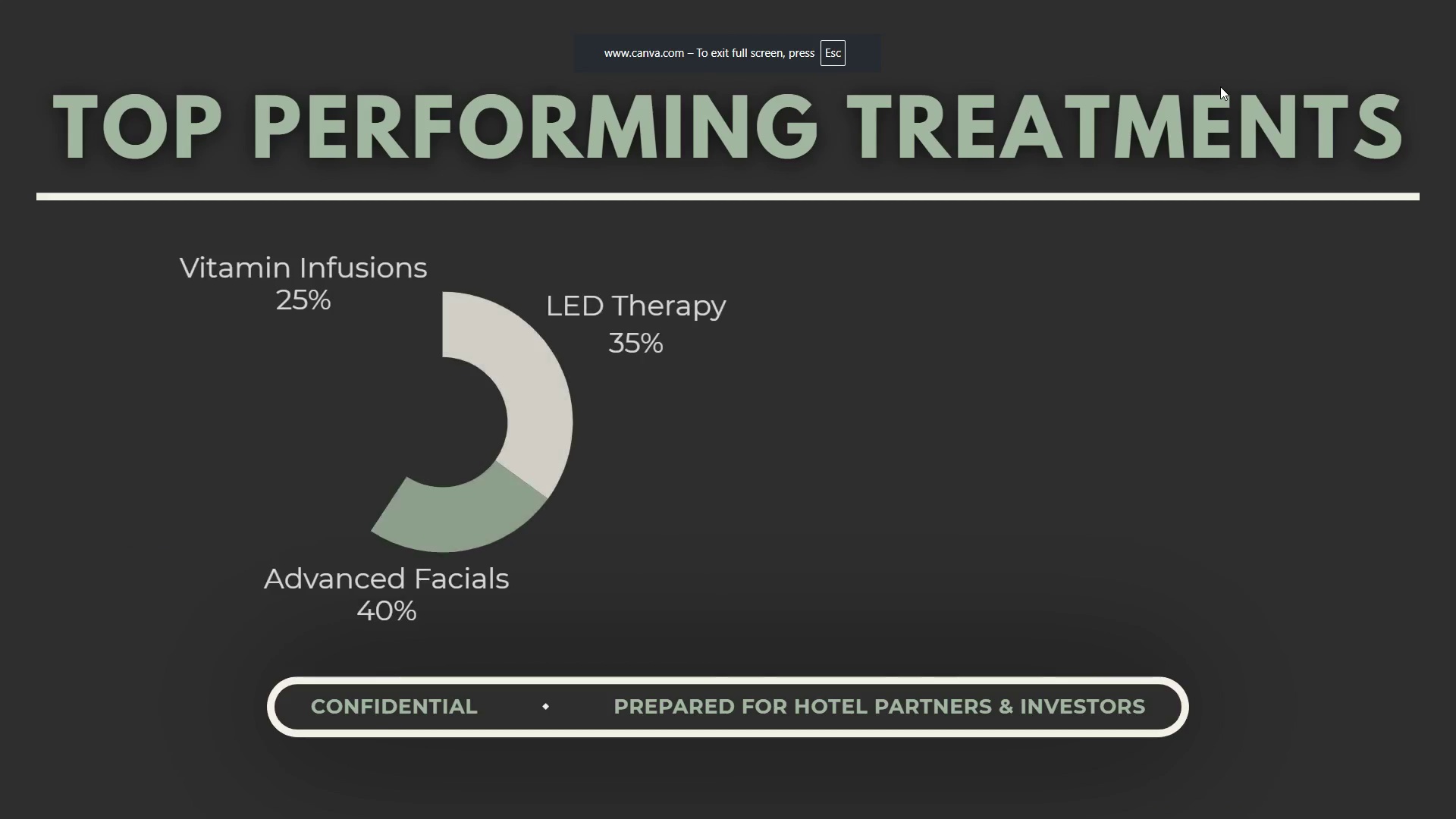 
key(ArrowRight)
 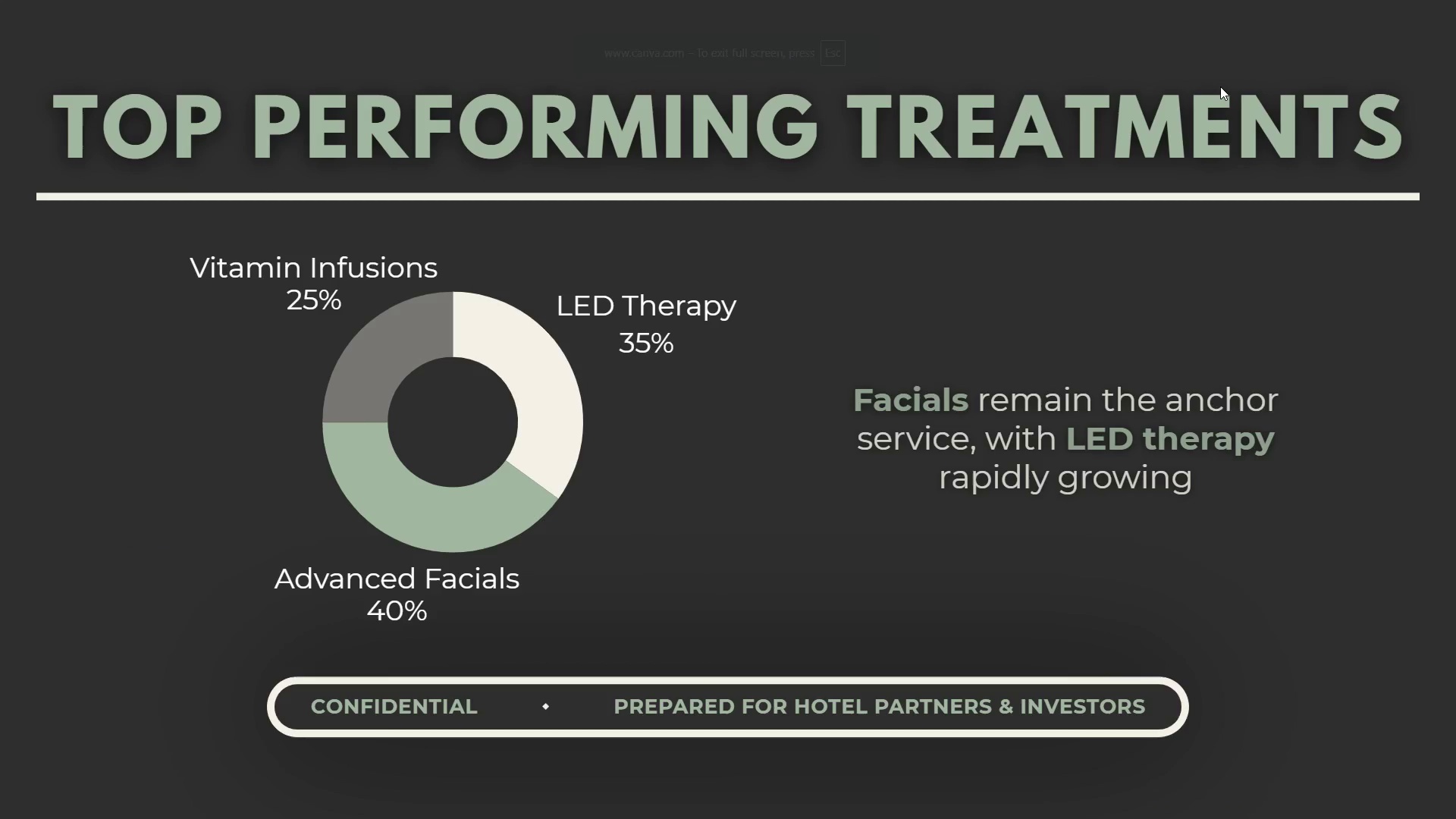 
key(ArrowRight)
 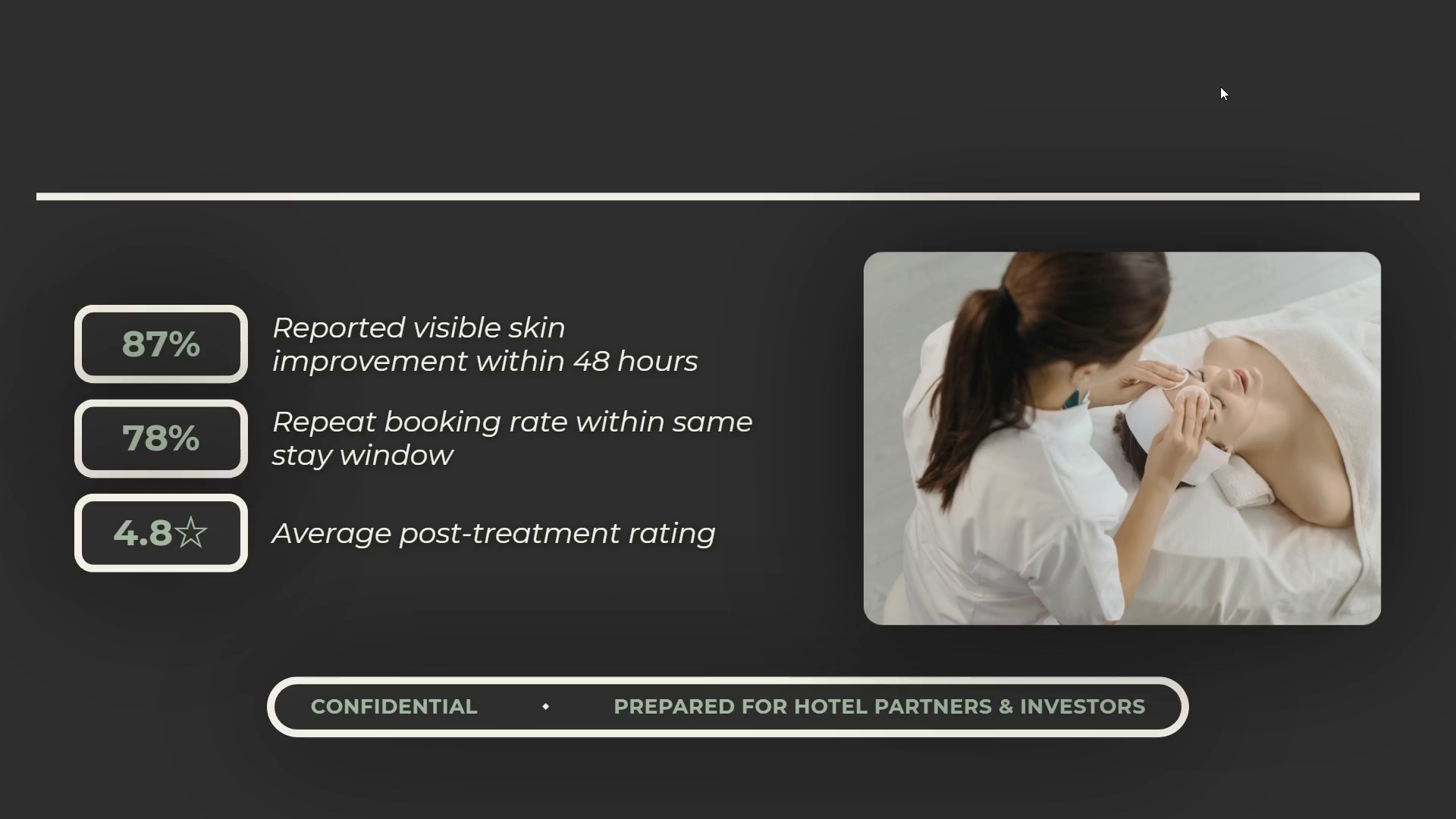 
key(Escape)
 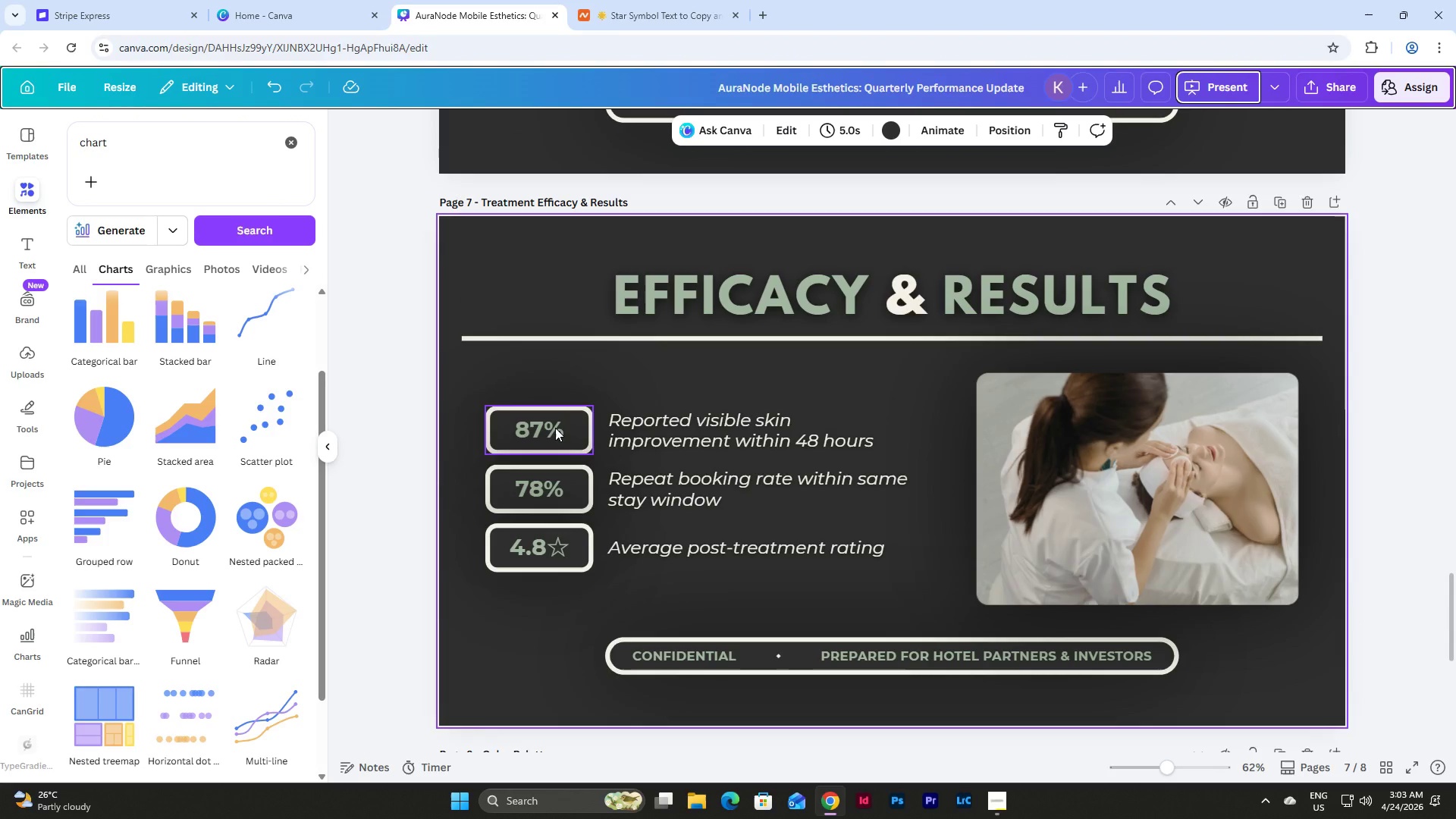 
left_click([555, 428])
 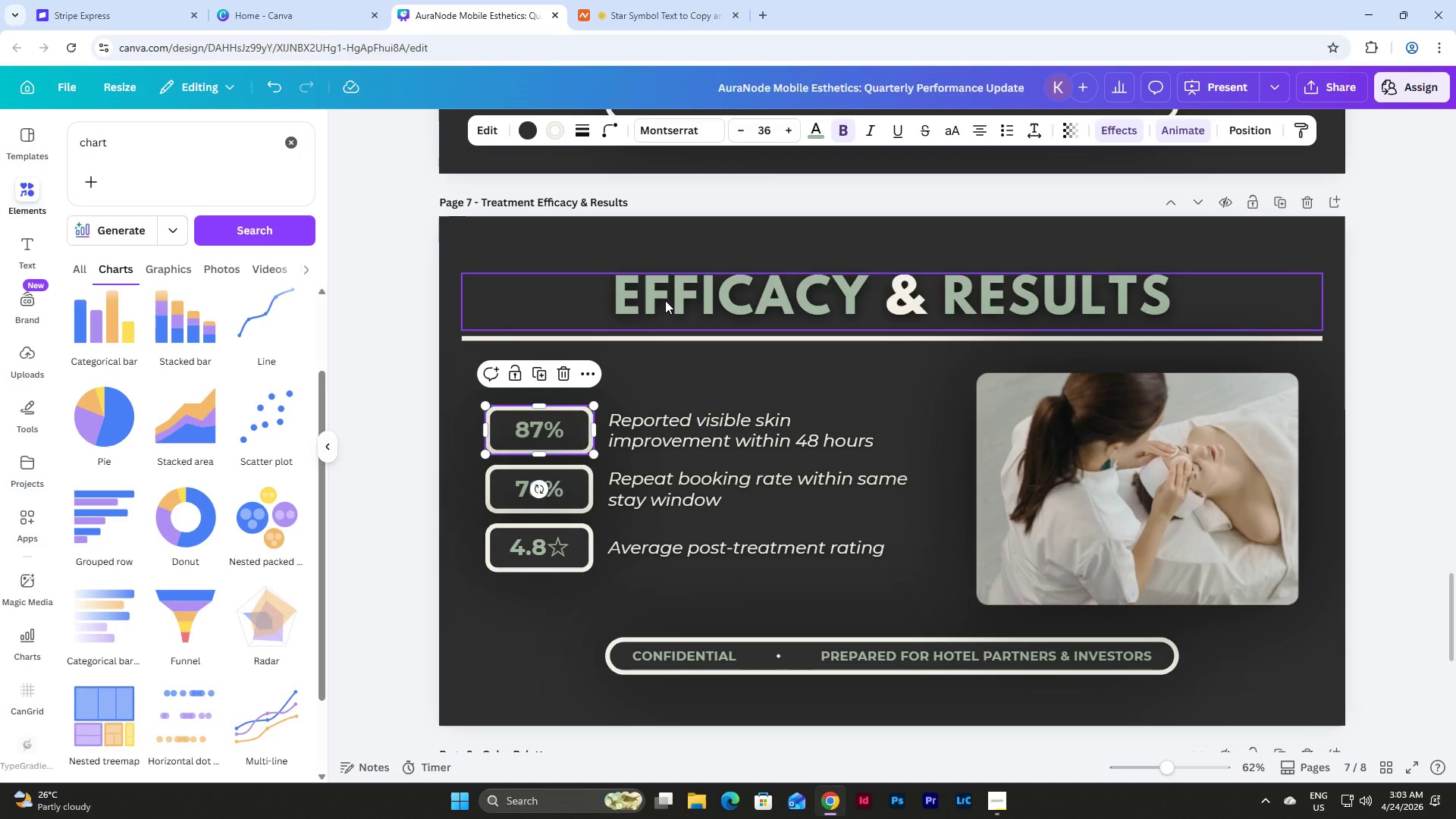 
left_click([665, 300])
 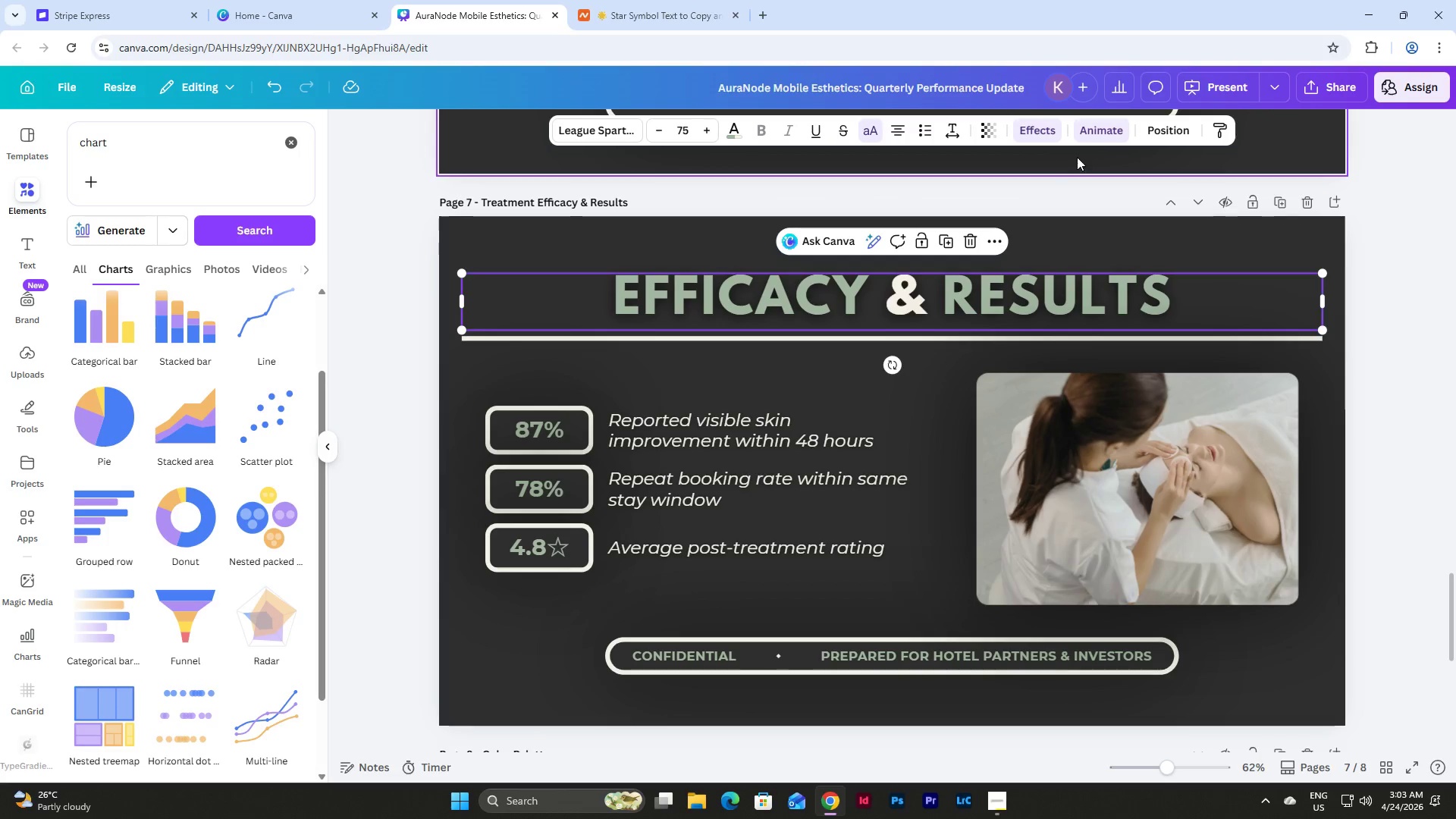 
left_click([1124, 133])
 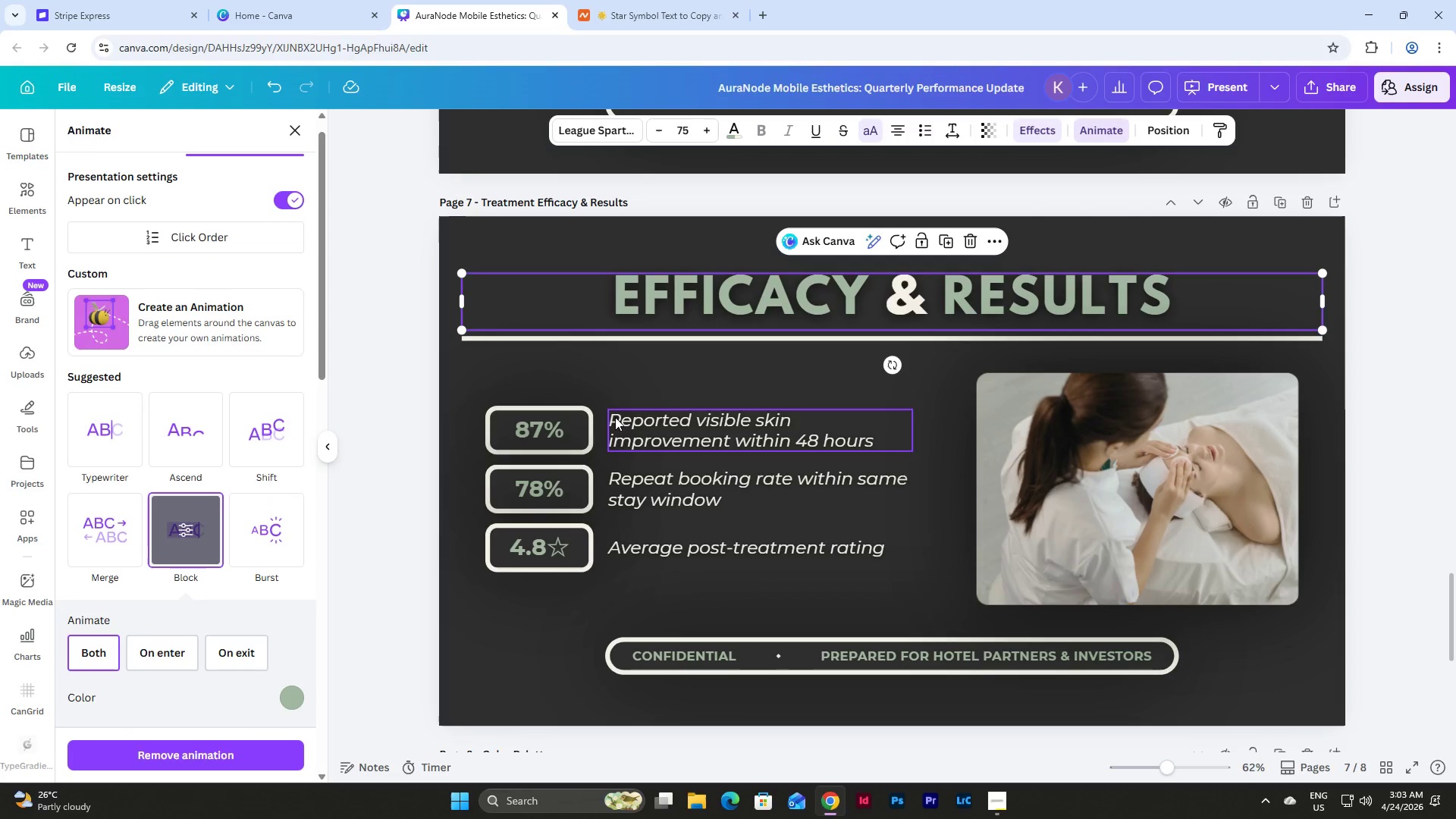 
left_click([542, 424])
 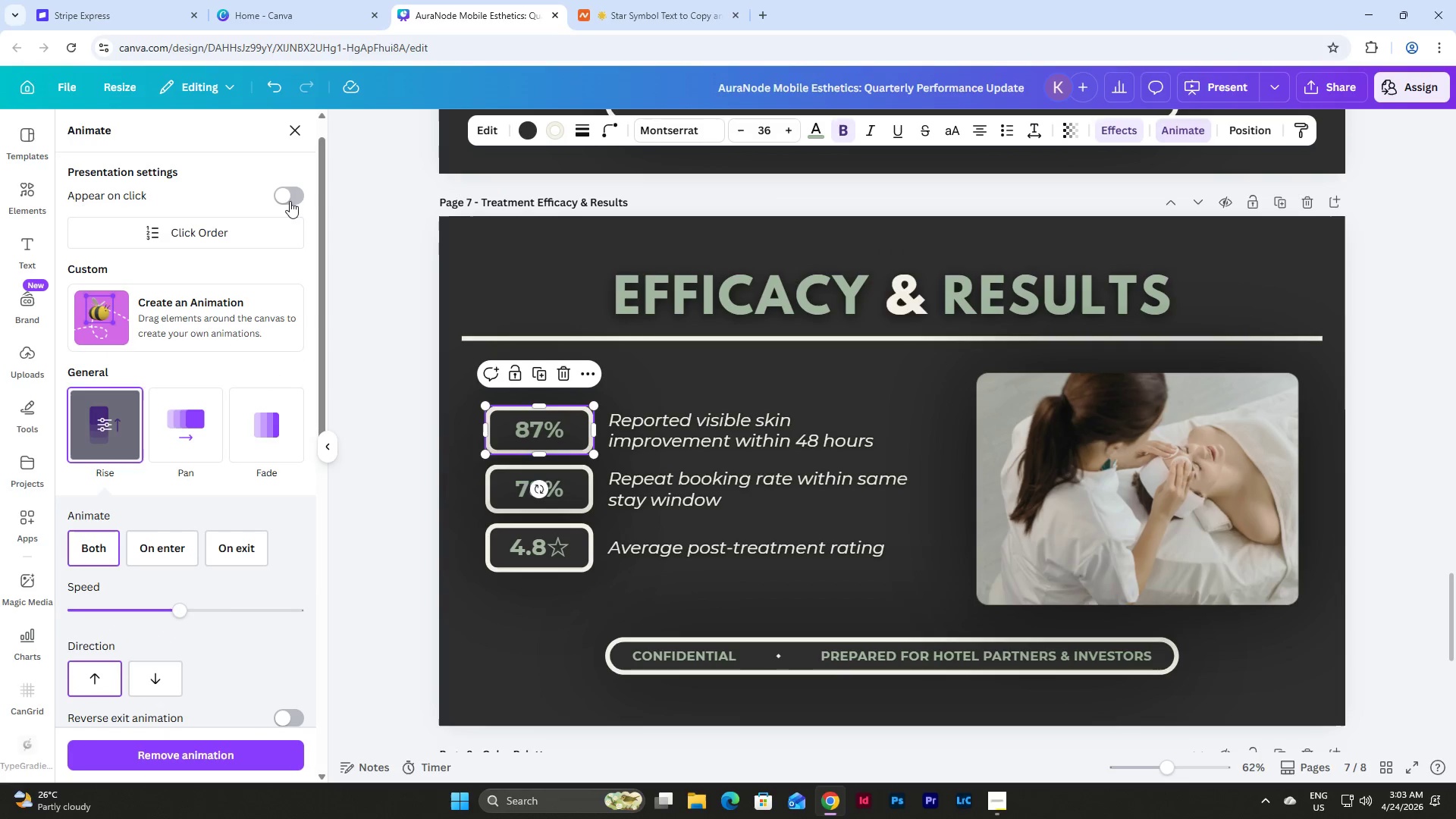 
left_click([288, 201])
 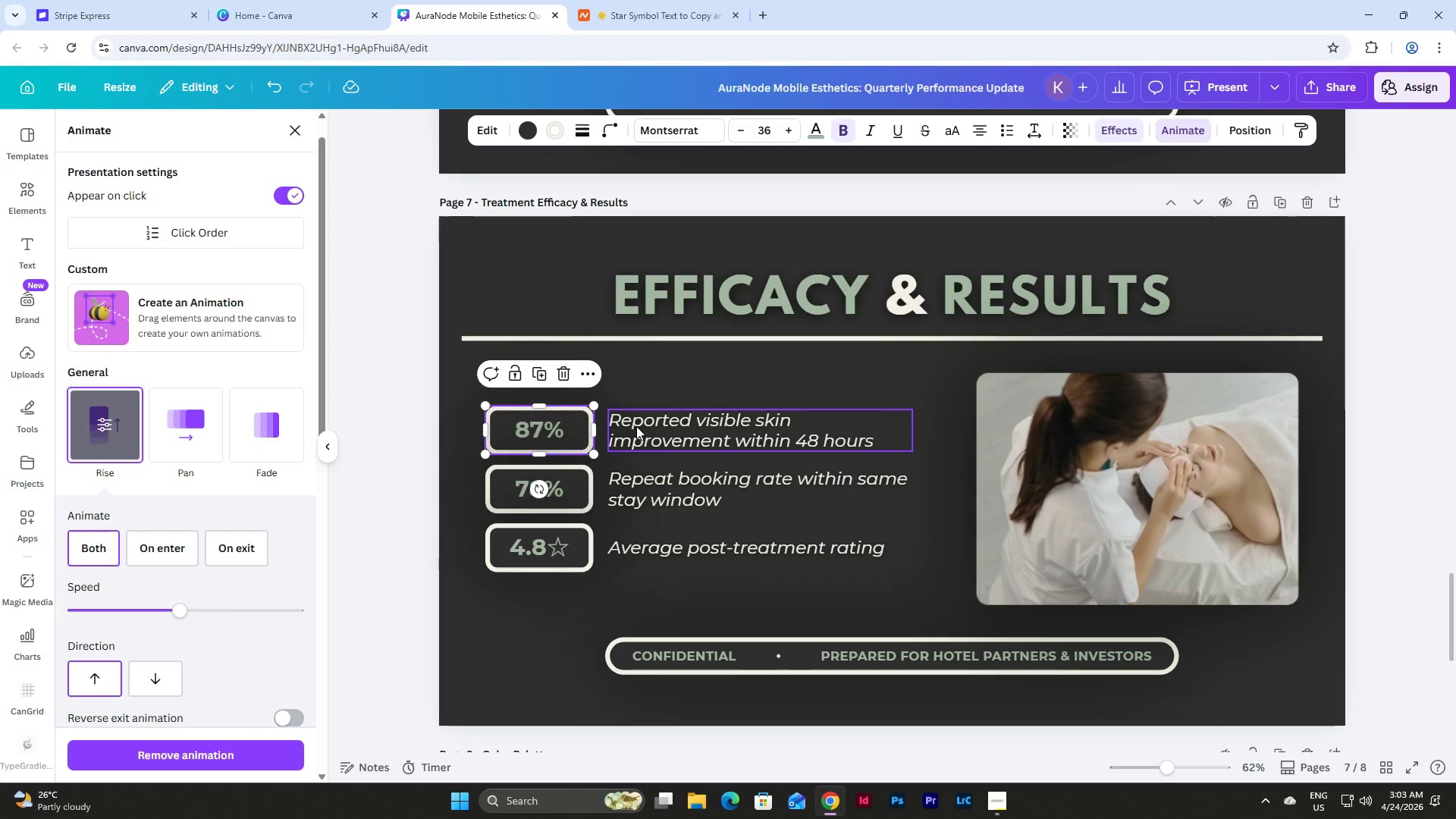 
left_click([636, 426])
 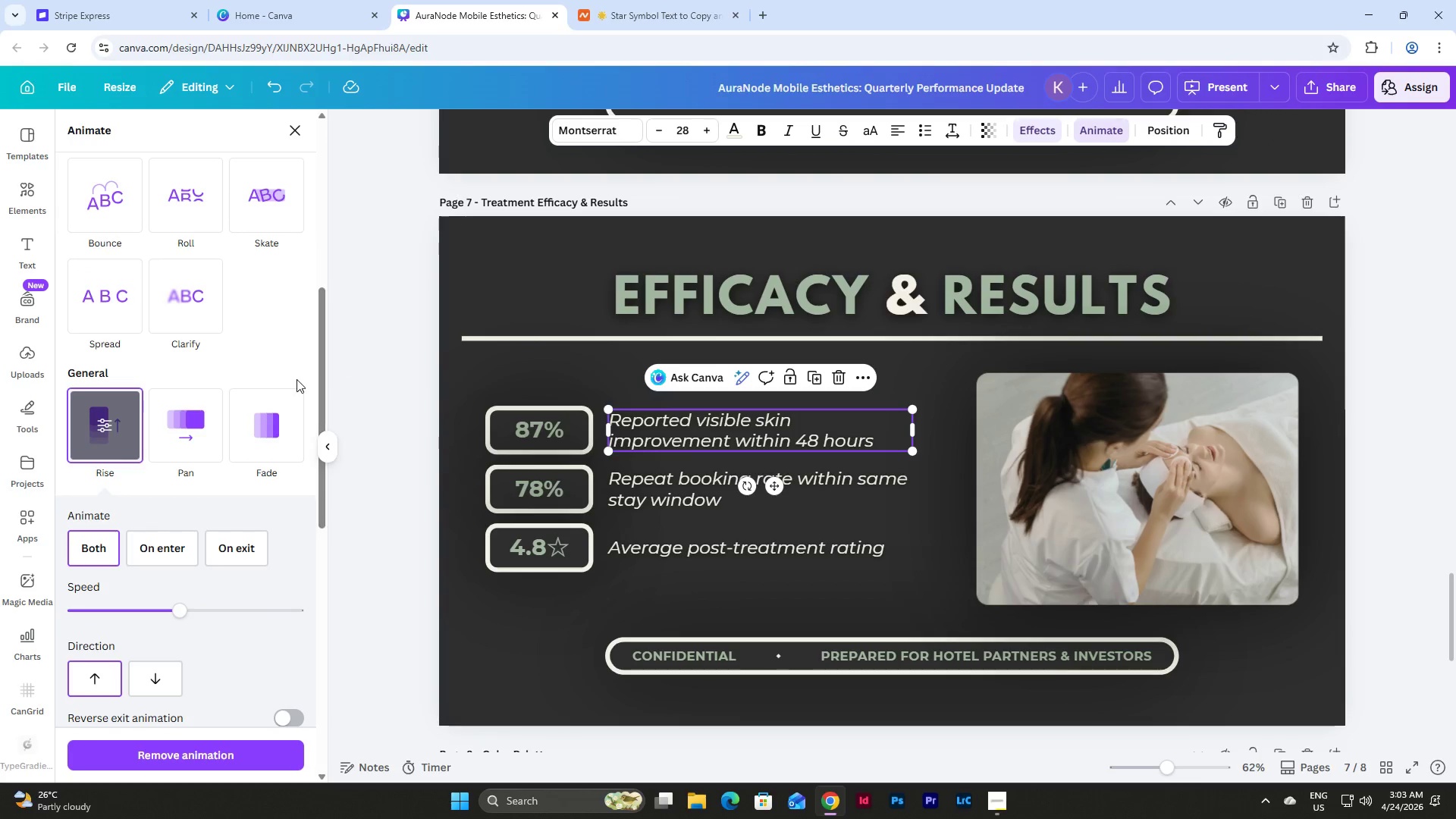 
scroll: coordinate [287, 331], scroll_direction: up, amount: 11.0
 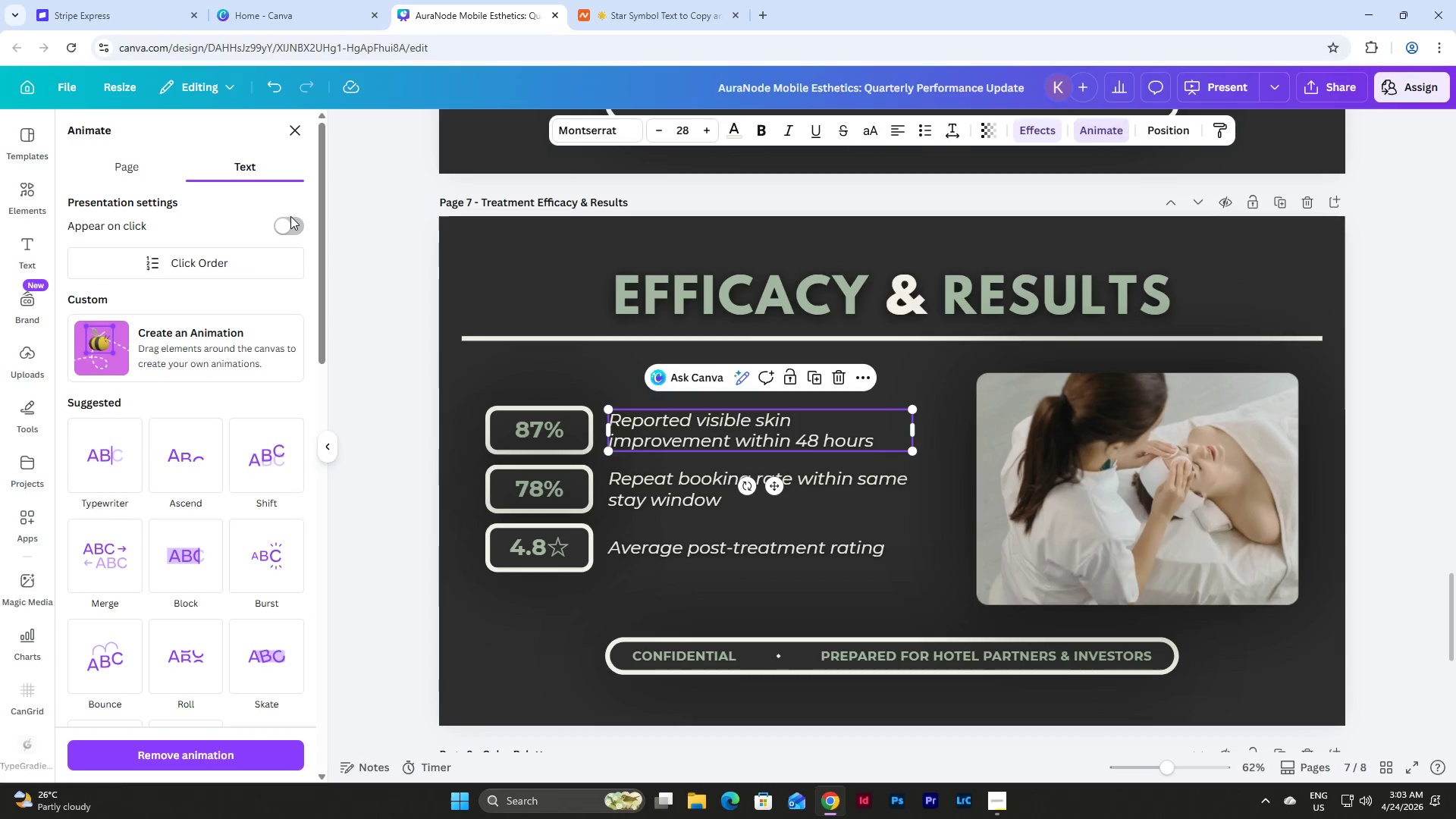 
double_click([291, 222])
 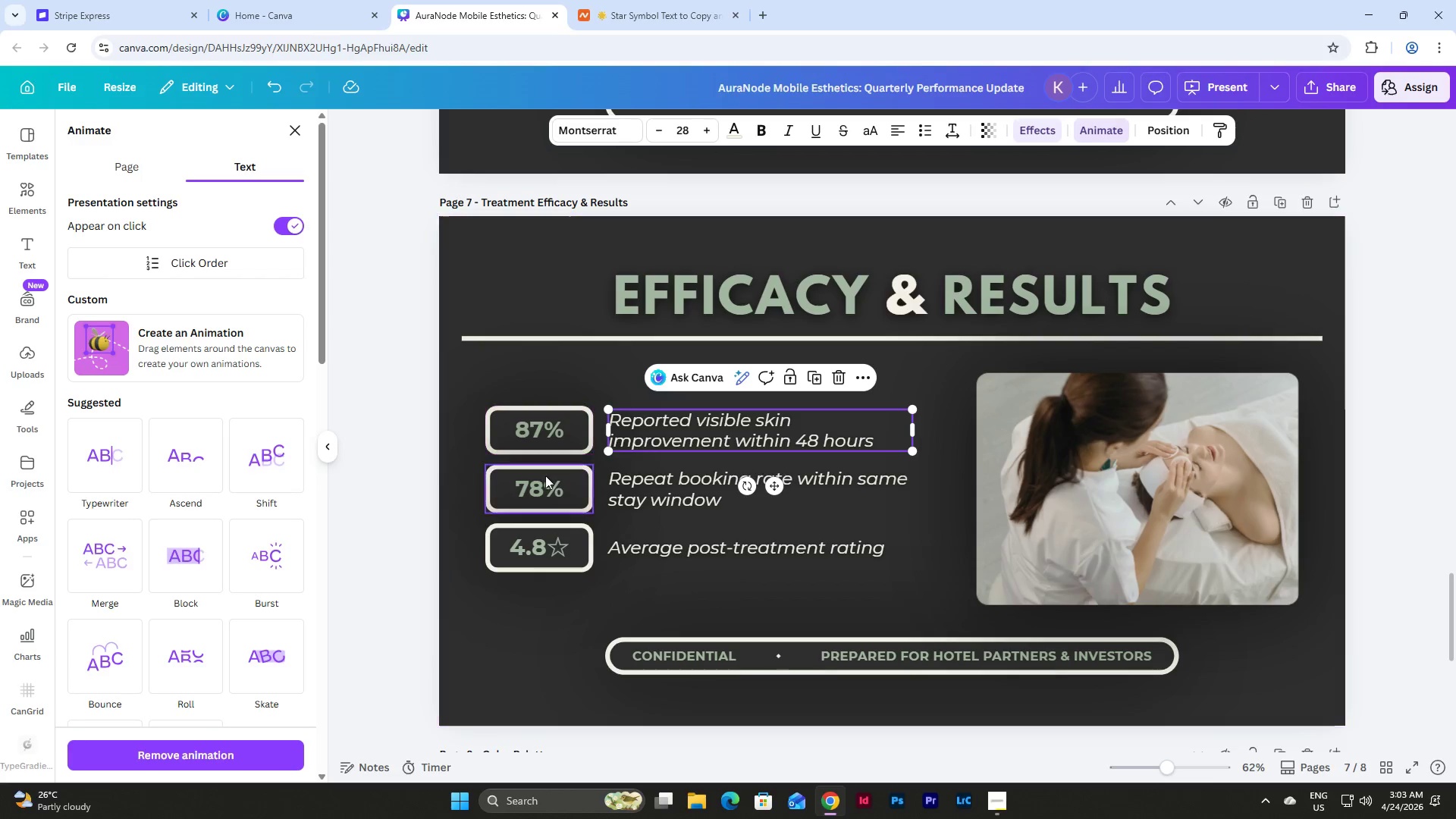 
left_click([548, 486])
 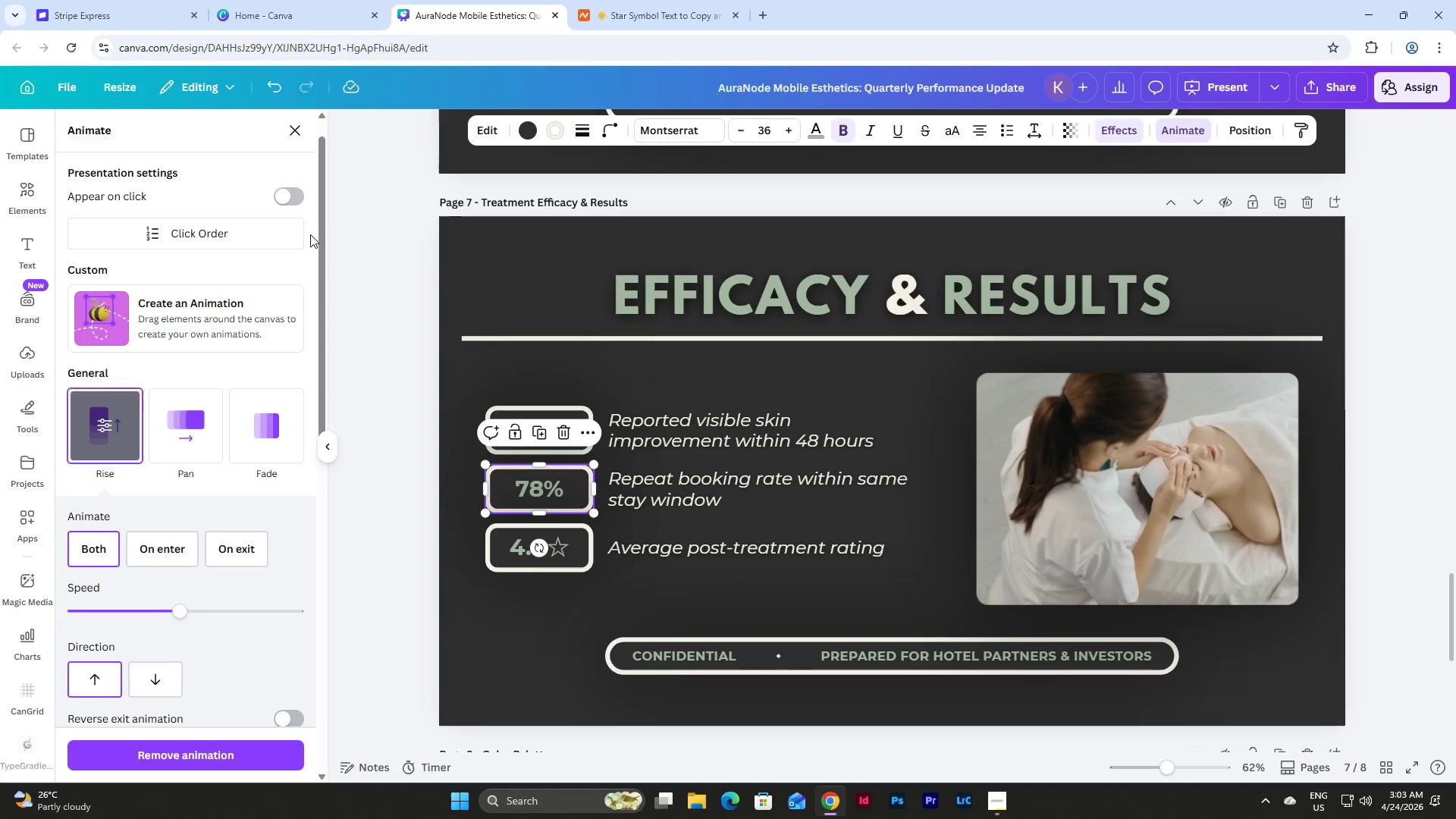 
left_click([297, 199])
 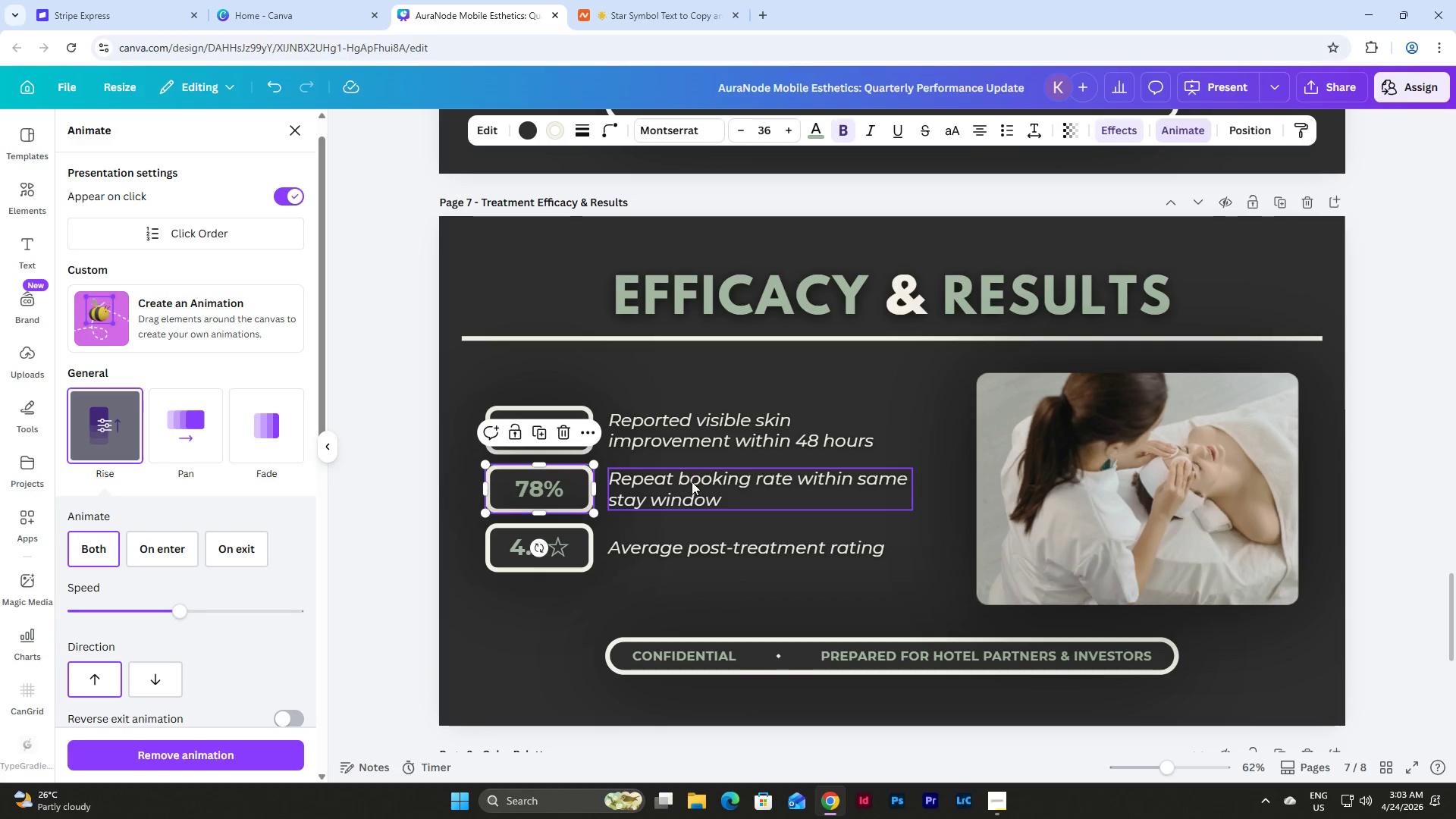 
left_click([682, 492])
 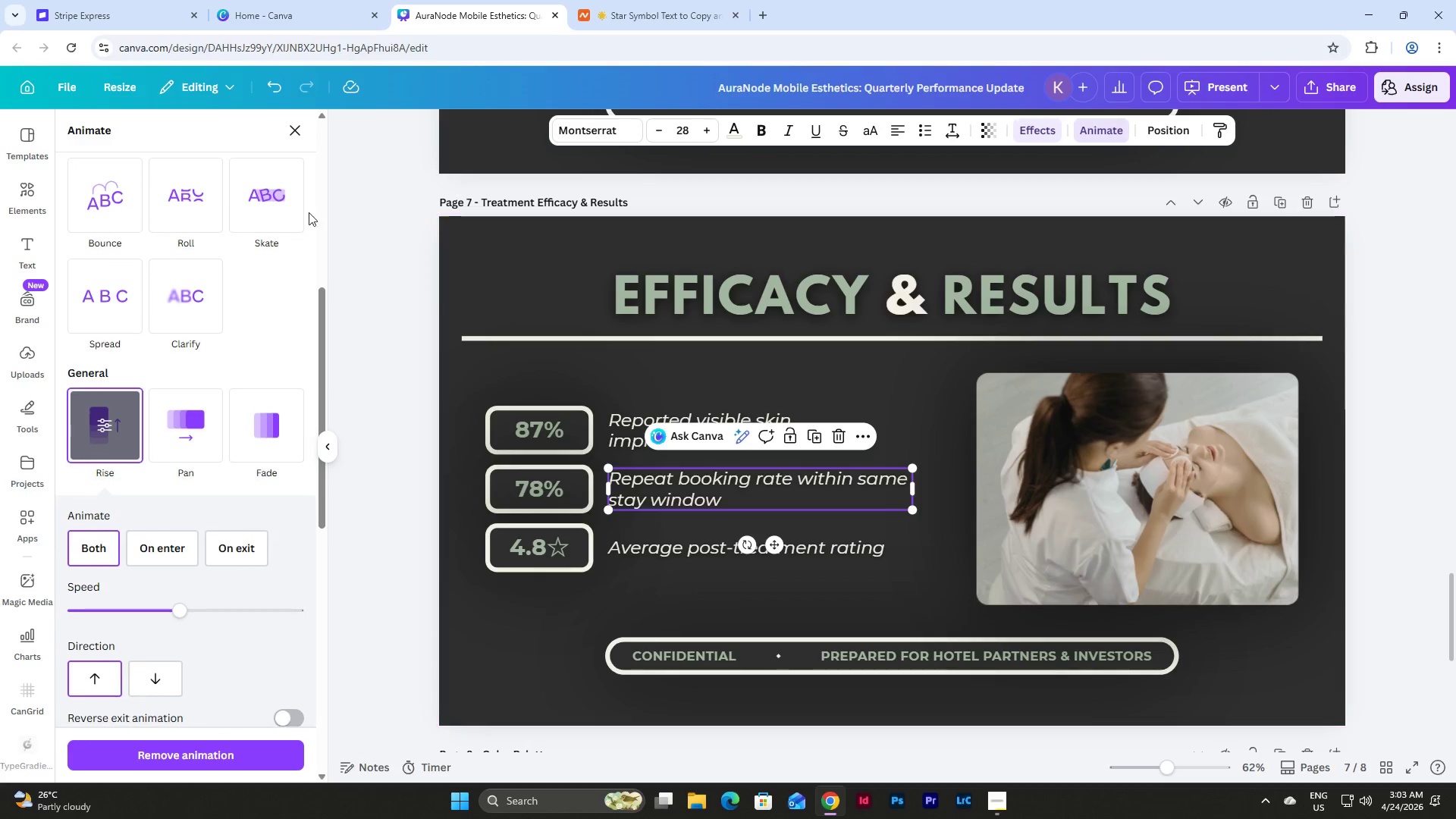 
scroll: coordinate [268, 253], scroll_direction: up, amount: 7.0
 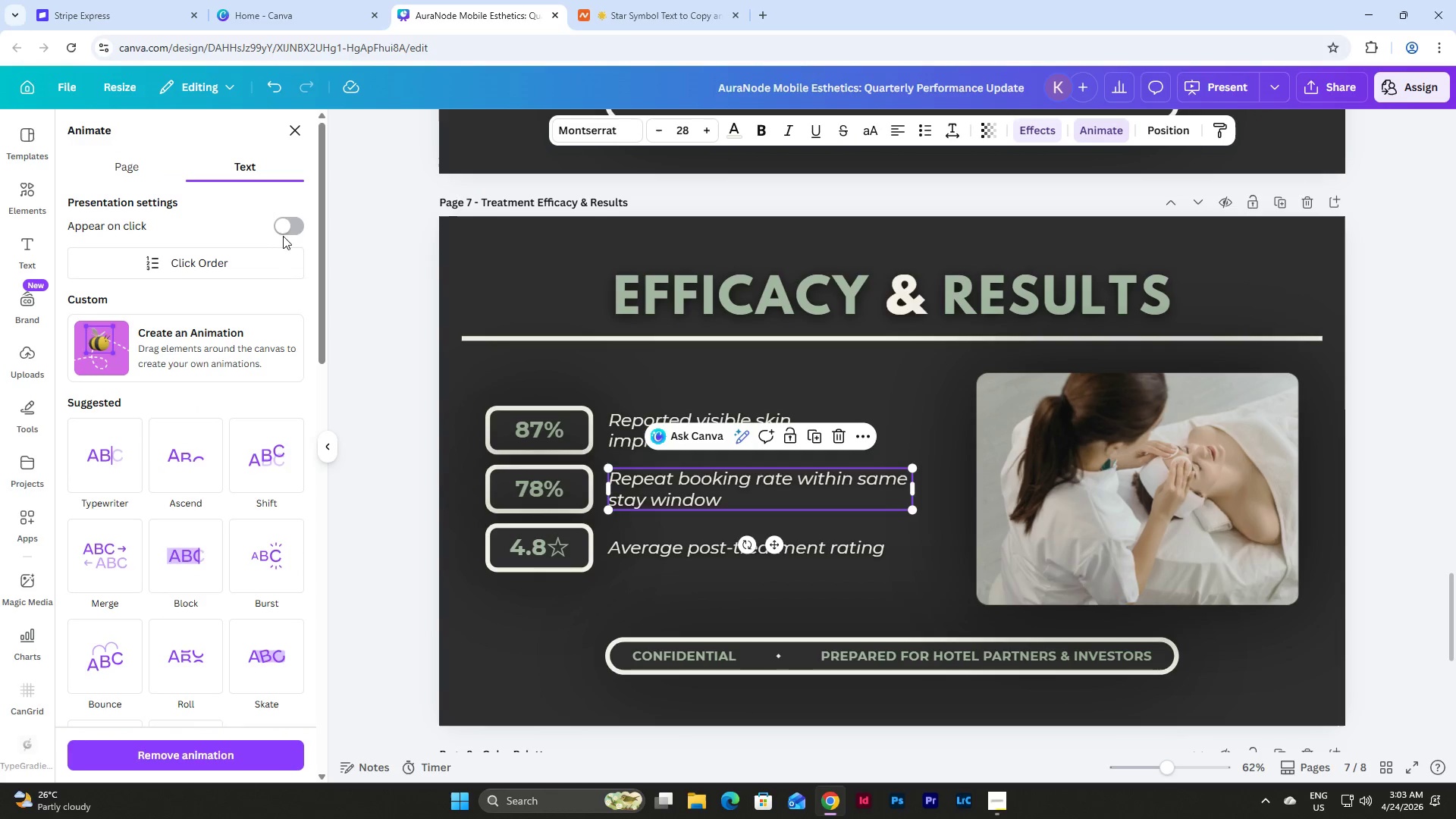 
left_click([295, 229])
 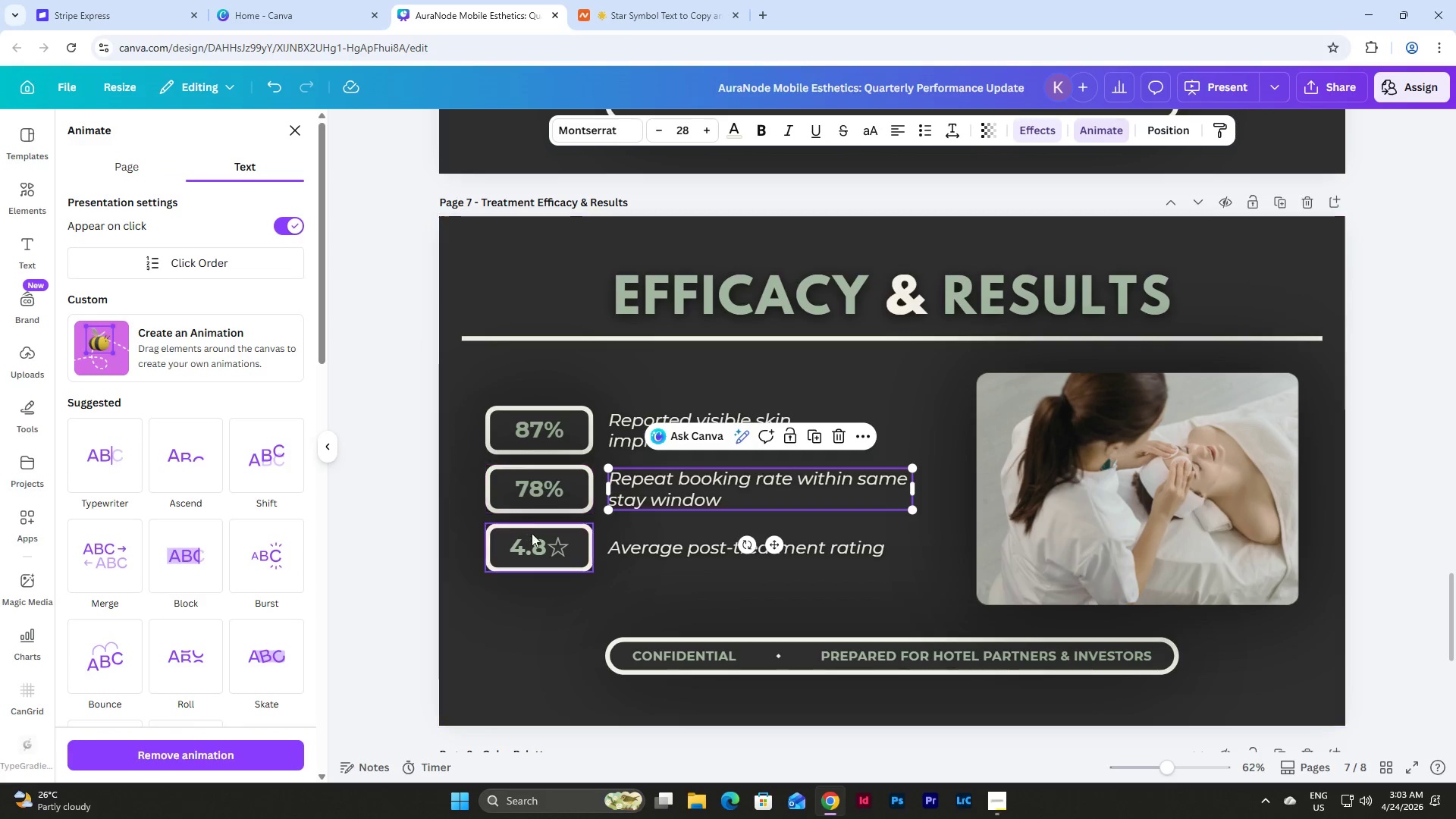 
left_click([537, 537])
 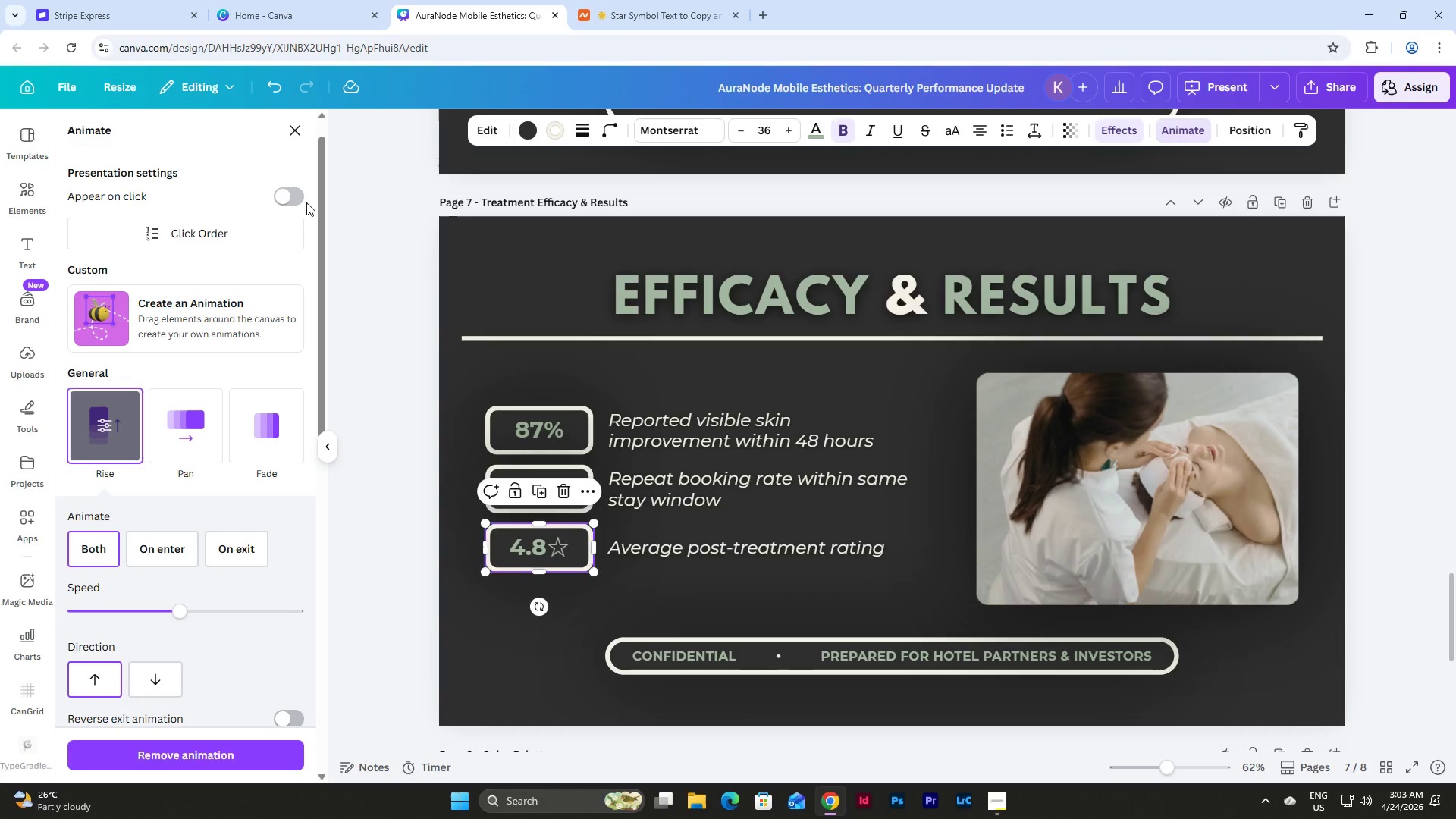 
left_click([287, 198])
 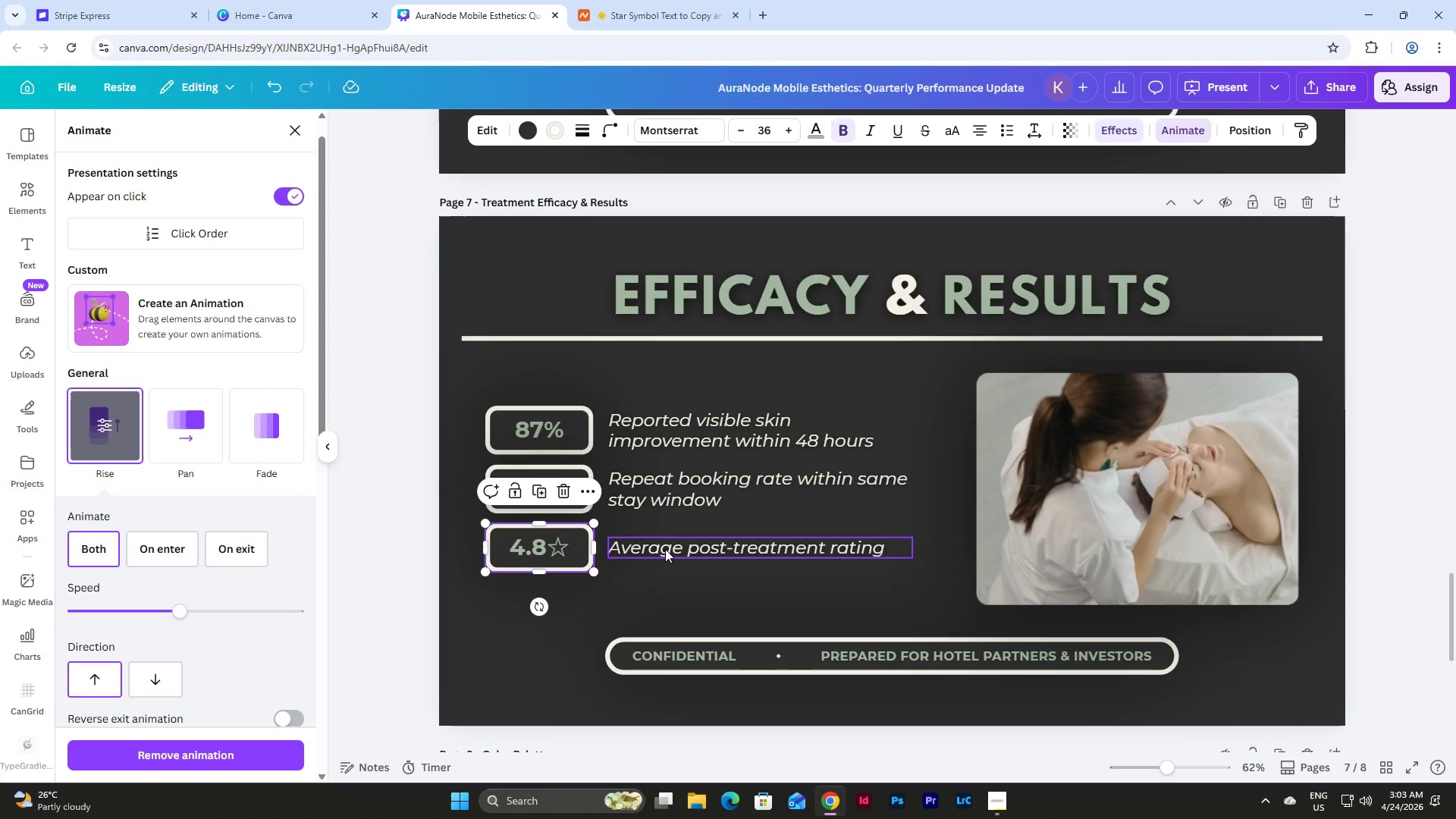 
left_click([665, 551])
 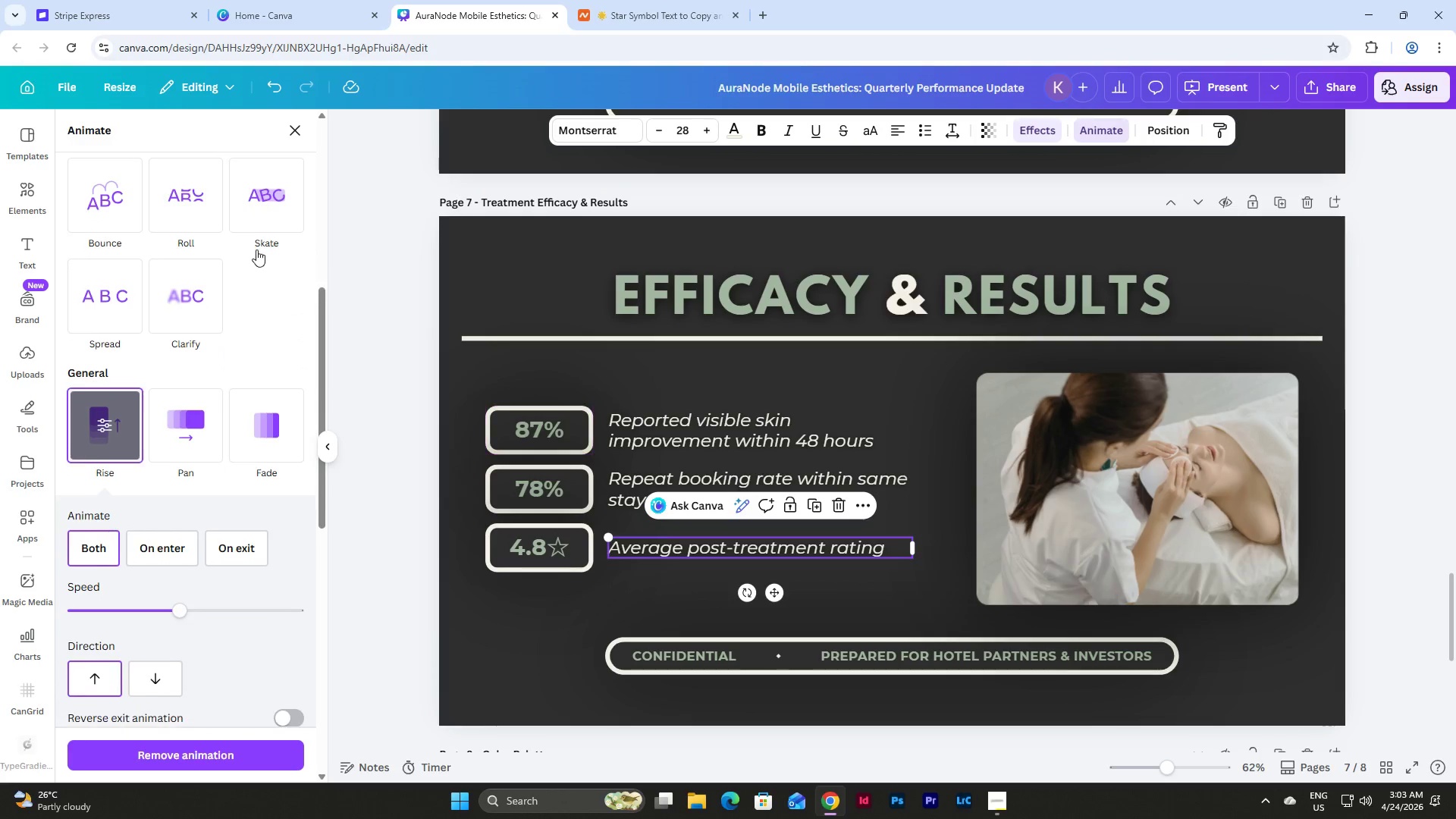 
scroll: coordinate [304, 323], scroll_direction: up, amount: 8.0
 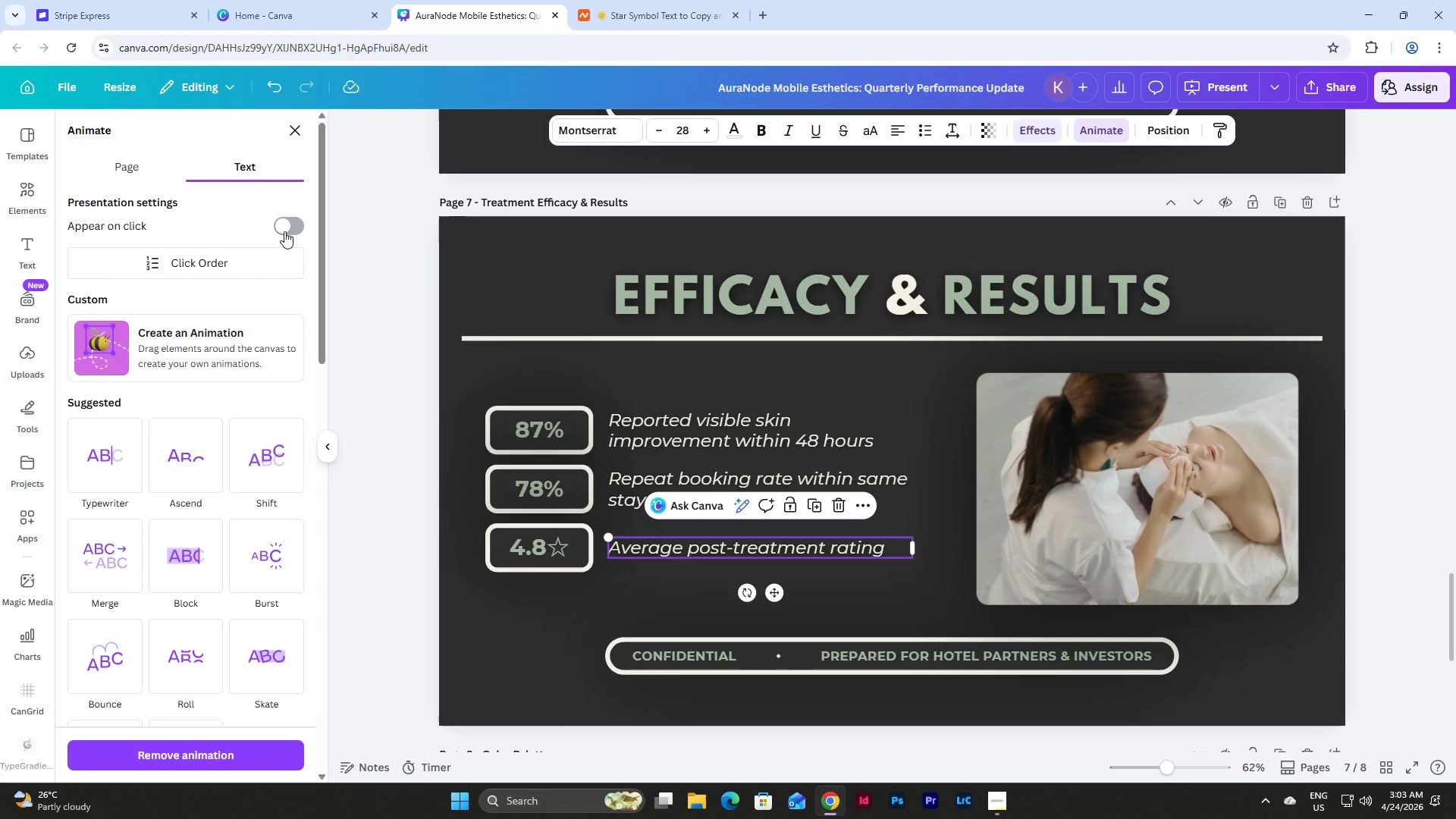 
left_click([284, 231])
 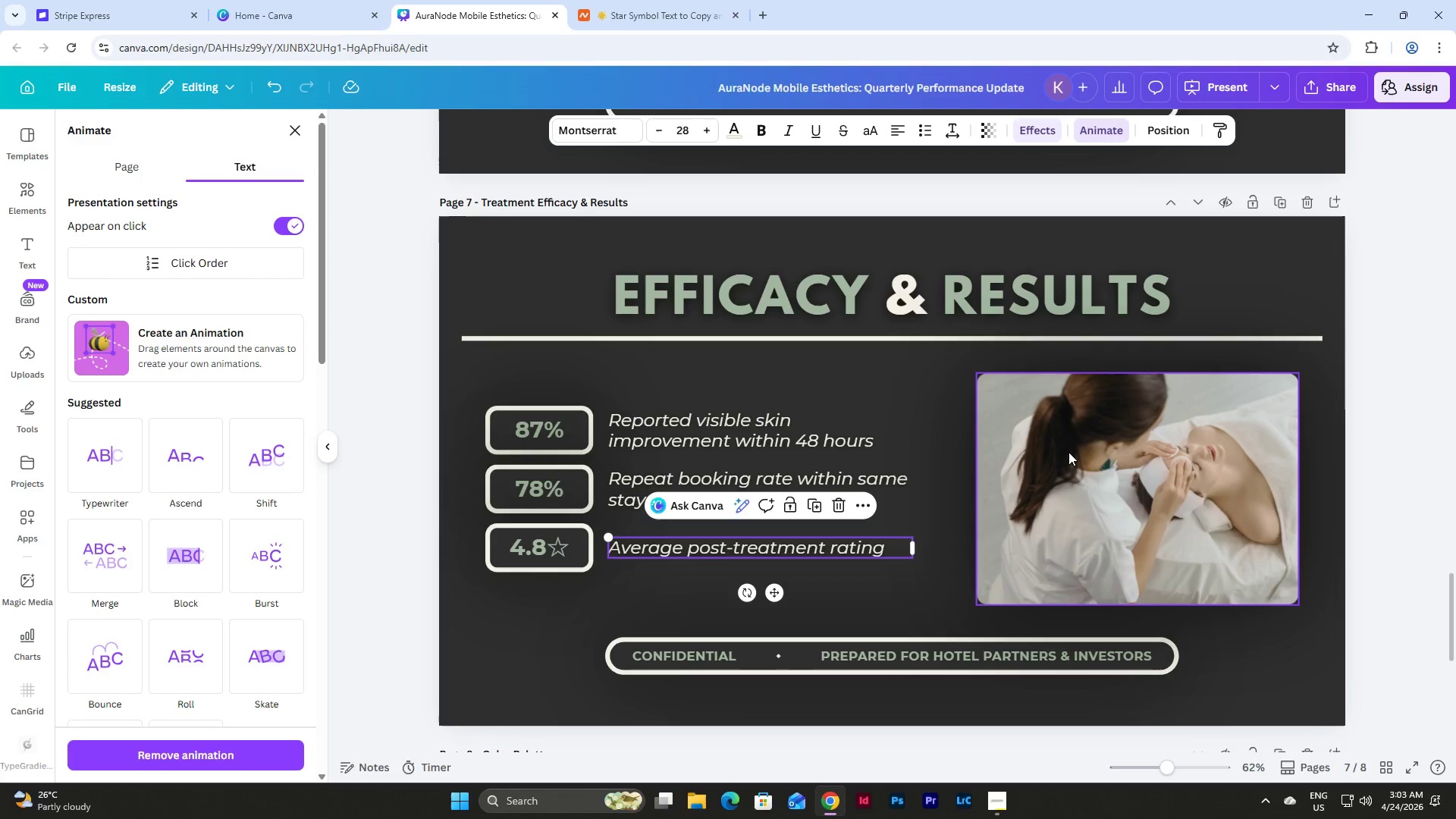 
left_click([1068, 453])
 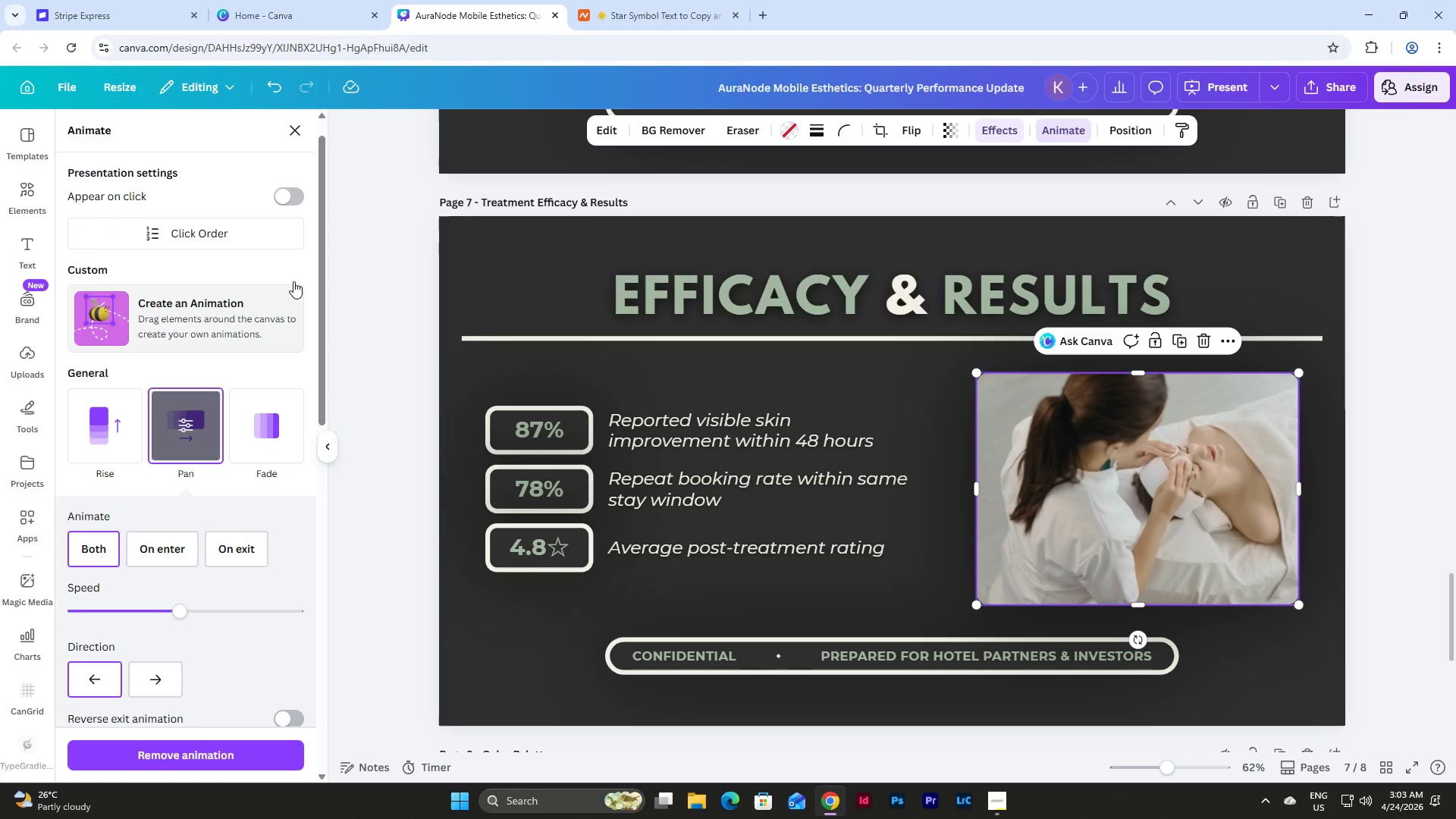 
left_click([293, 196])
 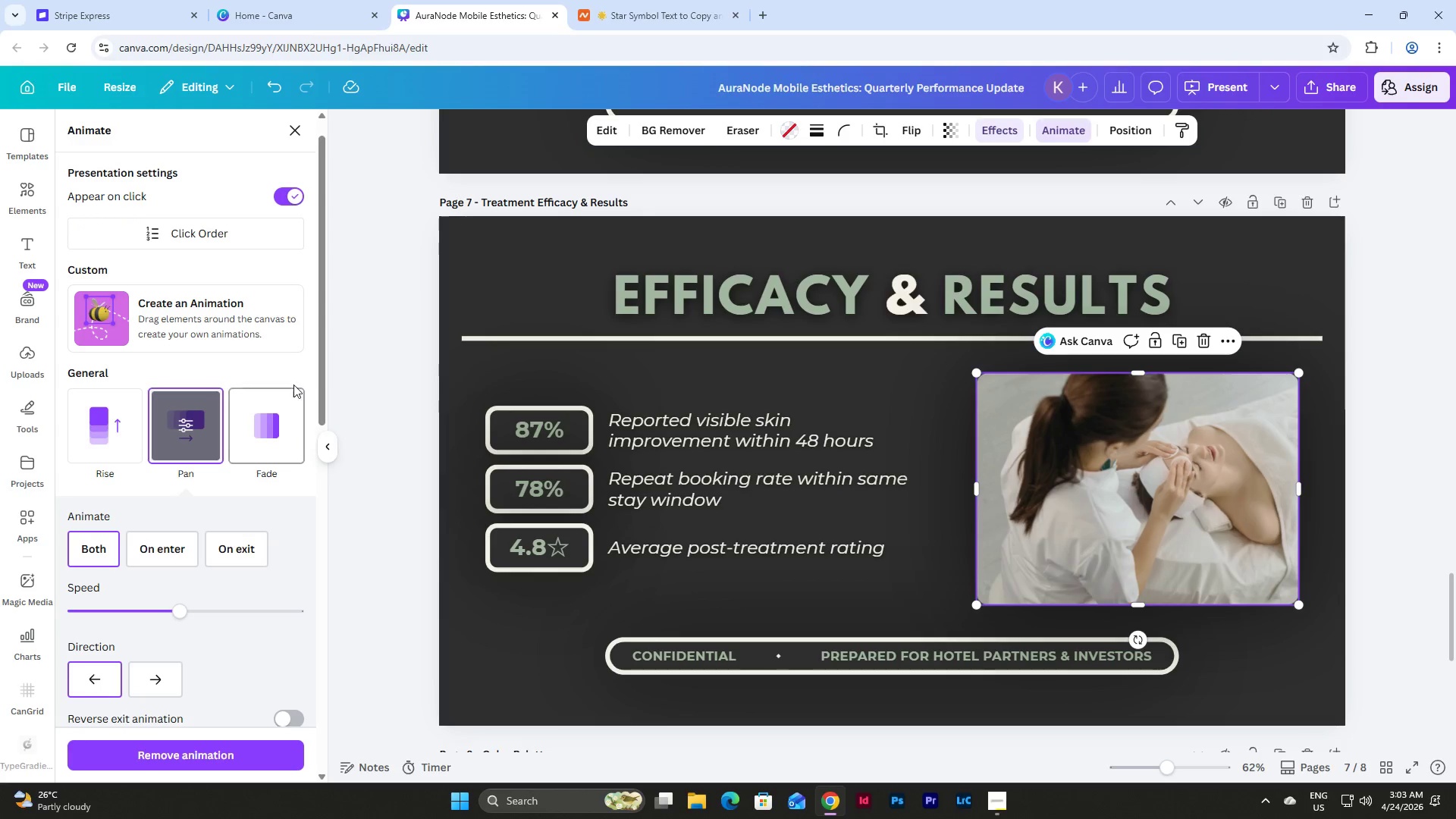 
scroll: coordinate [287, 371], scroll_direction: down, amount: 1.0
 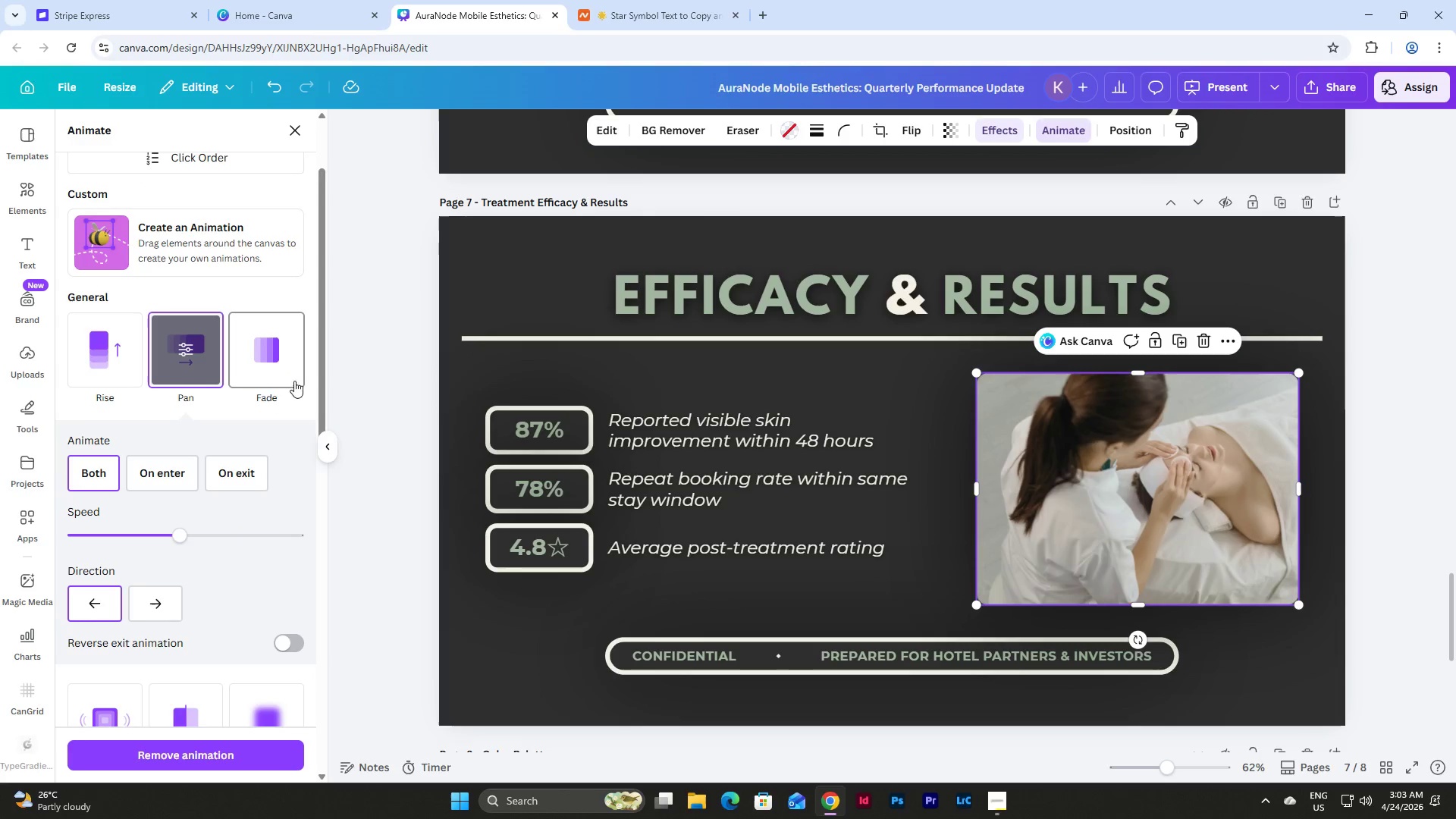 
left_click([491, 619])
 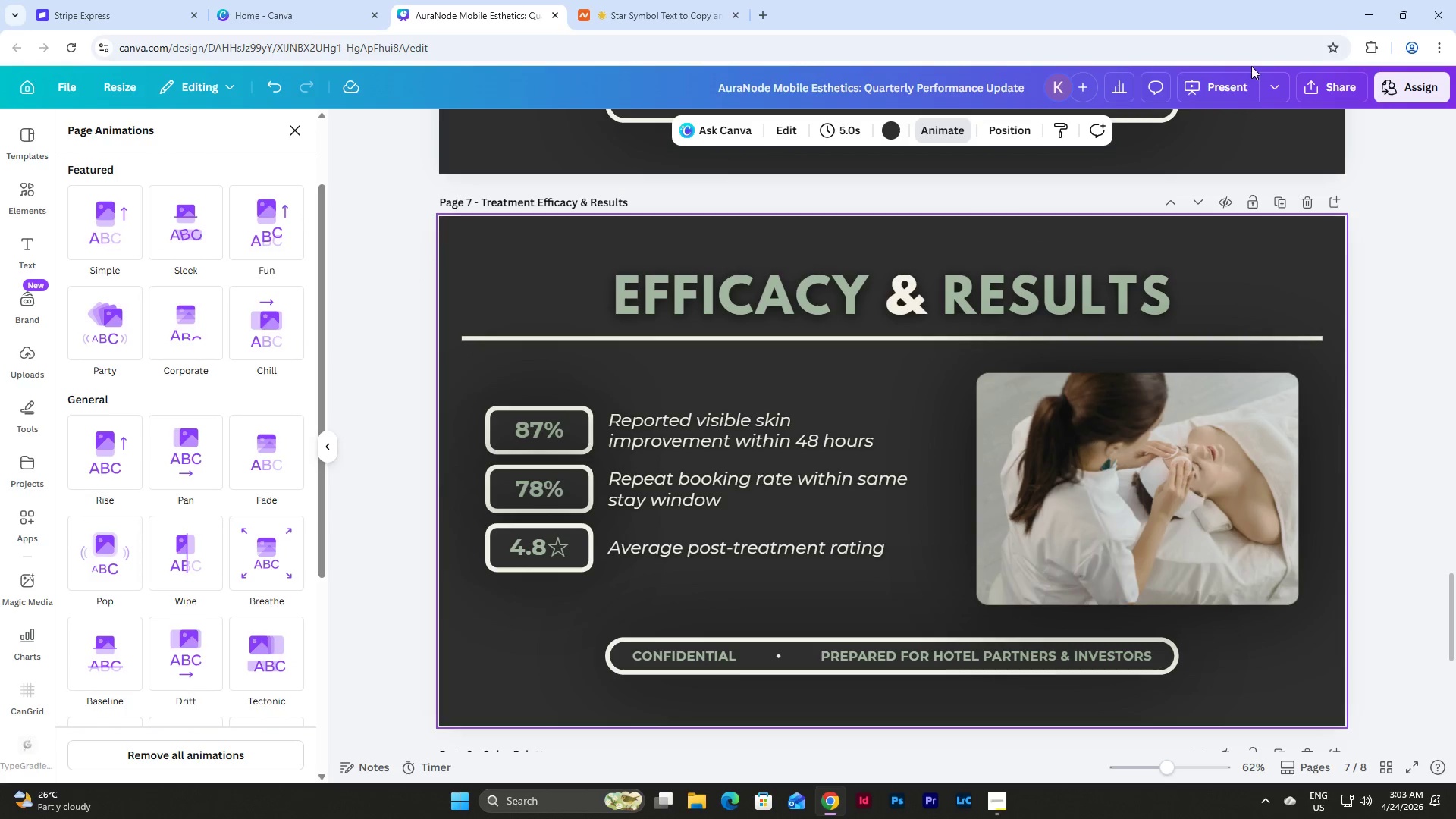 
left_click([1217, 81])
 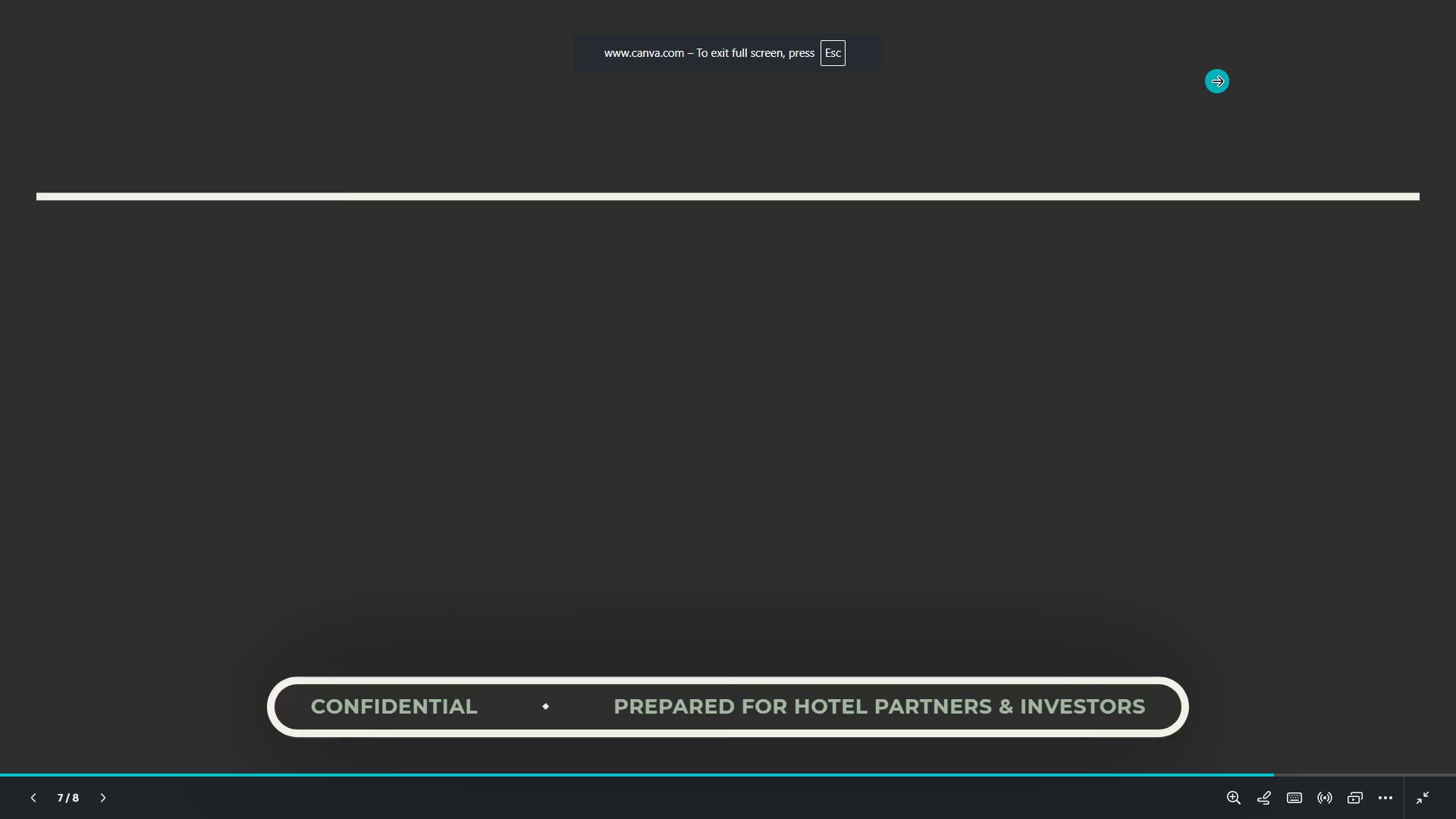 
key(ArrowRight)
 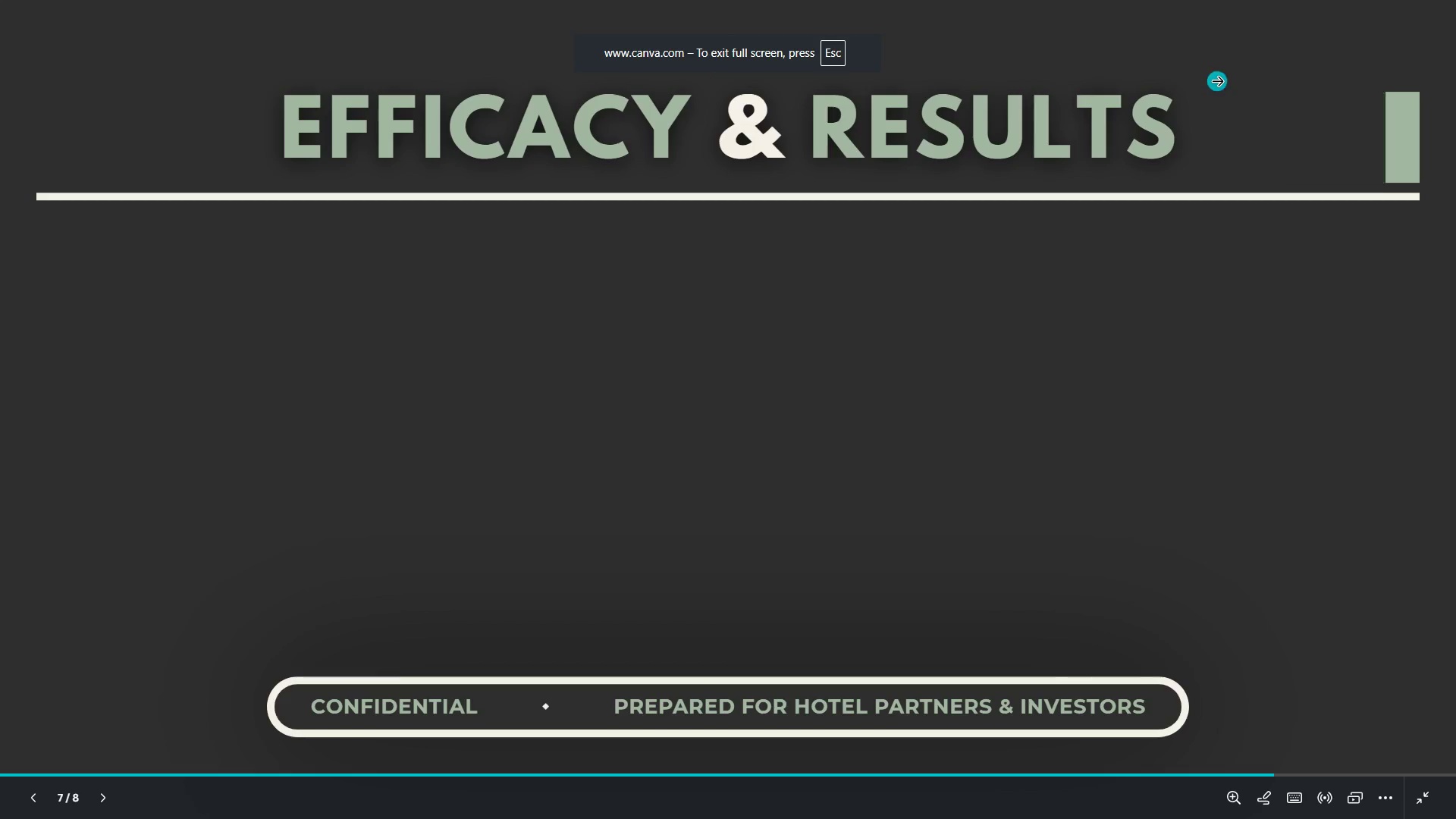 
key(ArrowRight)
 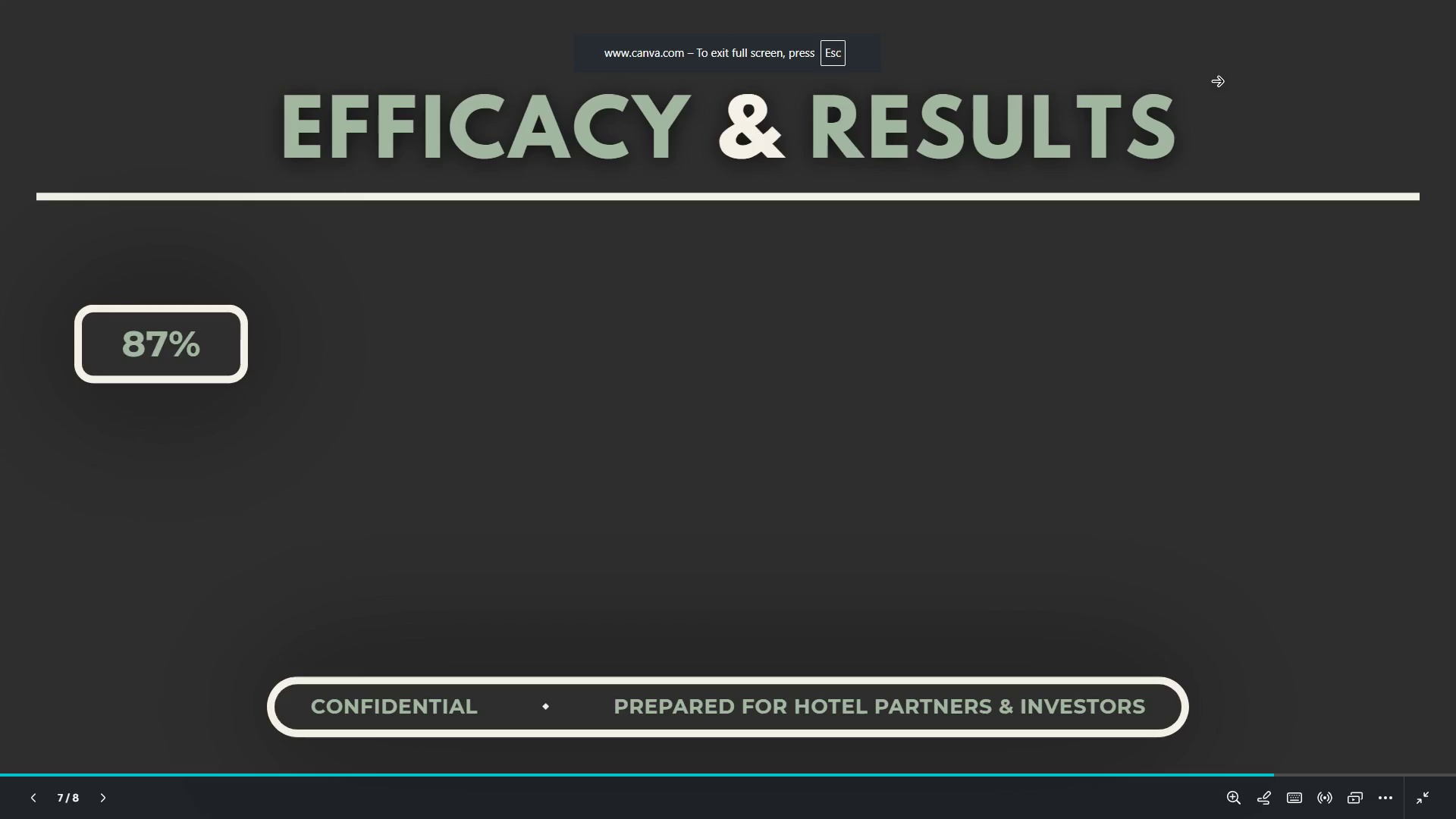 
key(ArrowRight)
 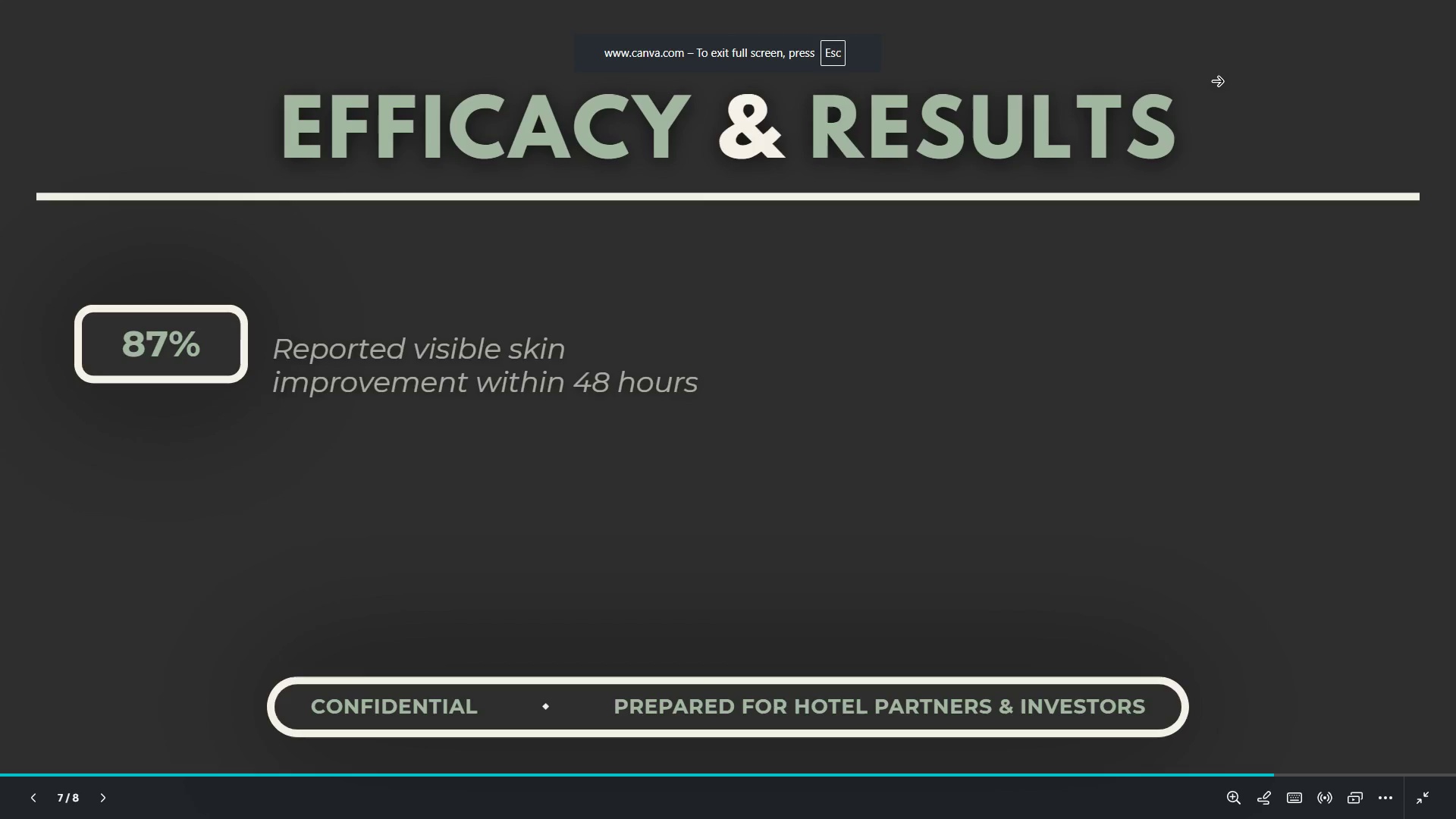 
key(ArrowRight)
 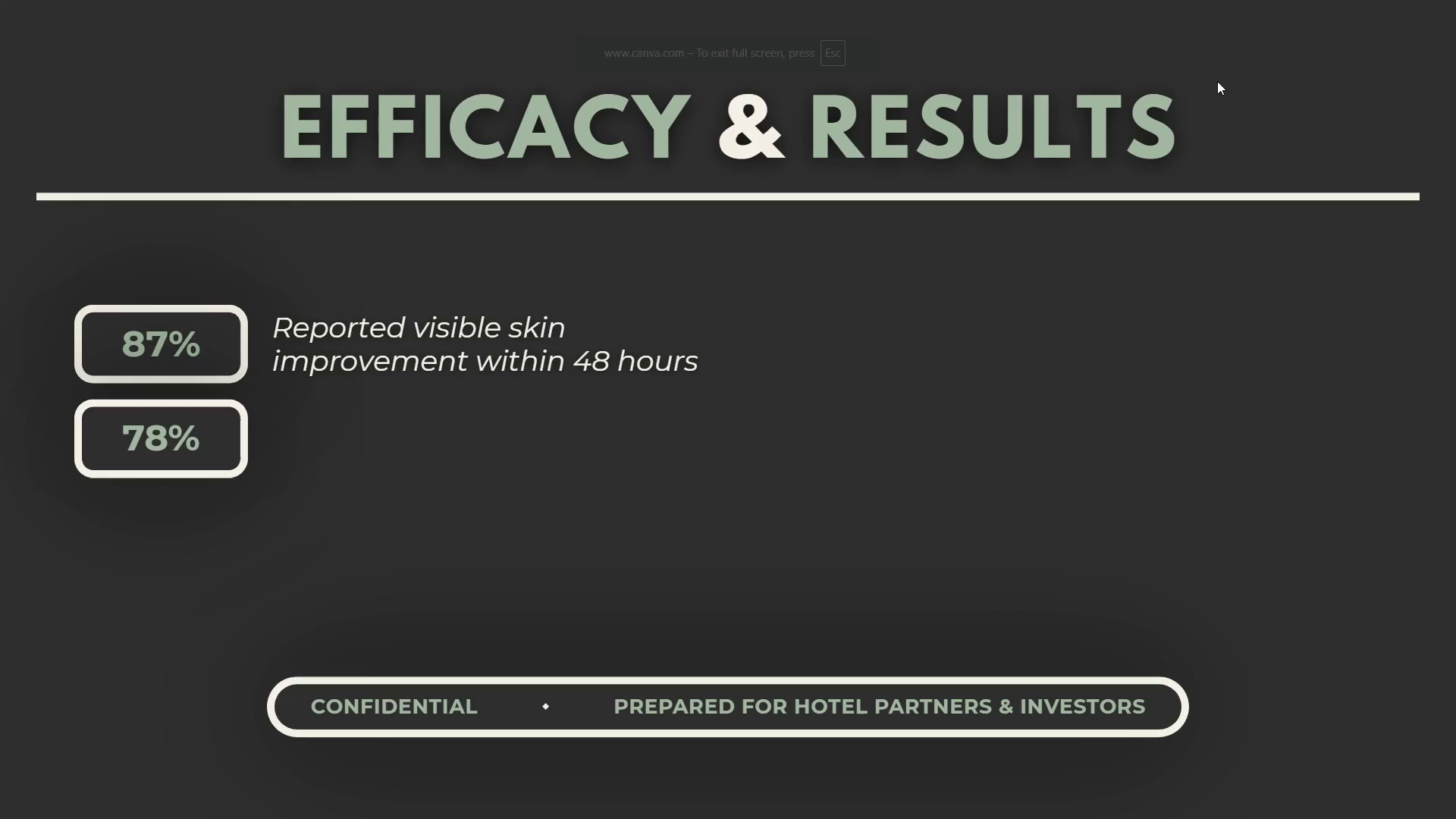 
key(ArrowRight)
 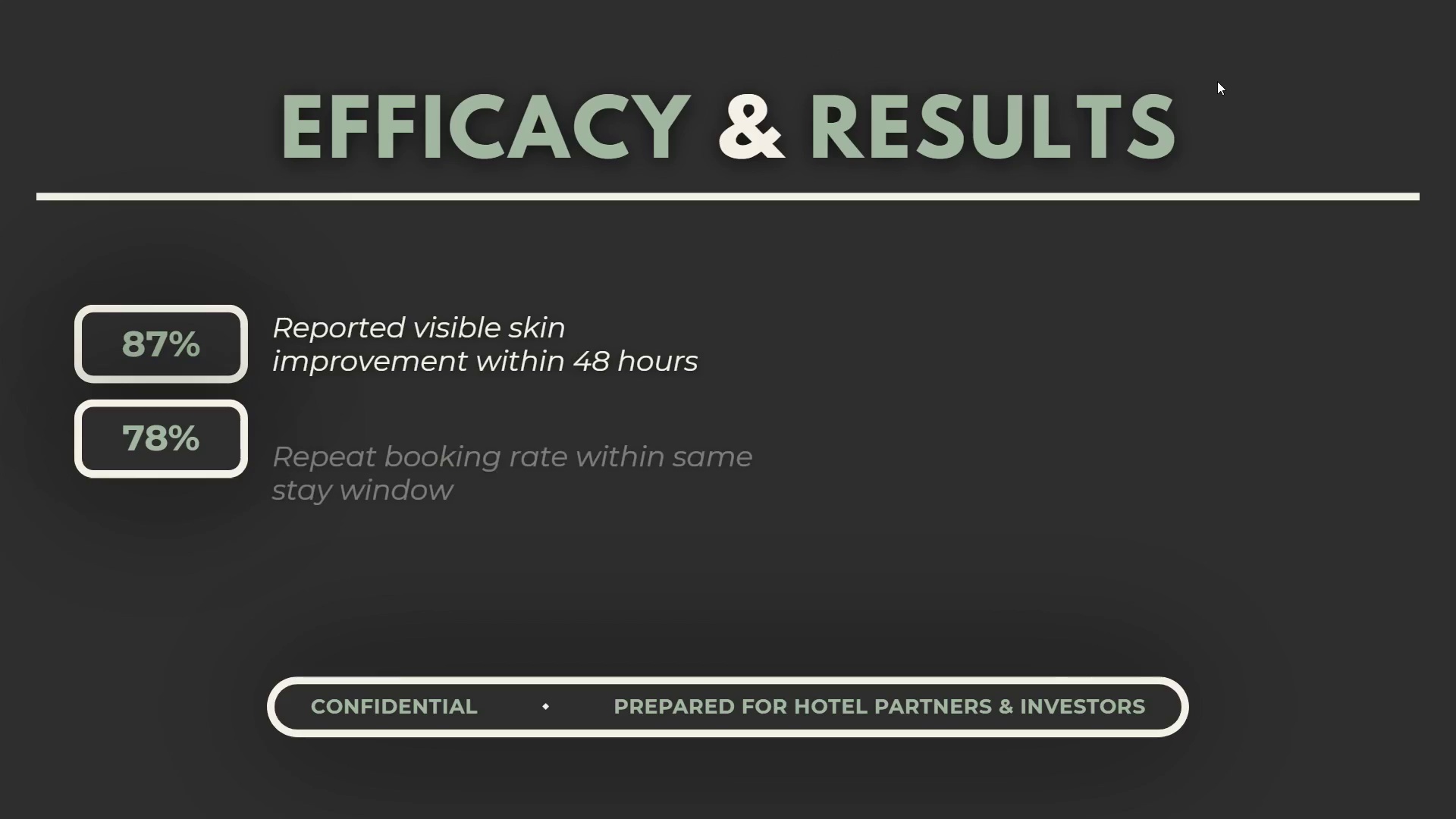 
key(ArrowRight)
 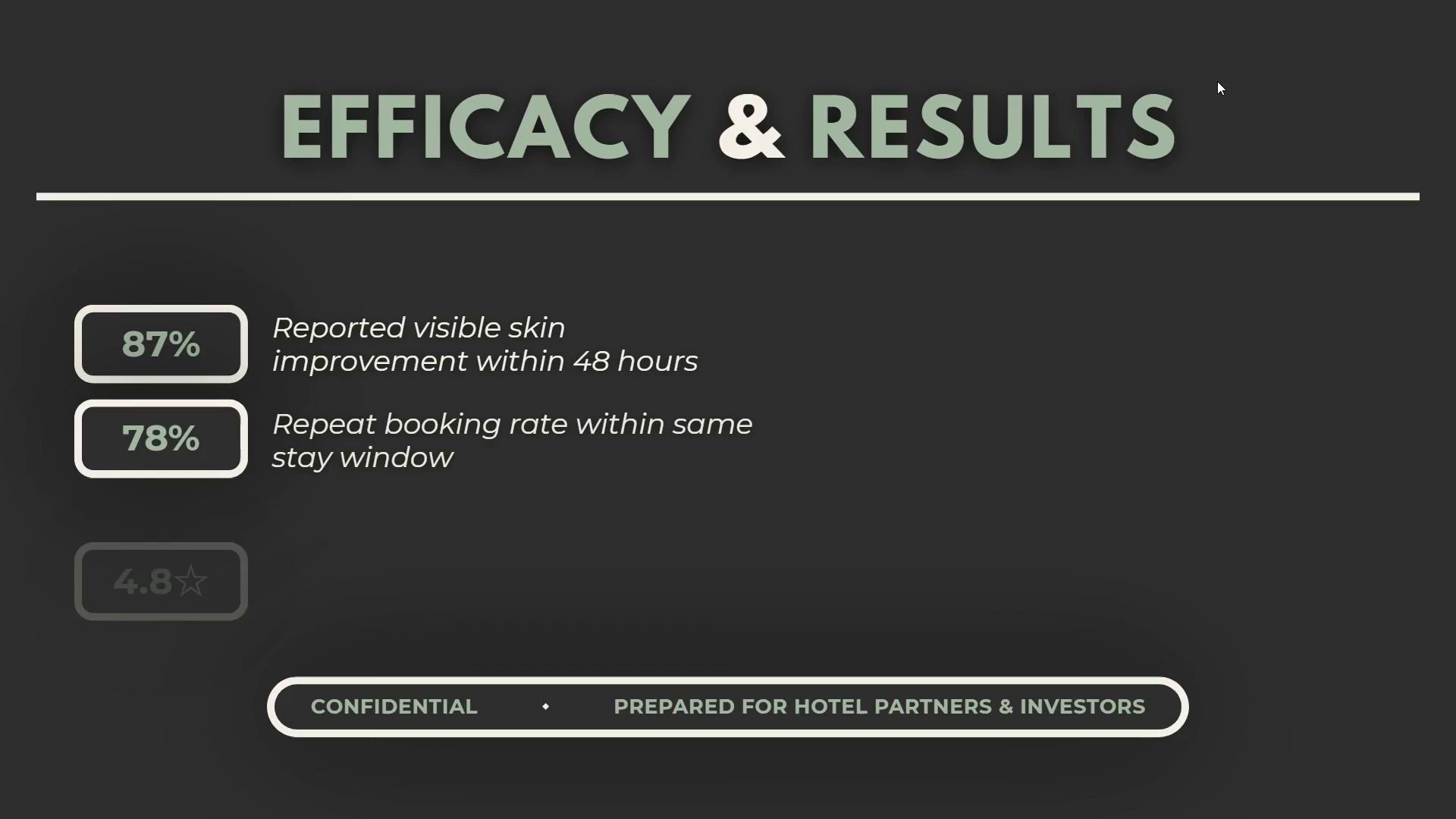 
key(ArrowRight)
 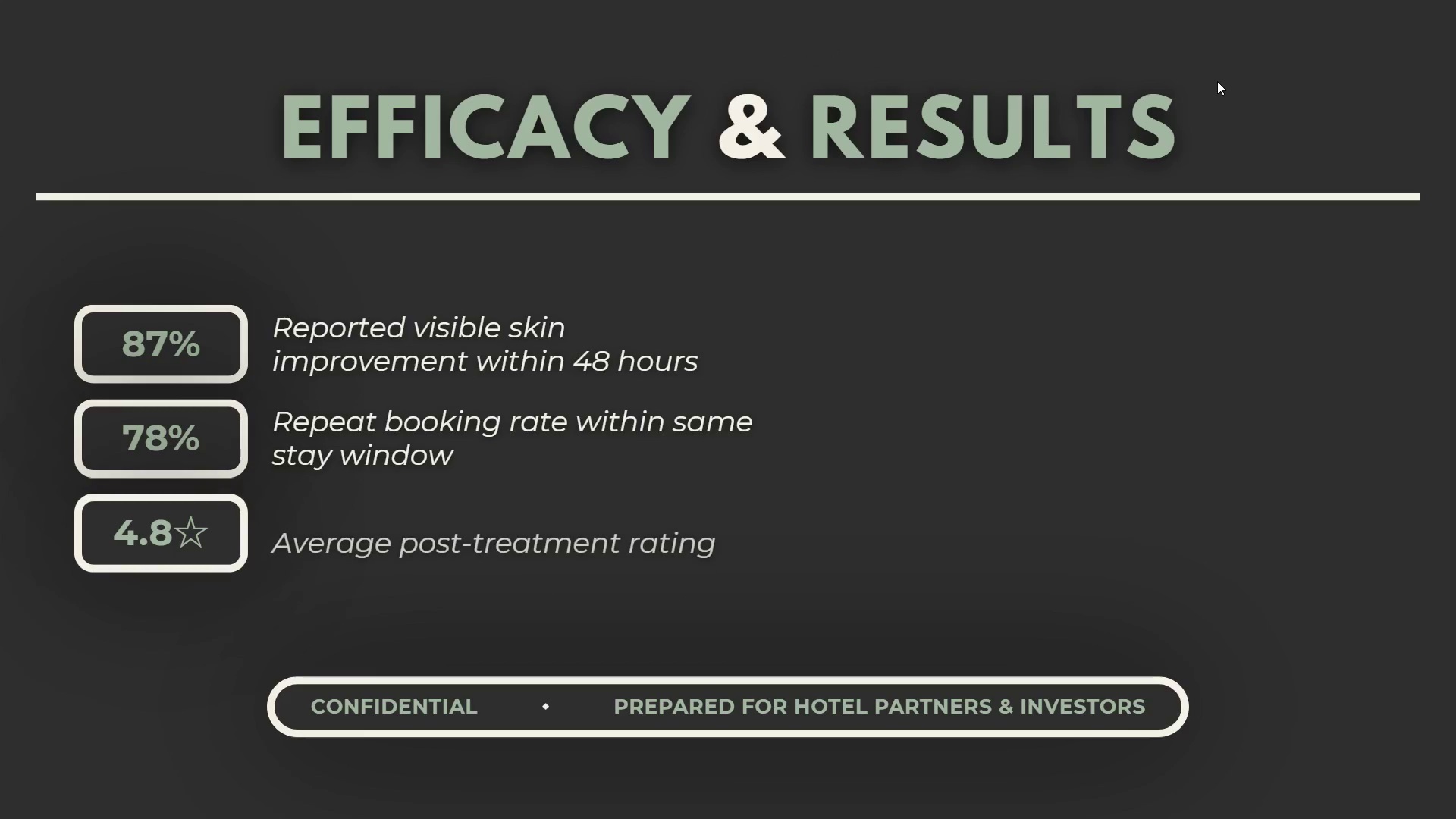 
key(ArrowRight)
 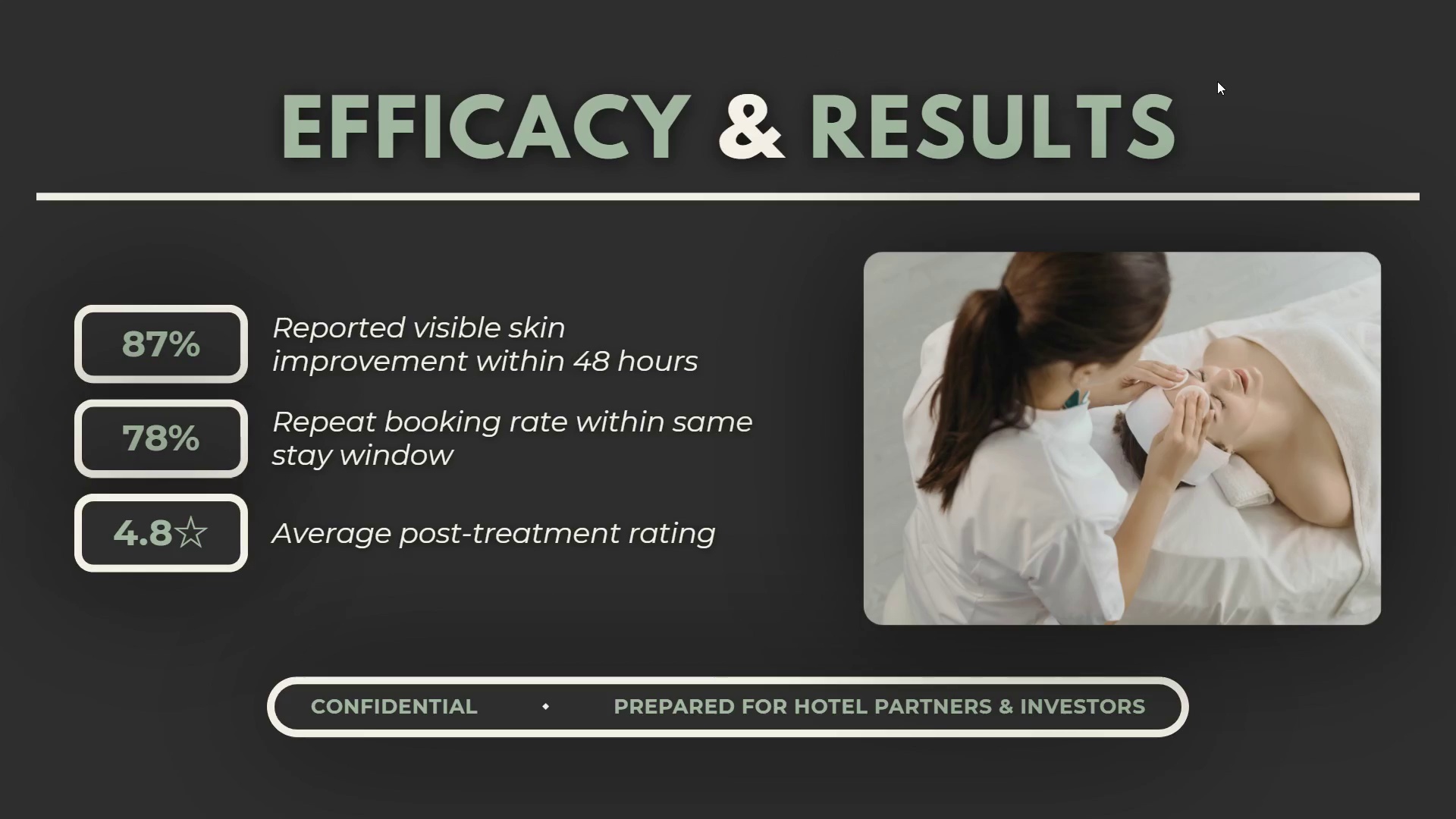 
key(Escape)
 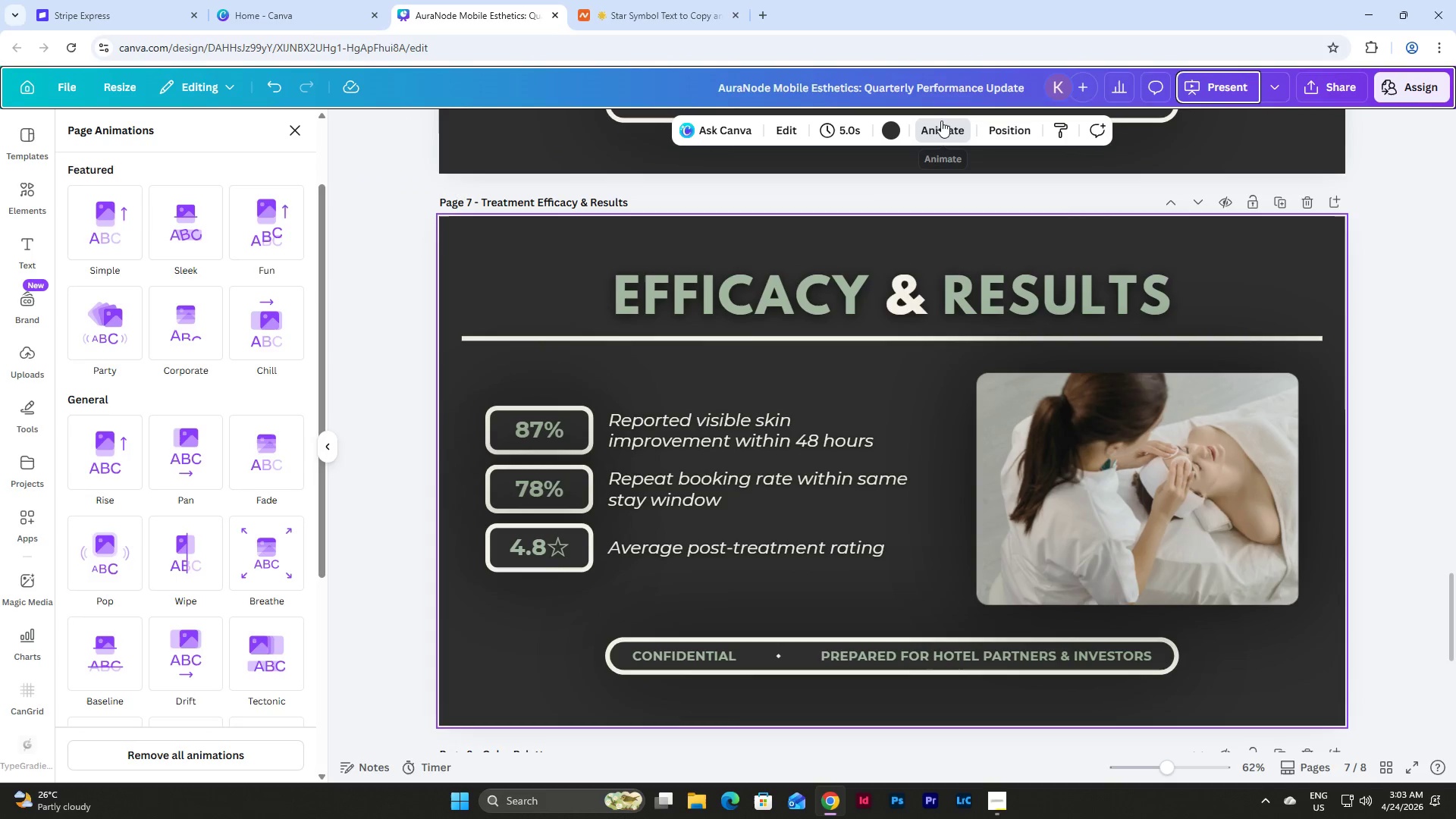 
scroll: coordinate [243, 174], scroll_direction: up, amount: 11.0
 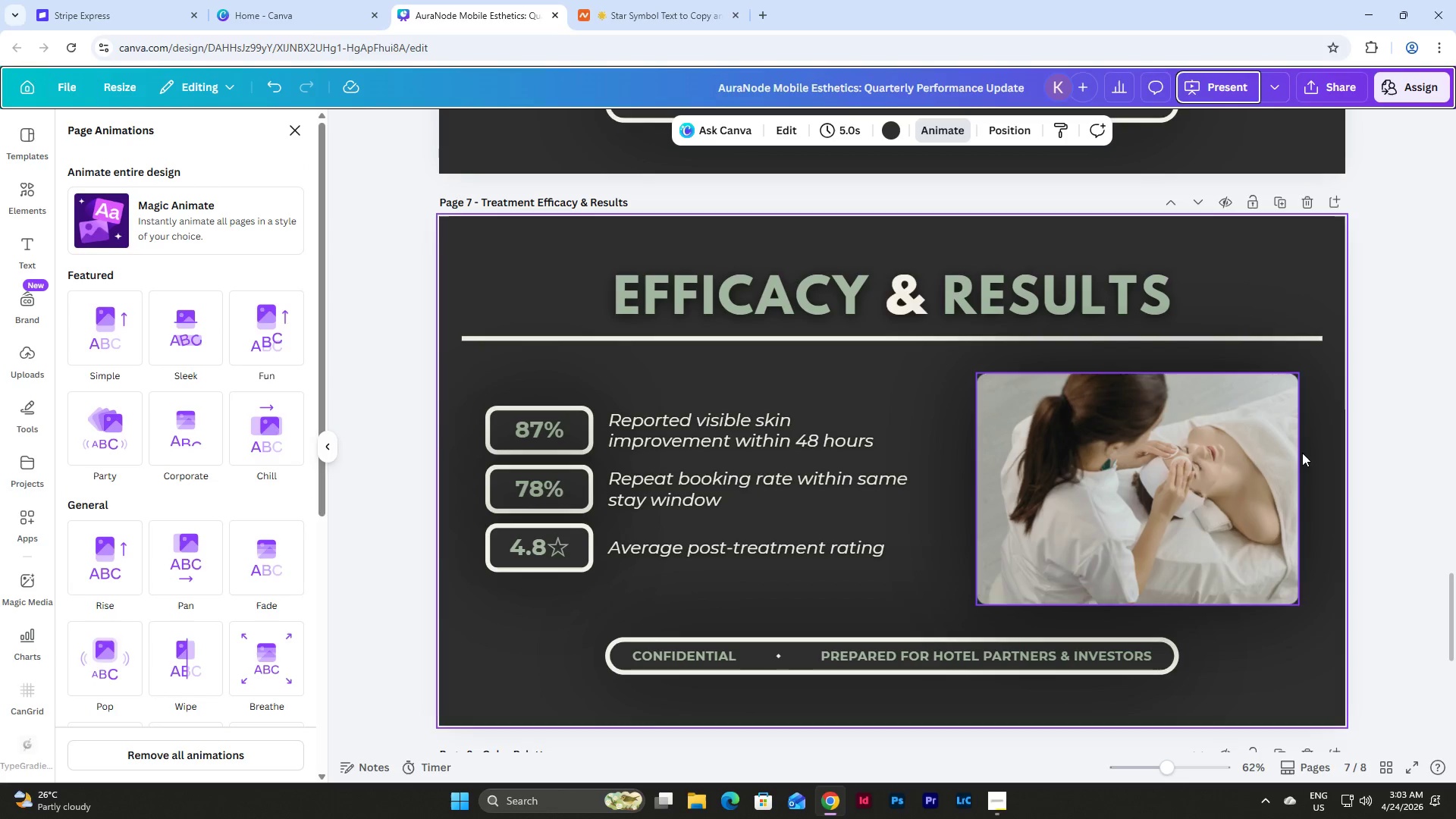 
left_click([1329, 482])
 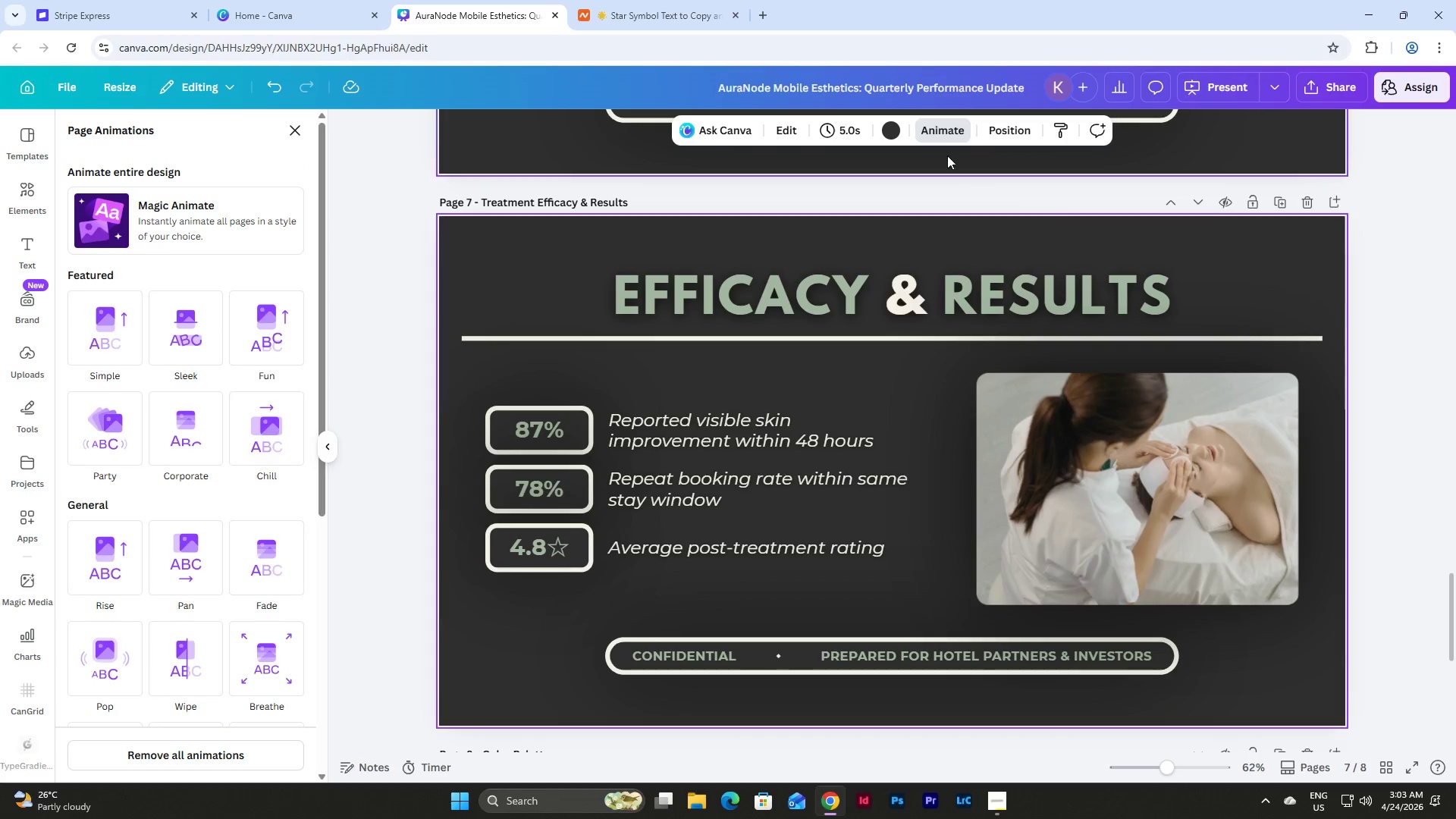 
left_click([940, 132])
 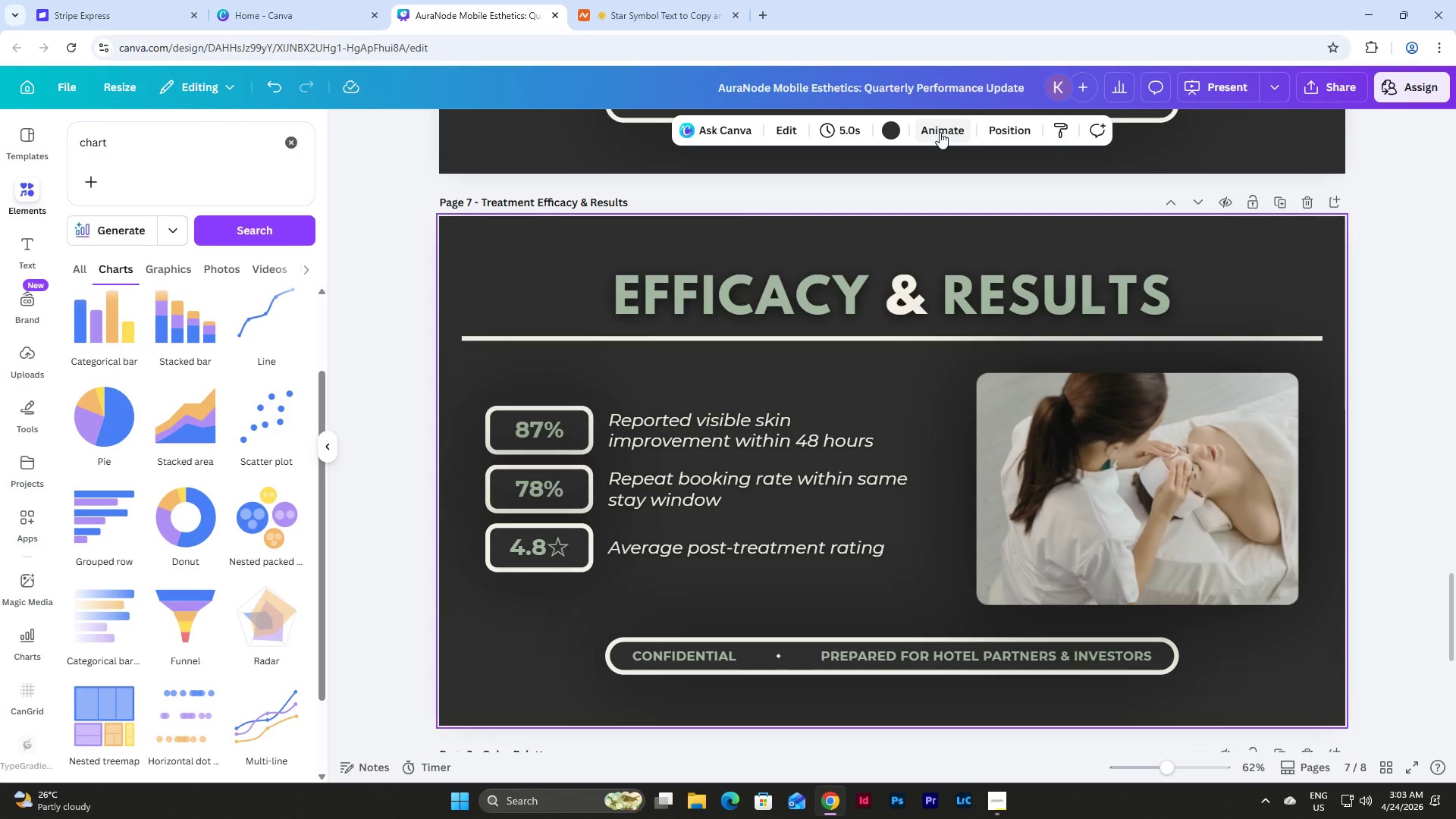 
left_click([940, 132])
 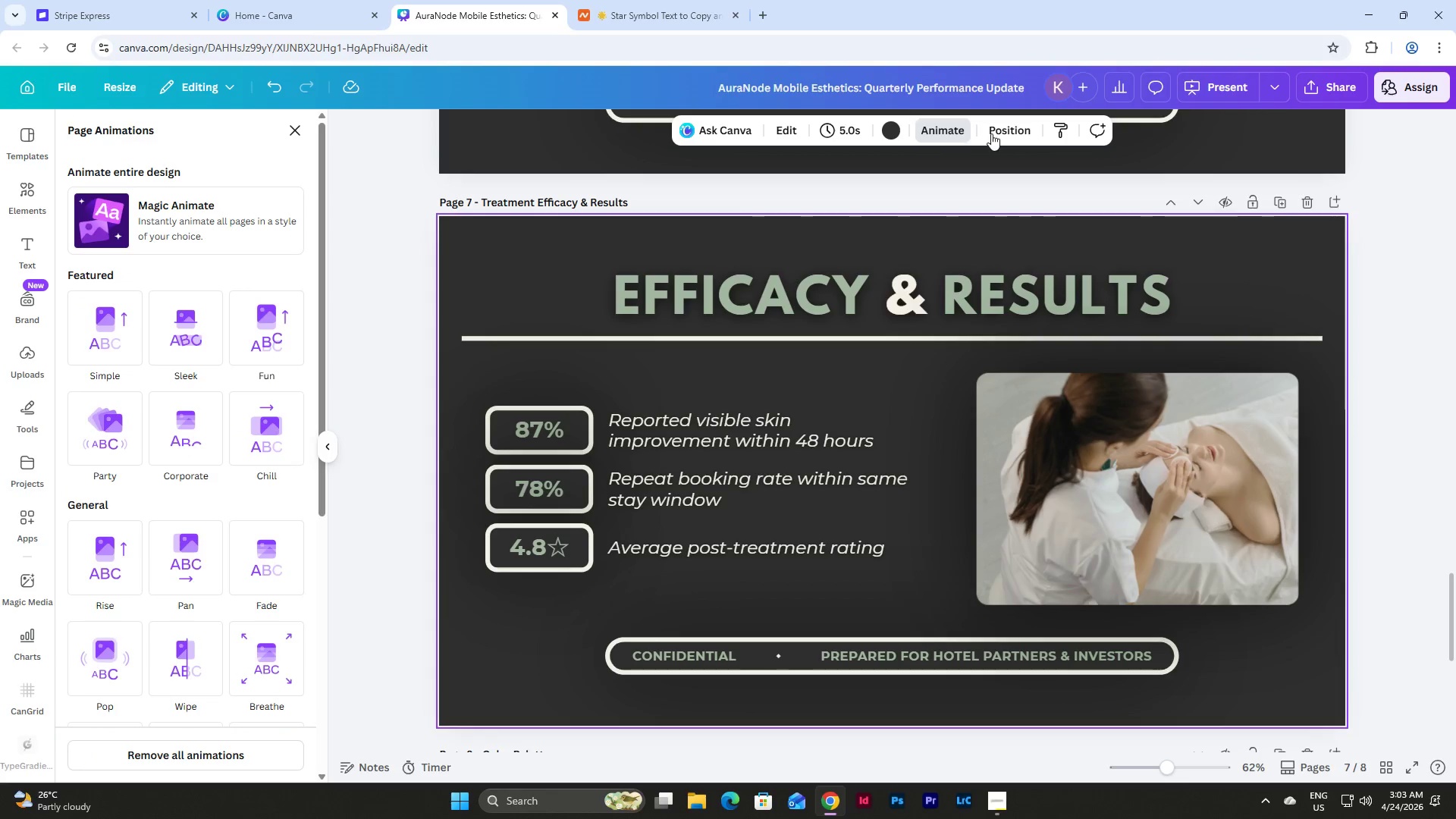 
left_click([991, 133])
 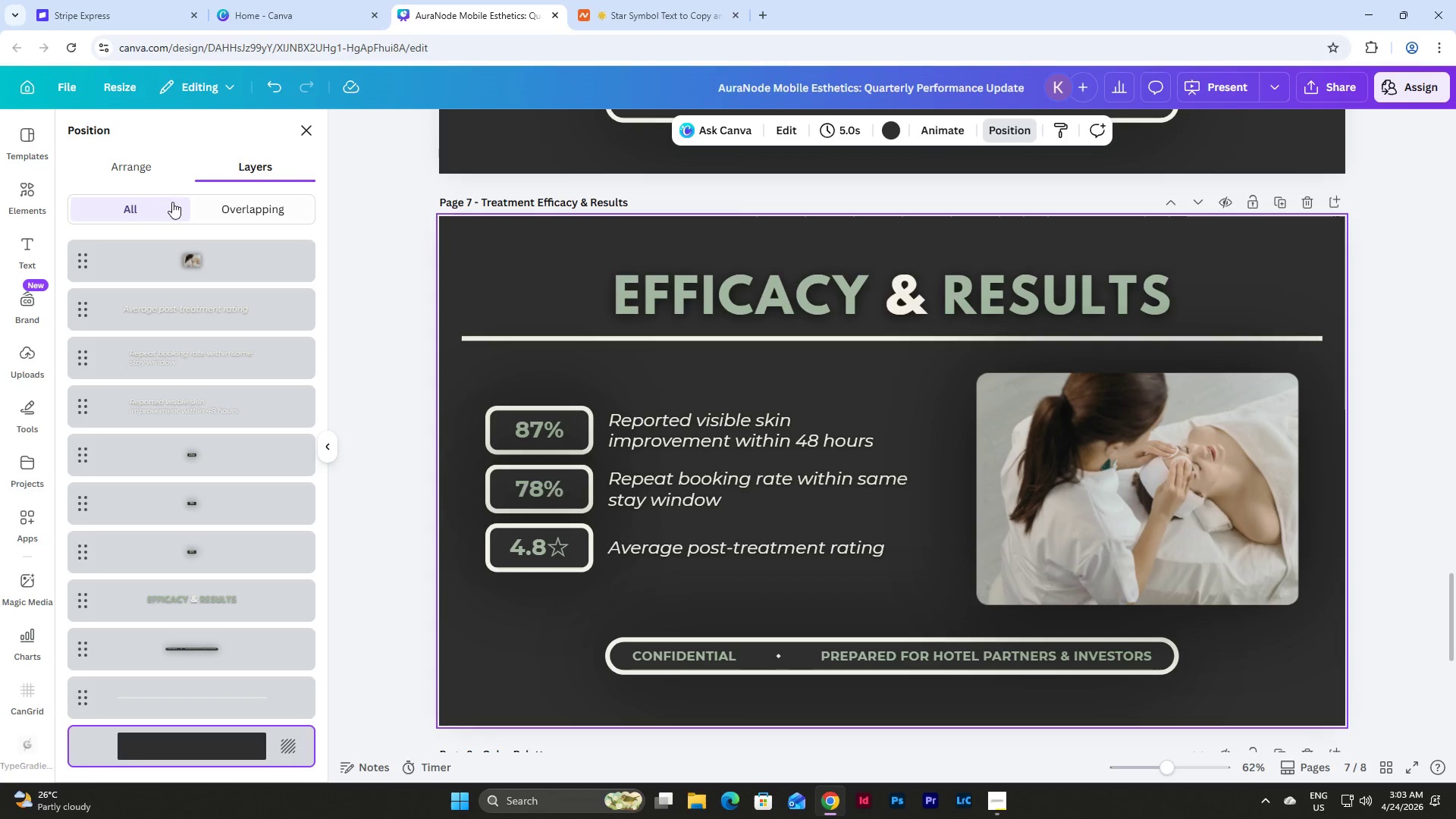 
scroll: coordinate [222, 333], scroll_direction: down, amount: 10.0
 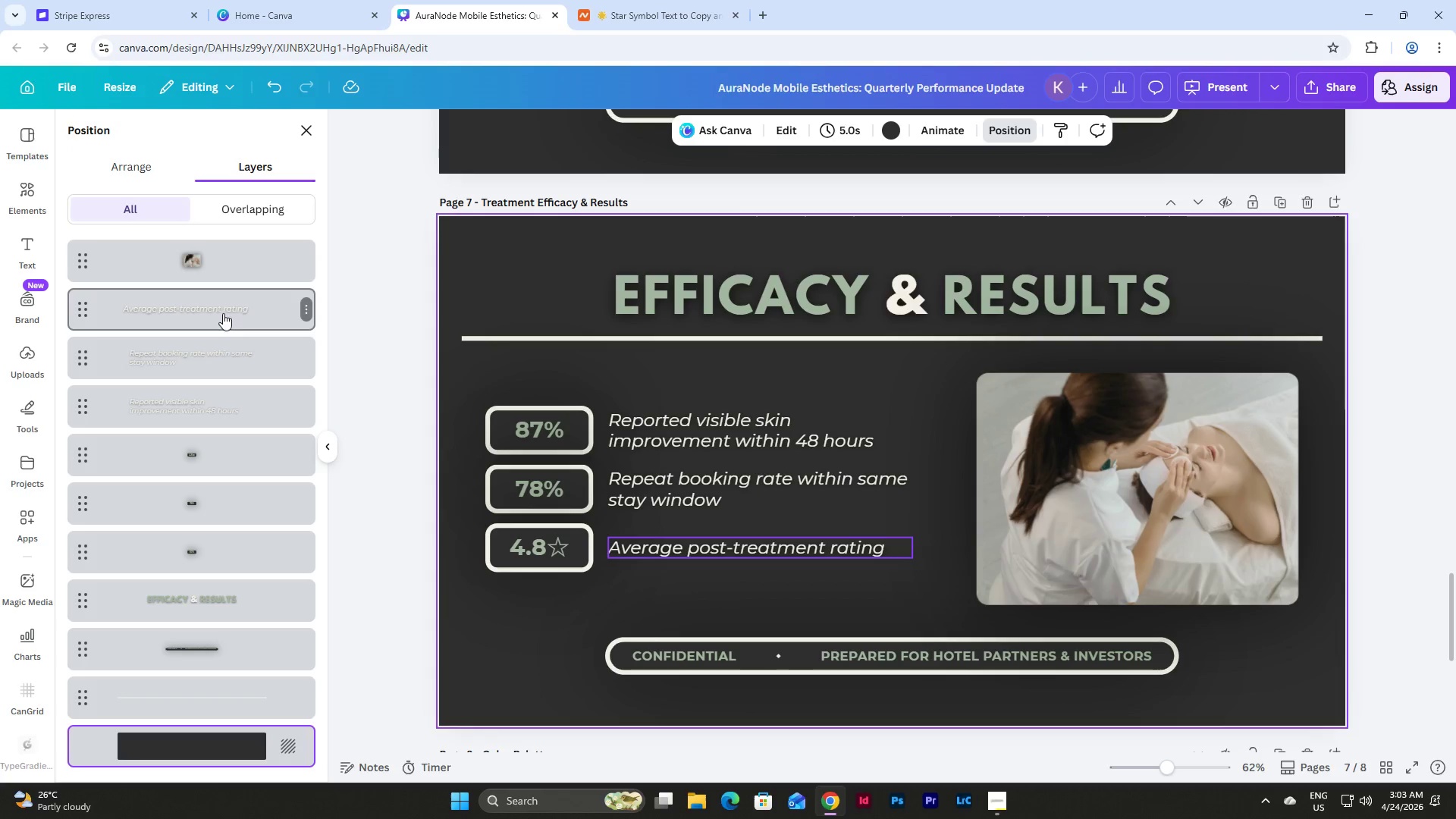 
left_click([145, 154])
 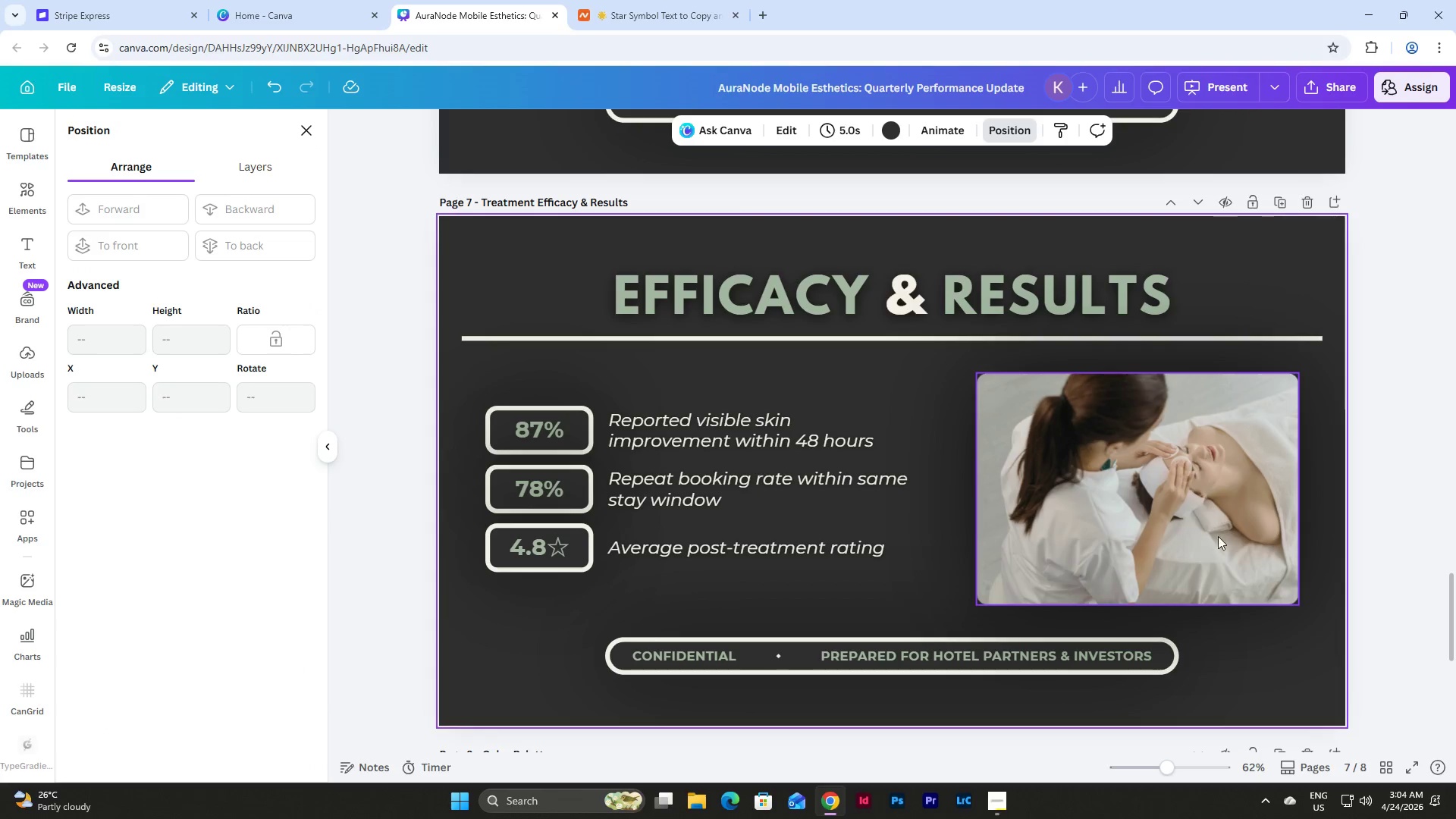 
scroll: coordinate [224, 307], scroll_direction: up, amount: 4.0
 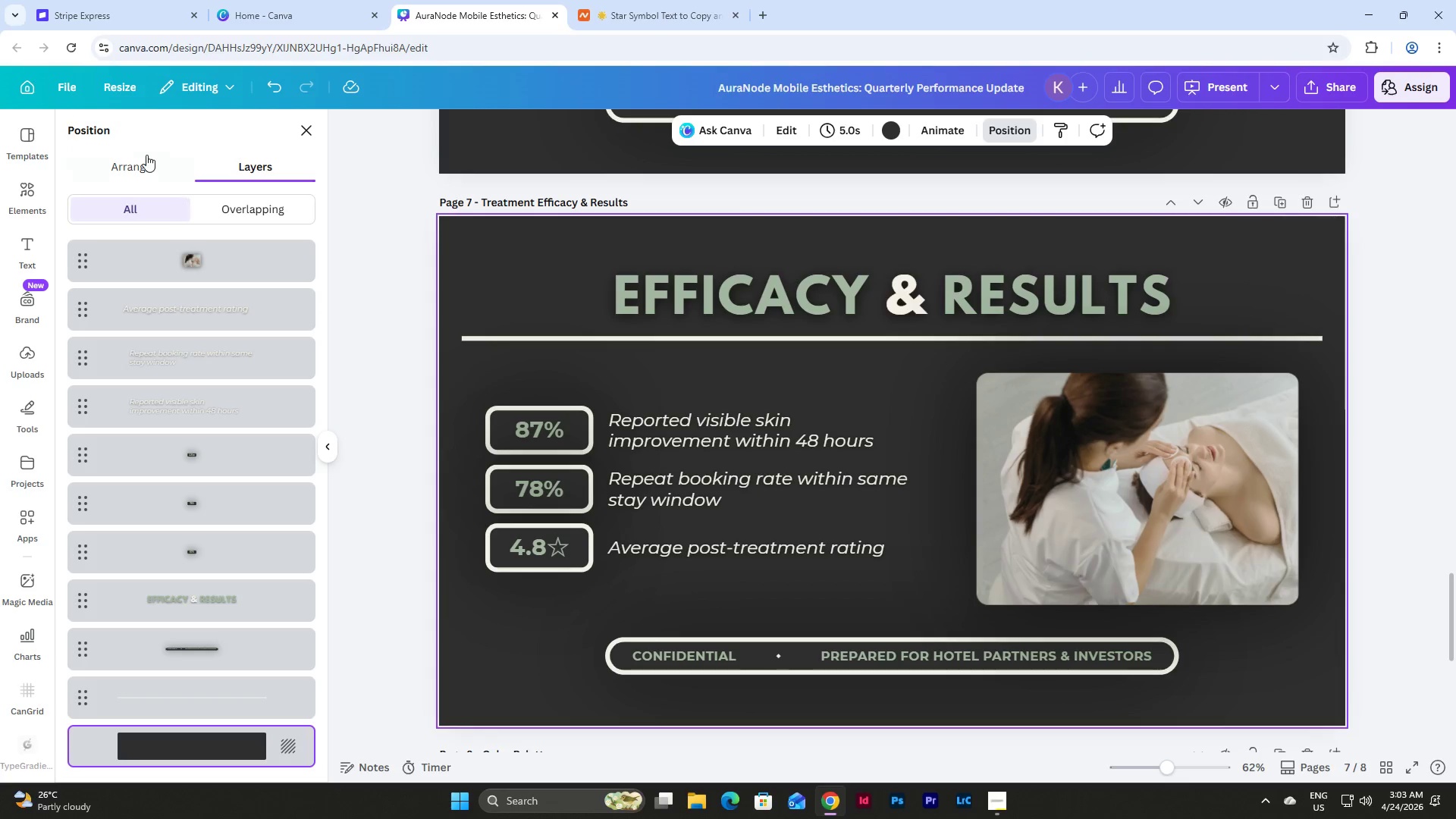 
left_click([1279, 679])
 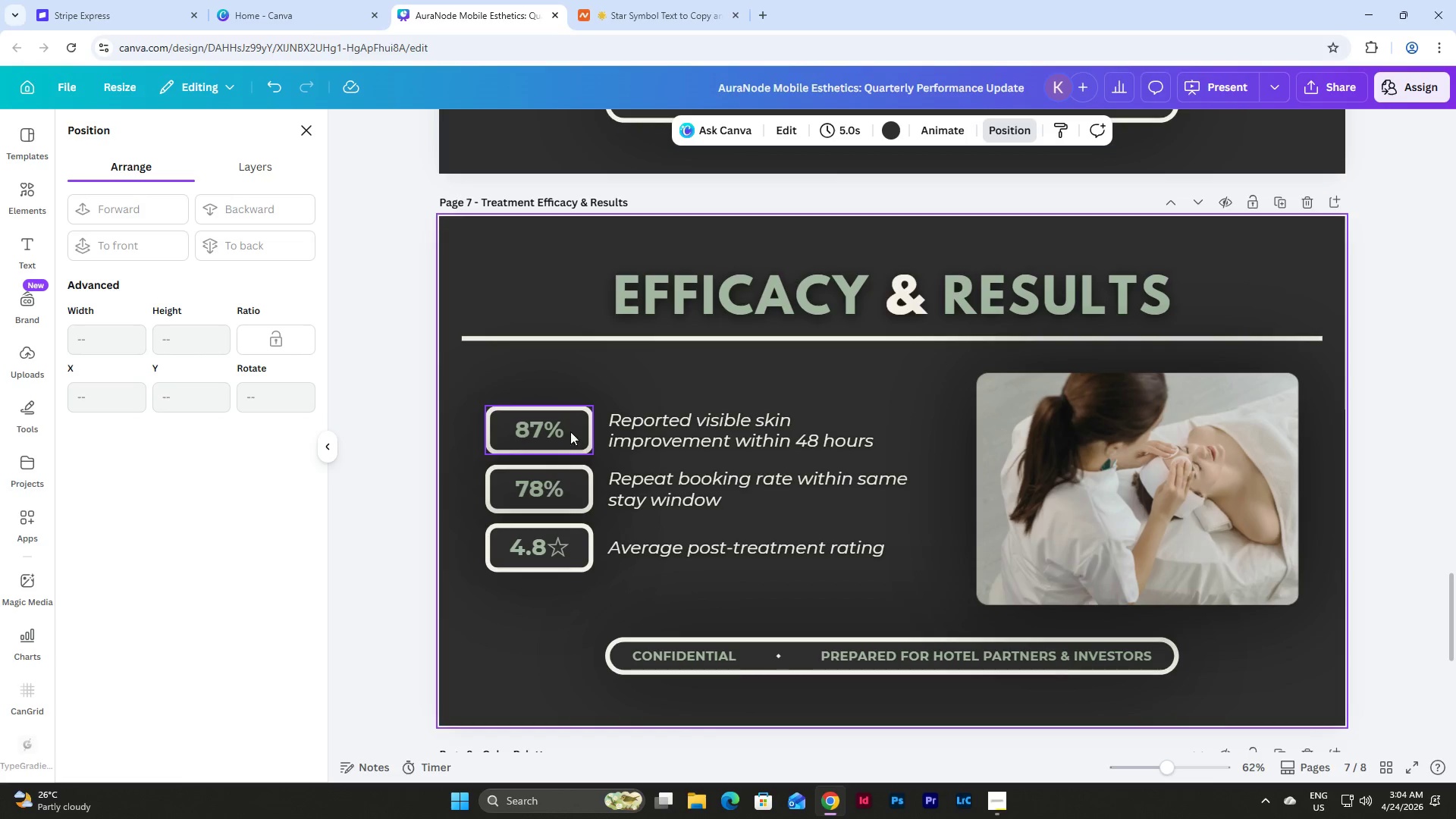 
left_click([557, 422])
 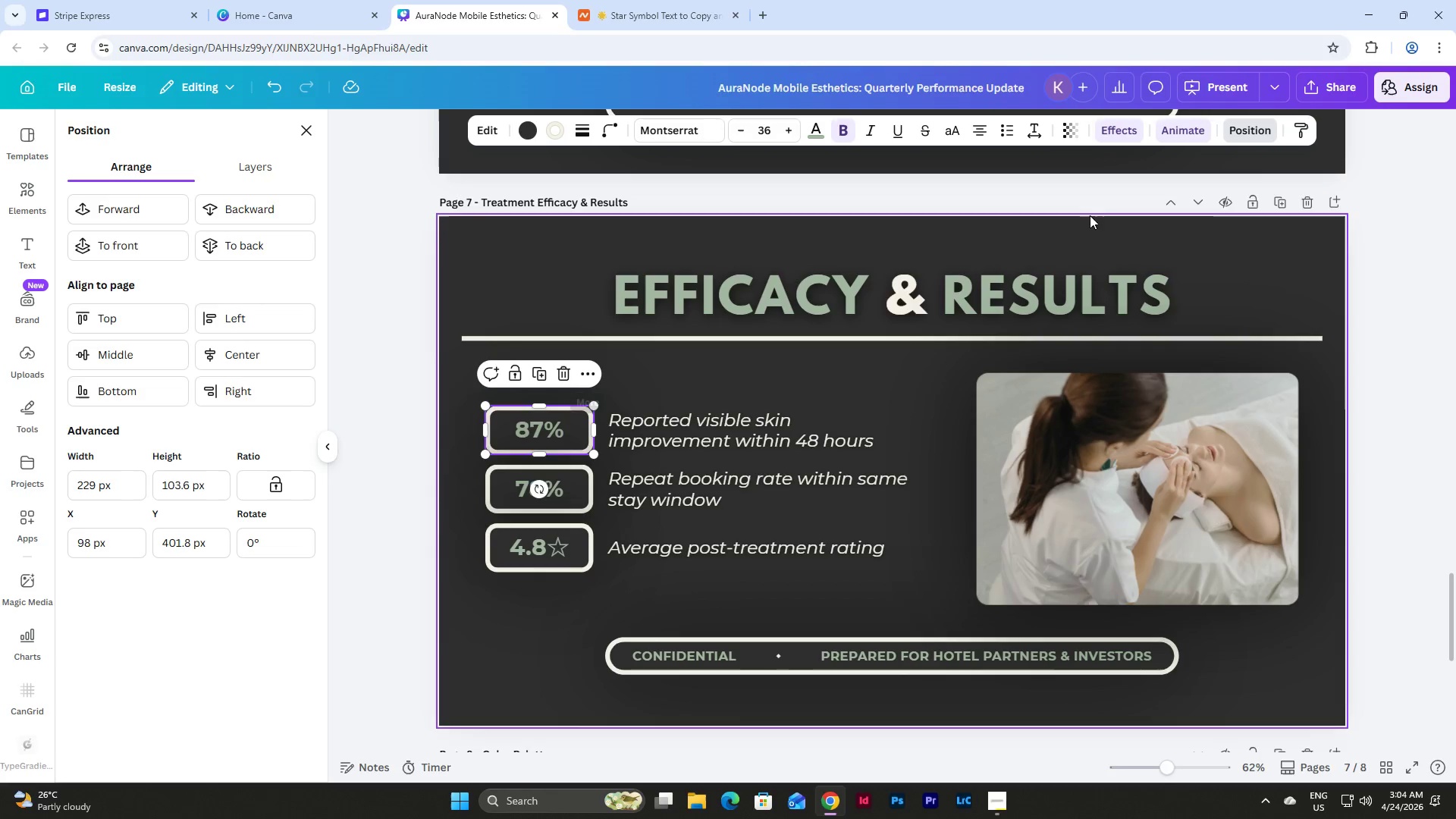 
left_click([1167, 127])
 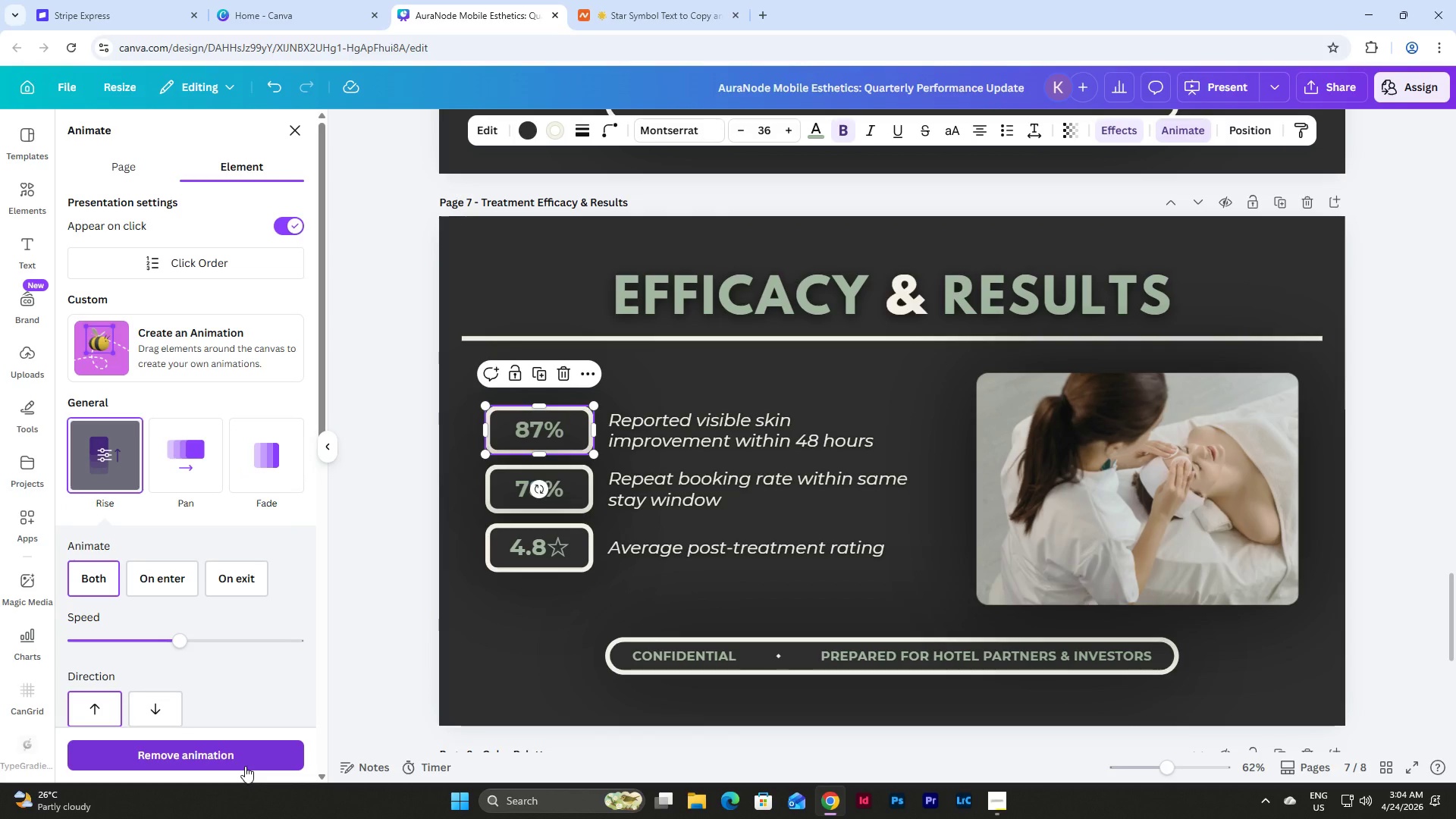 
left_click([246, 759])
 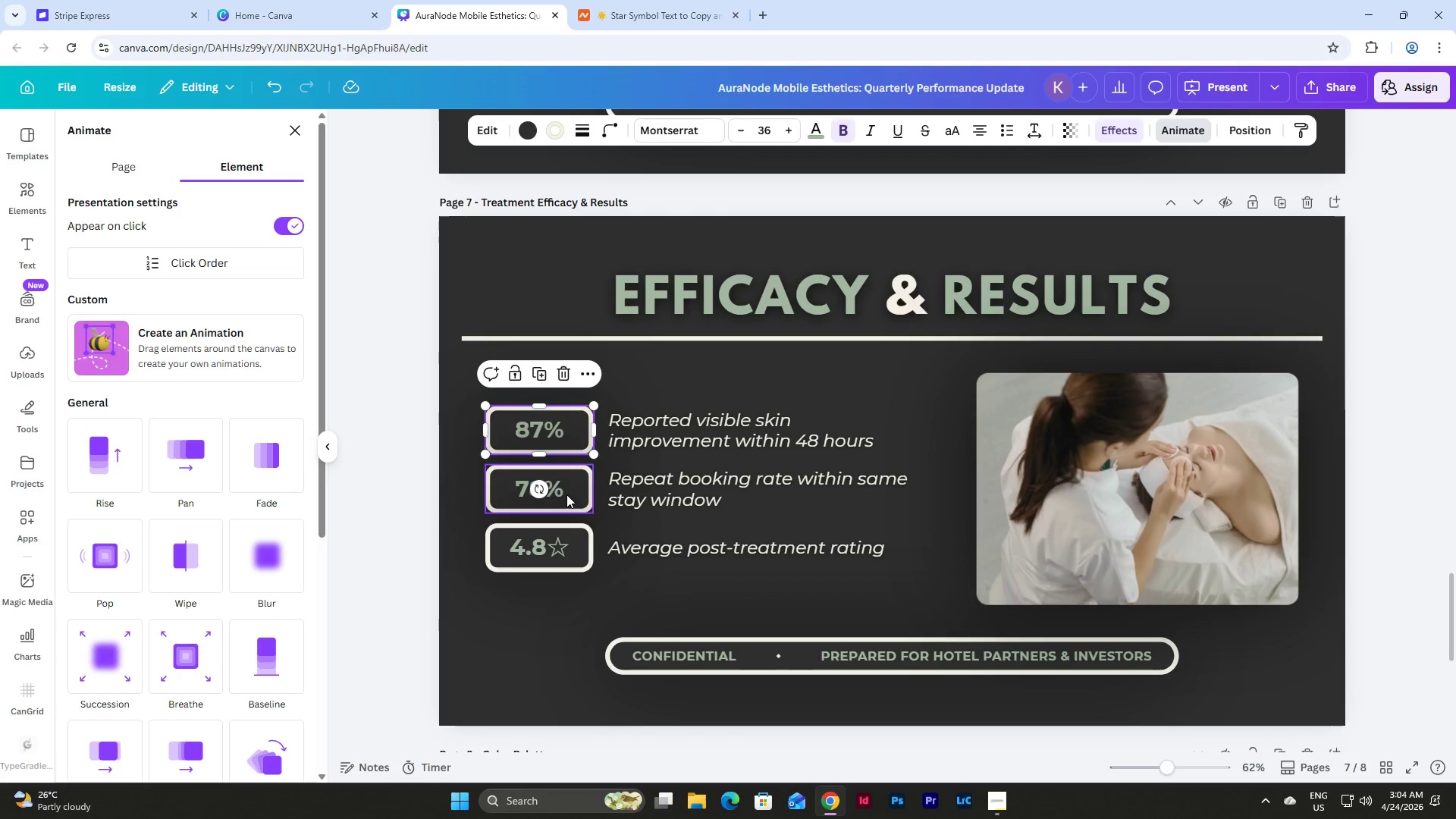 
left_click([566, 492])
 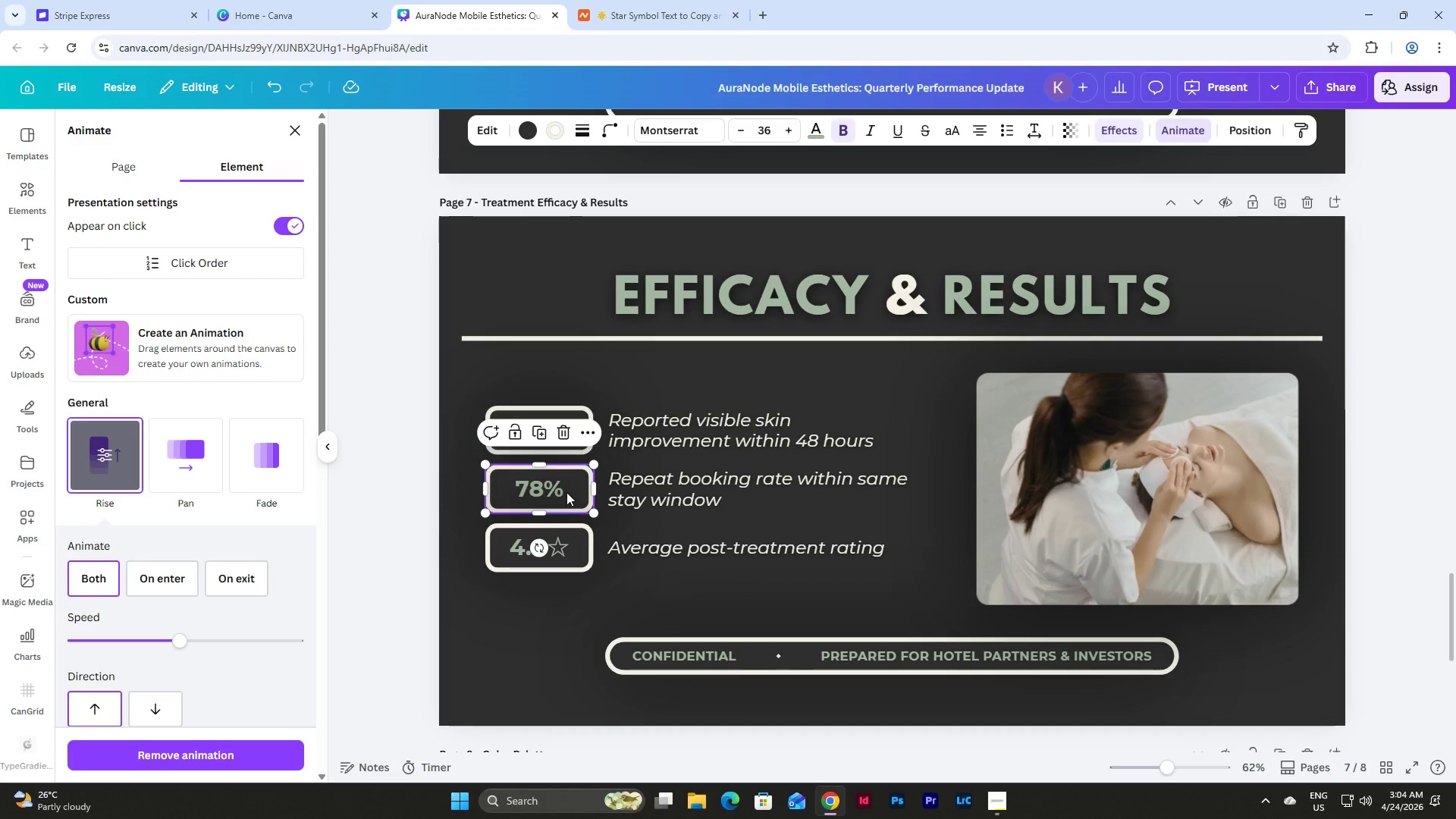 
hold_key(key=ShiftLeft, duration=5.58)
left_click([570, 545])
 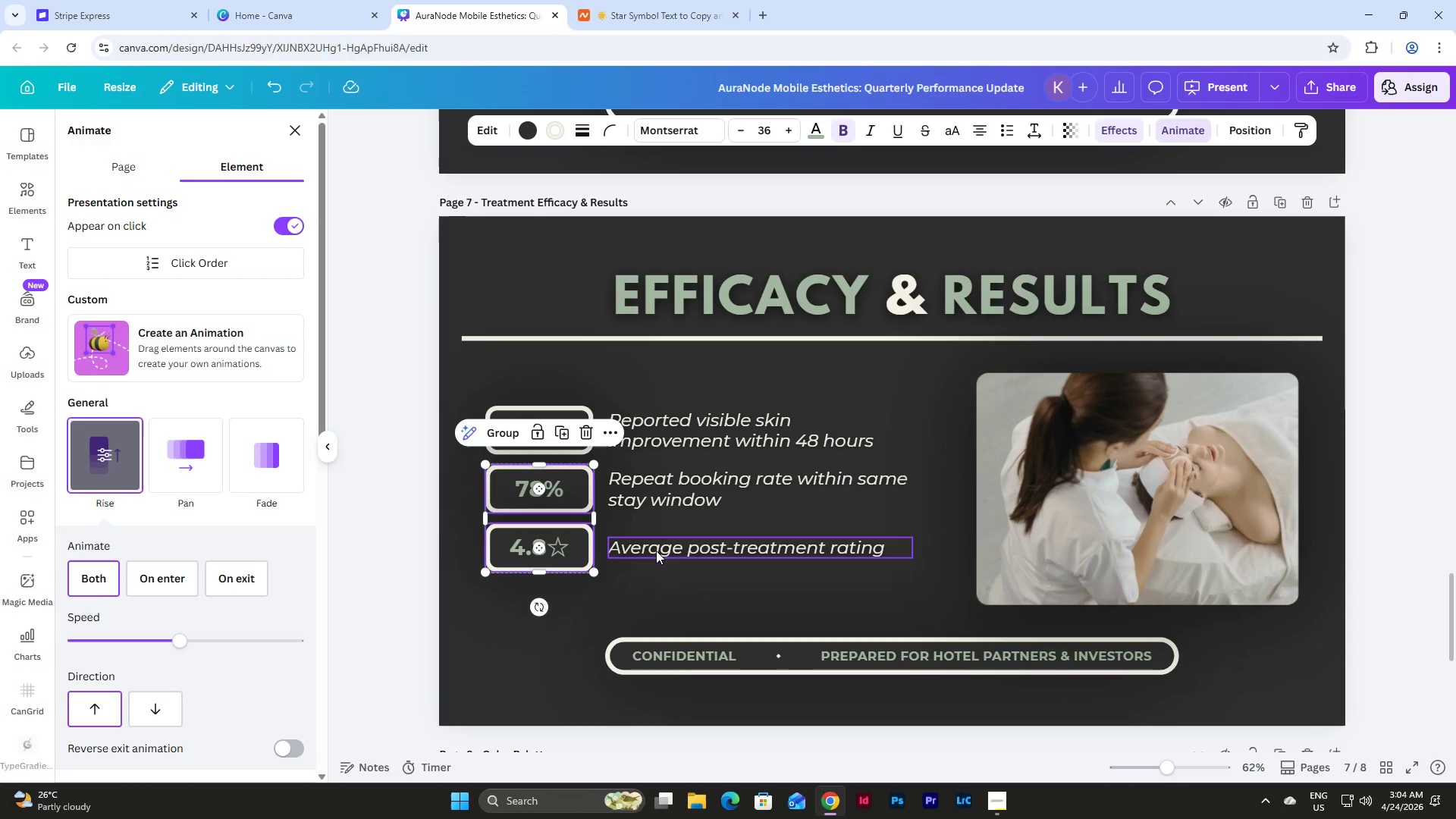 
left_click([656, 551])
 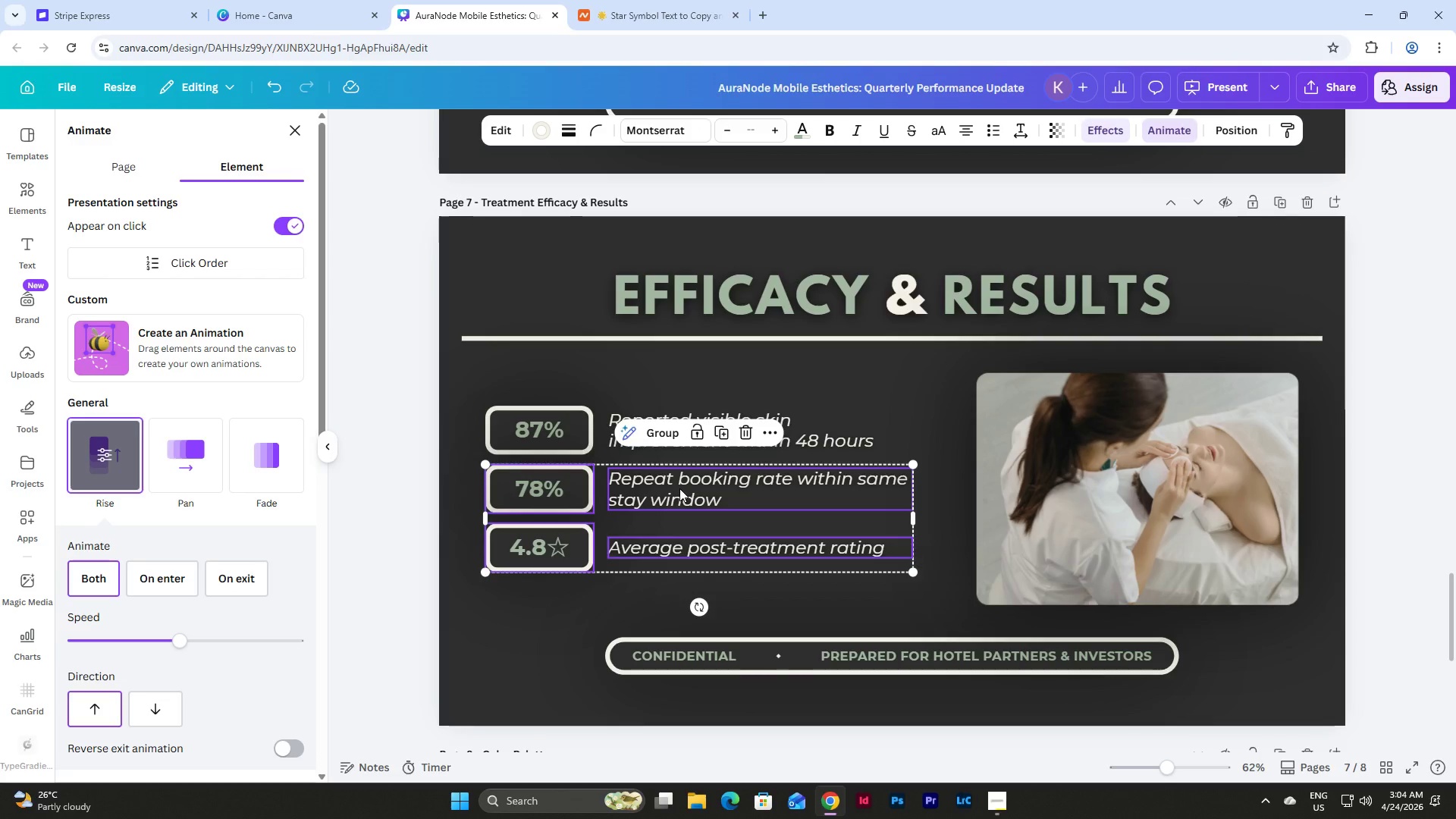 
left_click([679, 488])
 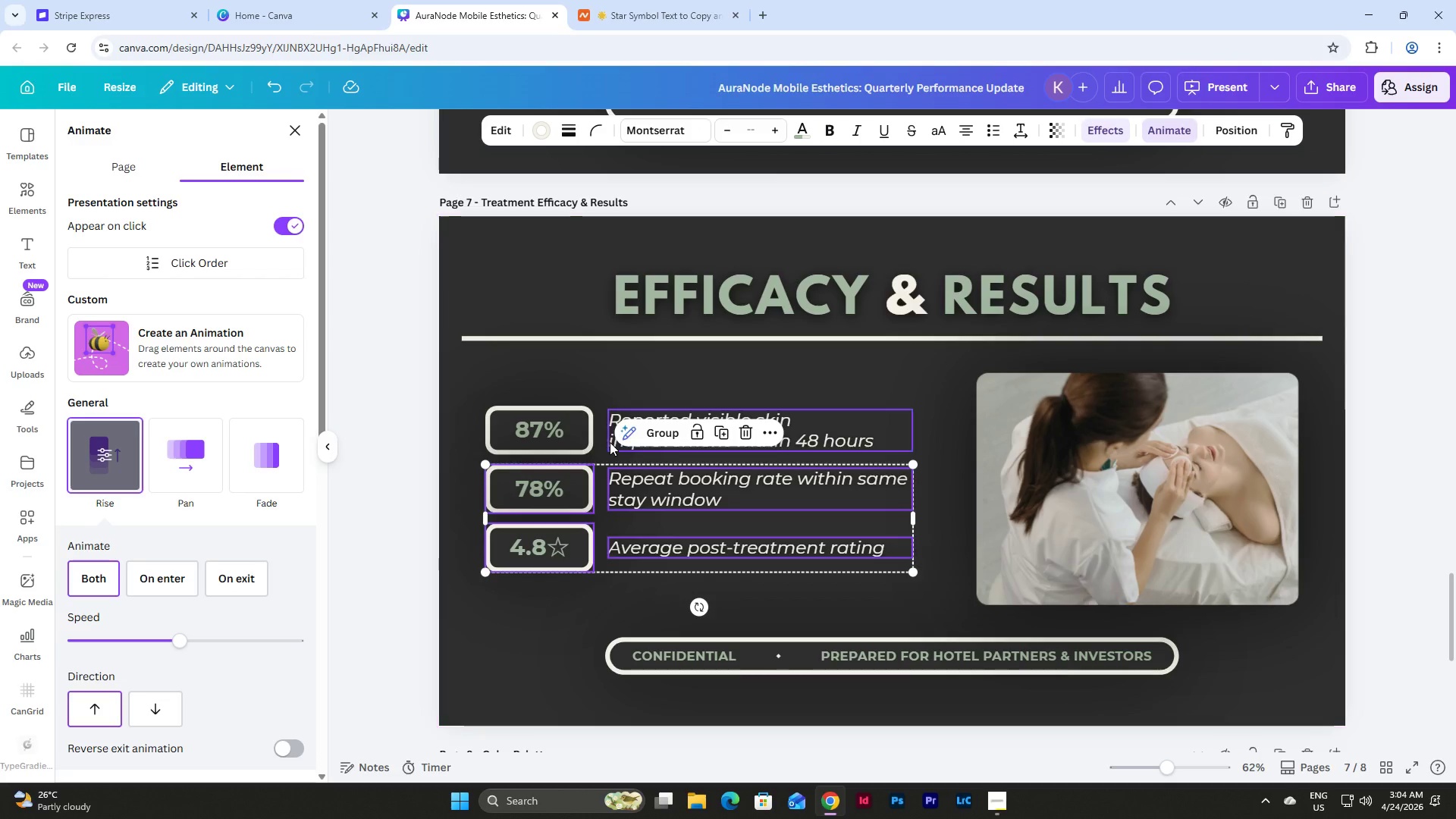 
left_click([611, 442])
 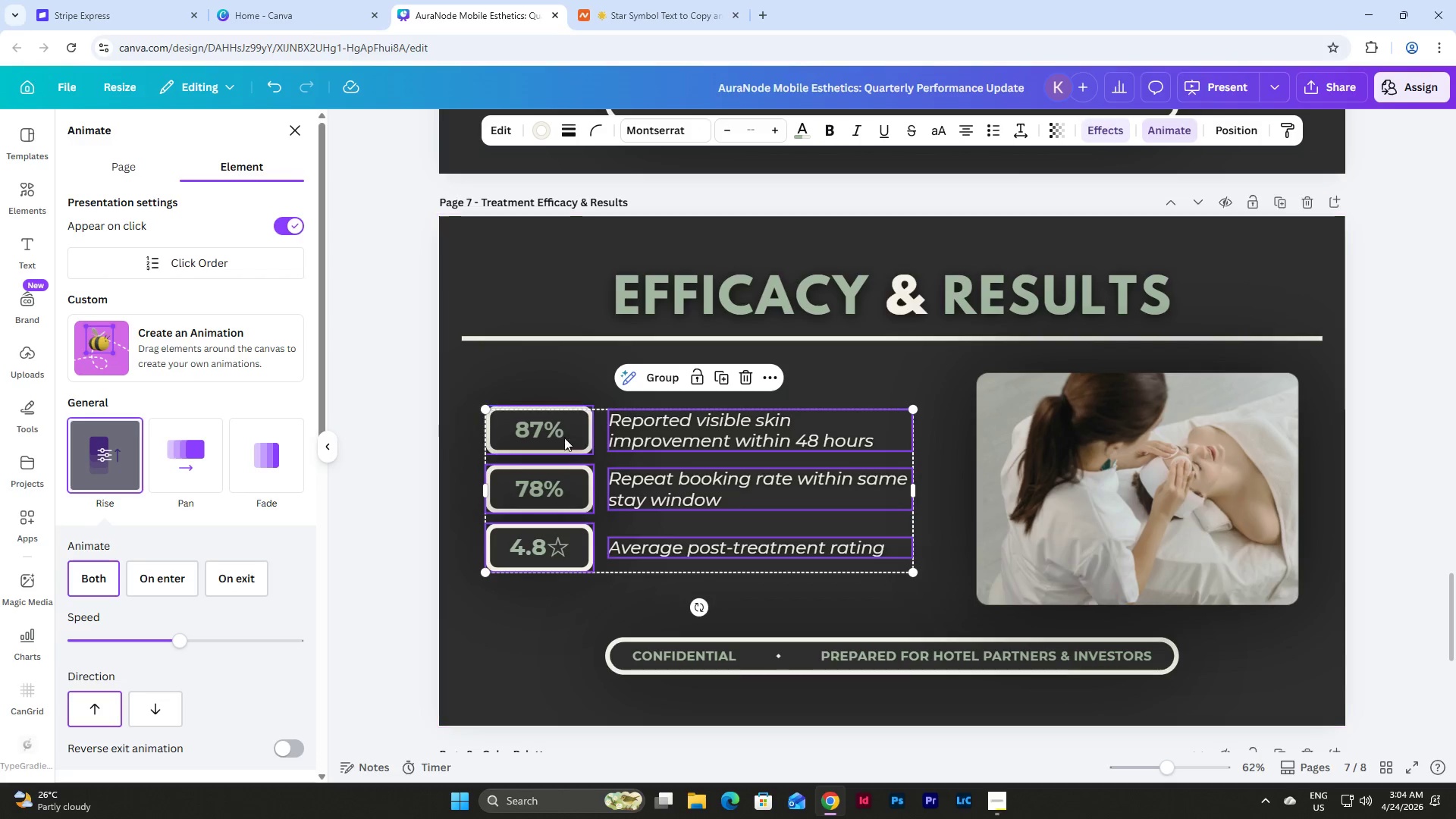 
left_click([549, 437])
 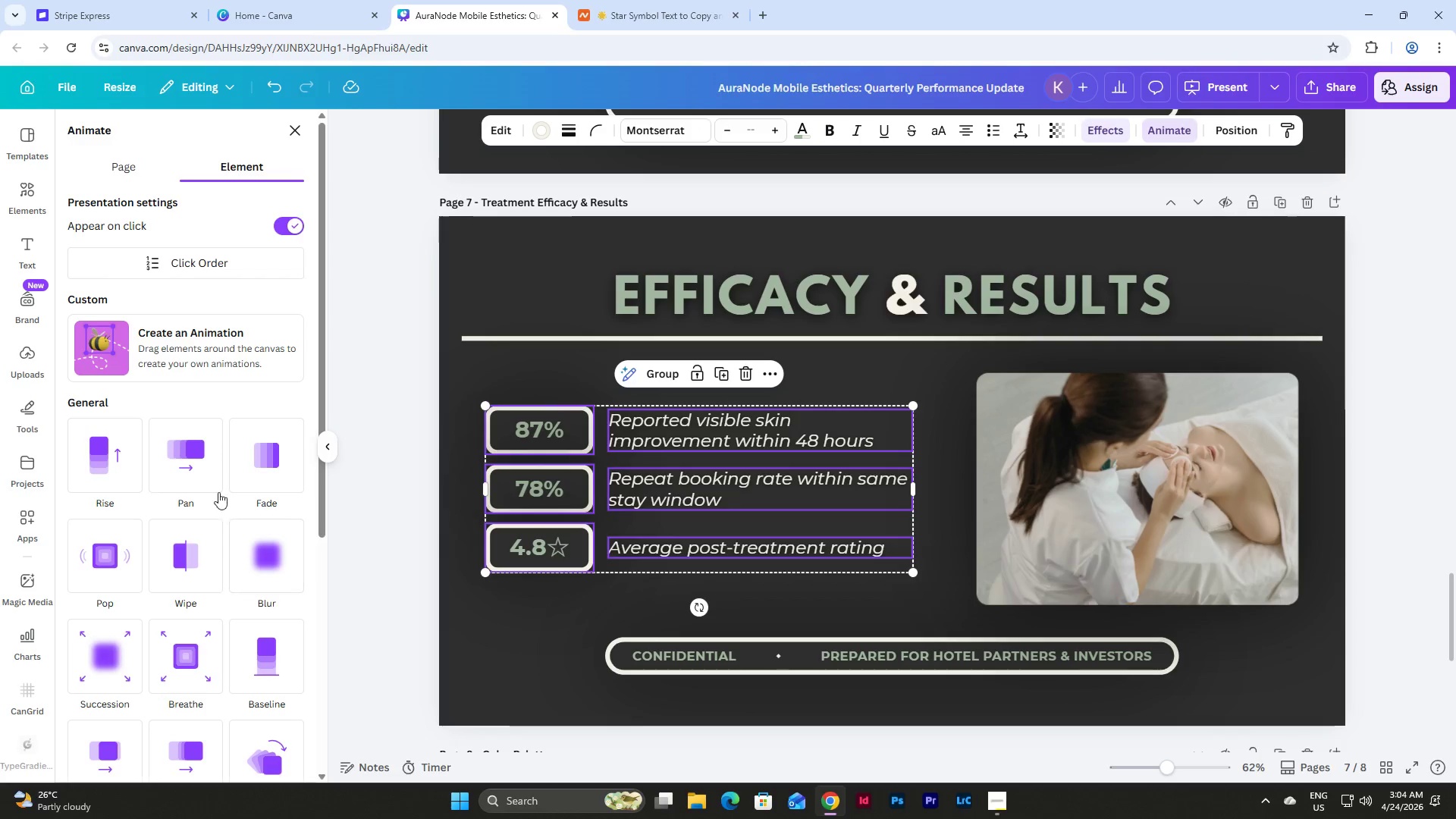 
scroll: coordinate [228, 434], scroll_direction: down, amount: 1.0
 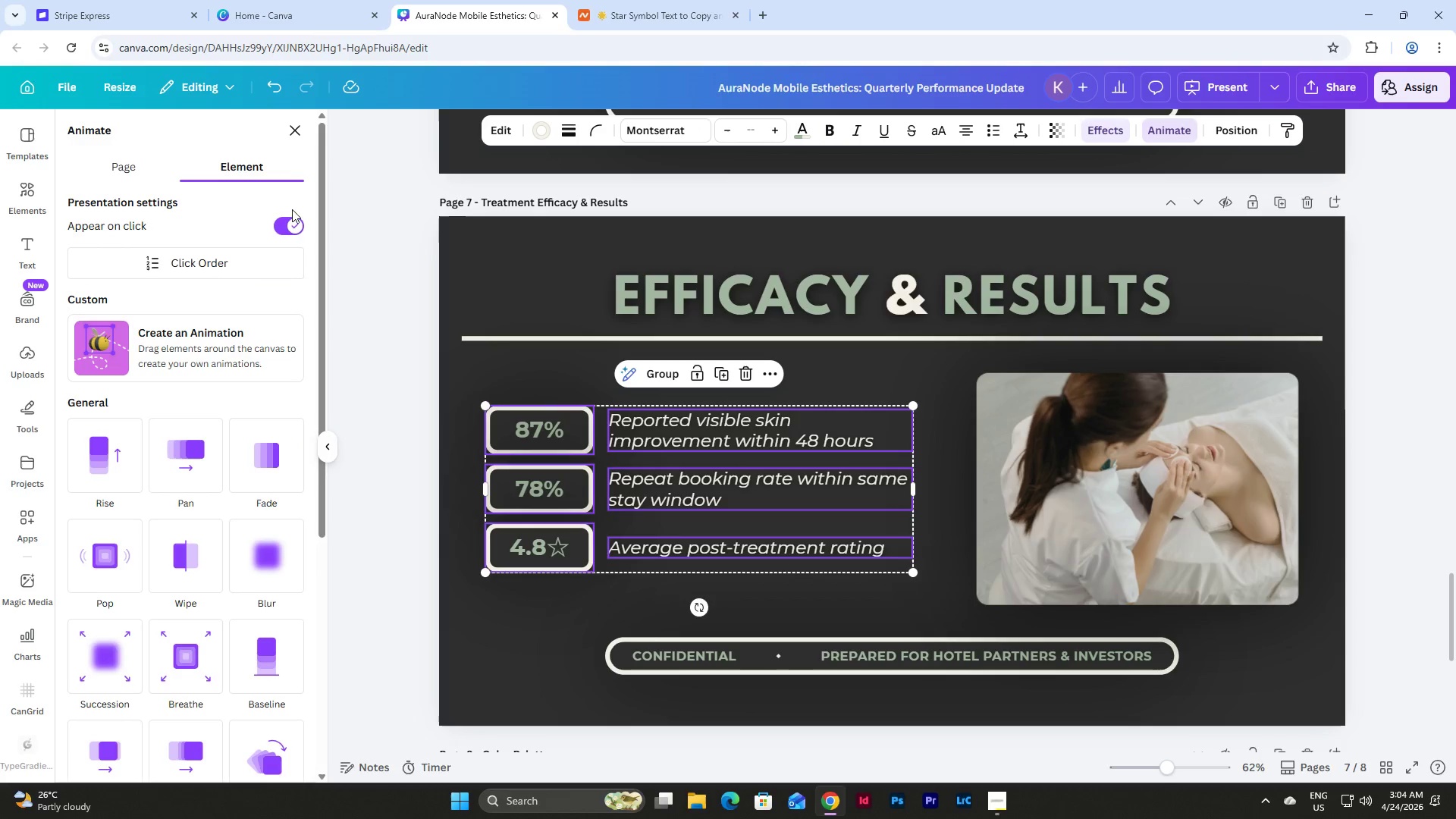 
left_click([286, 230])
 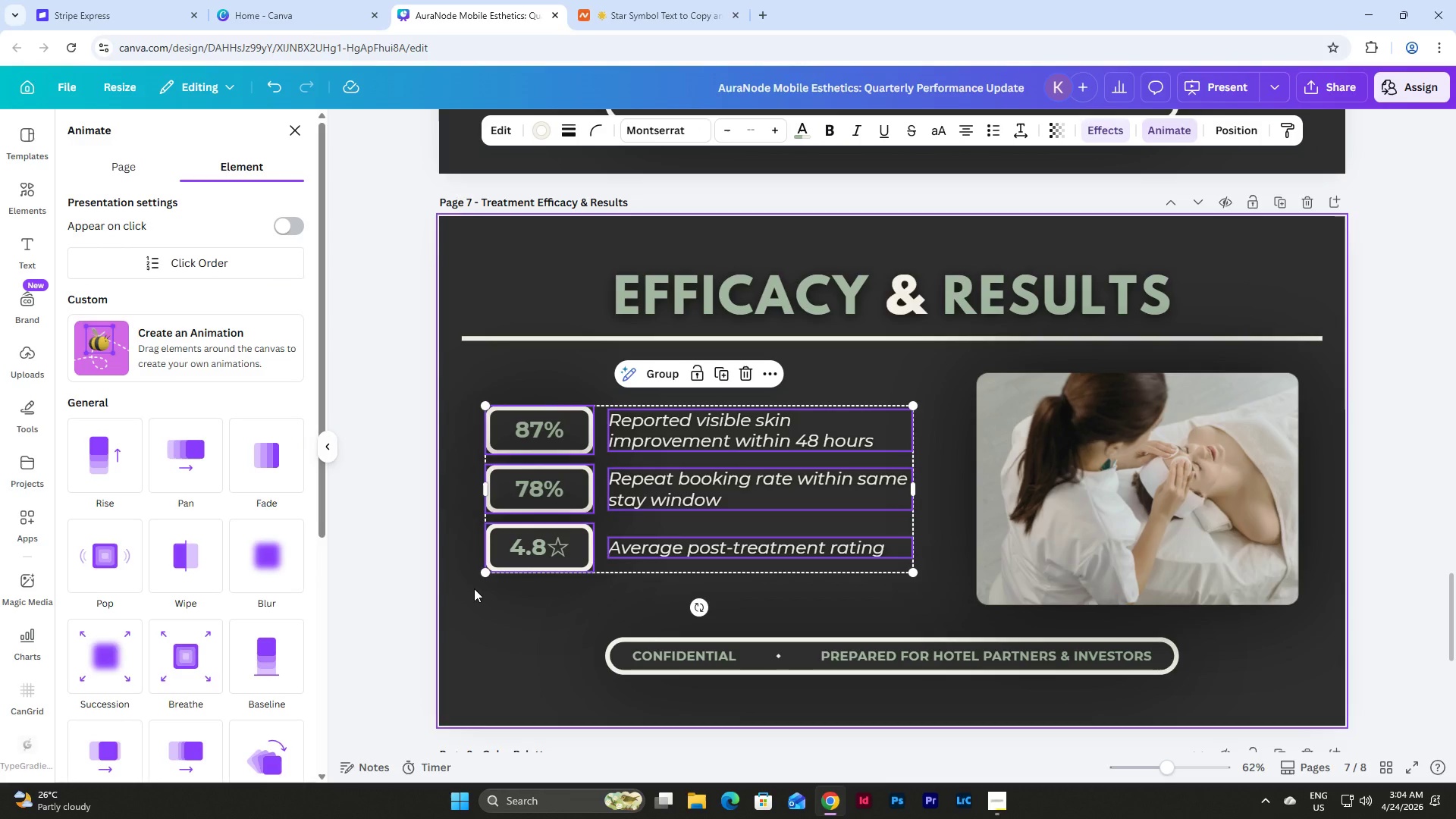 
left_click([484, 608])
 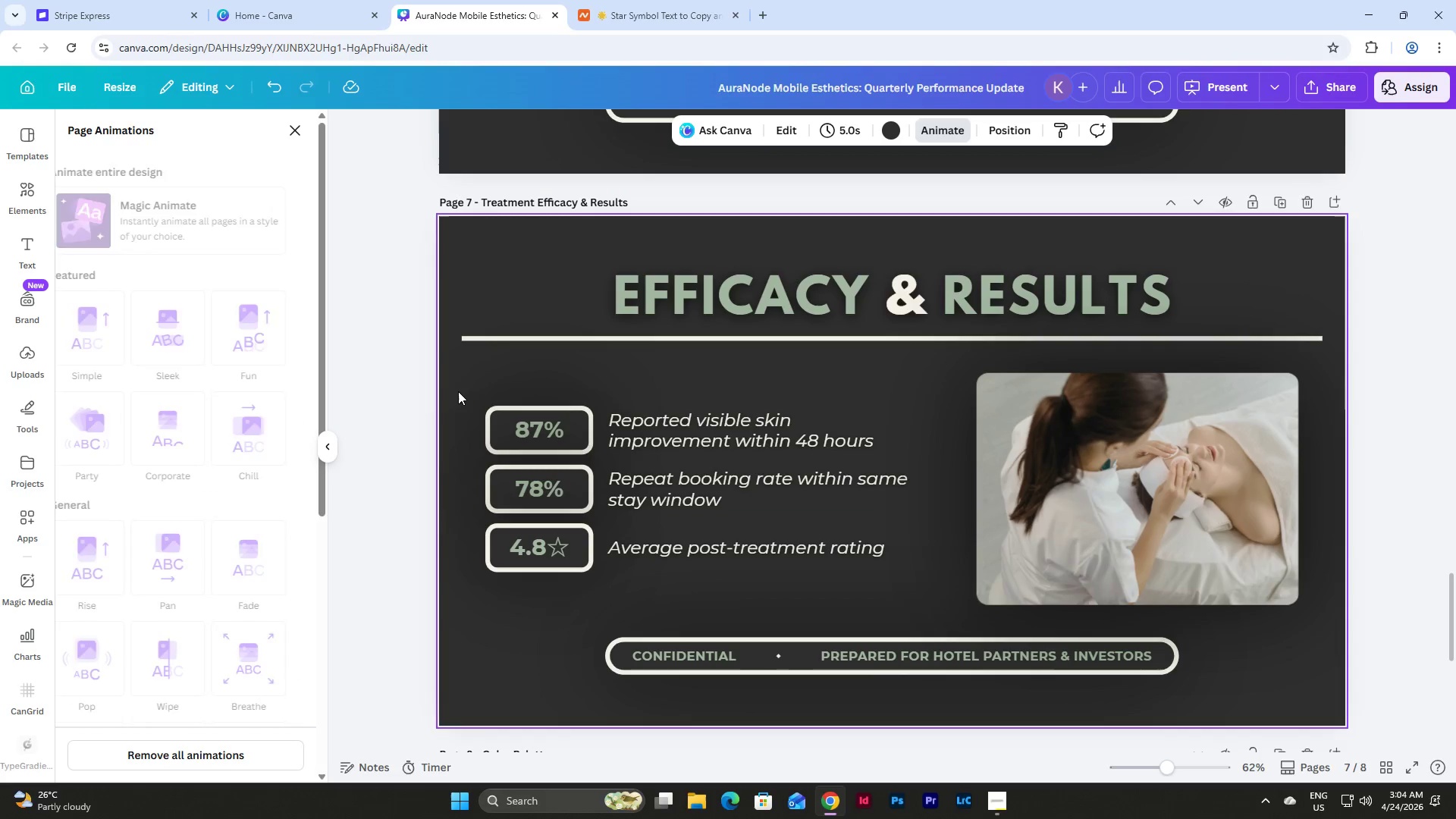 
left_click_drag(start_coordinate=[458, 389], to_coordinate=[729, 604])
 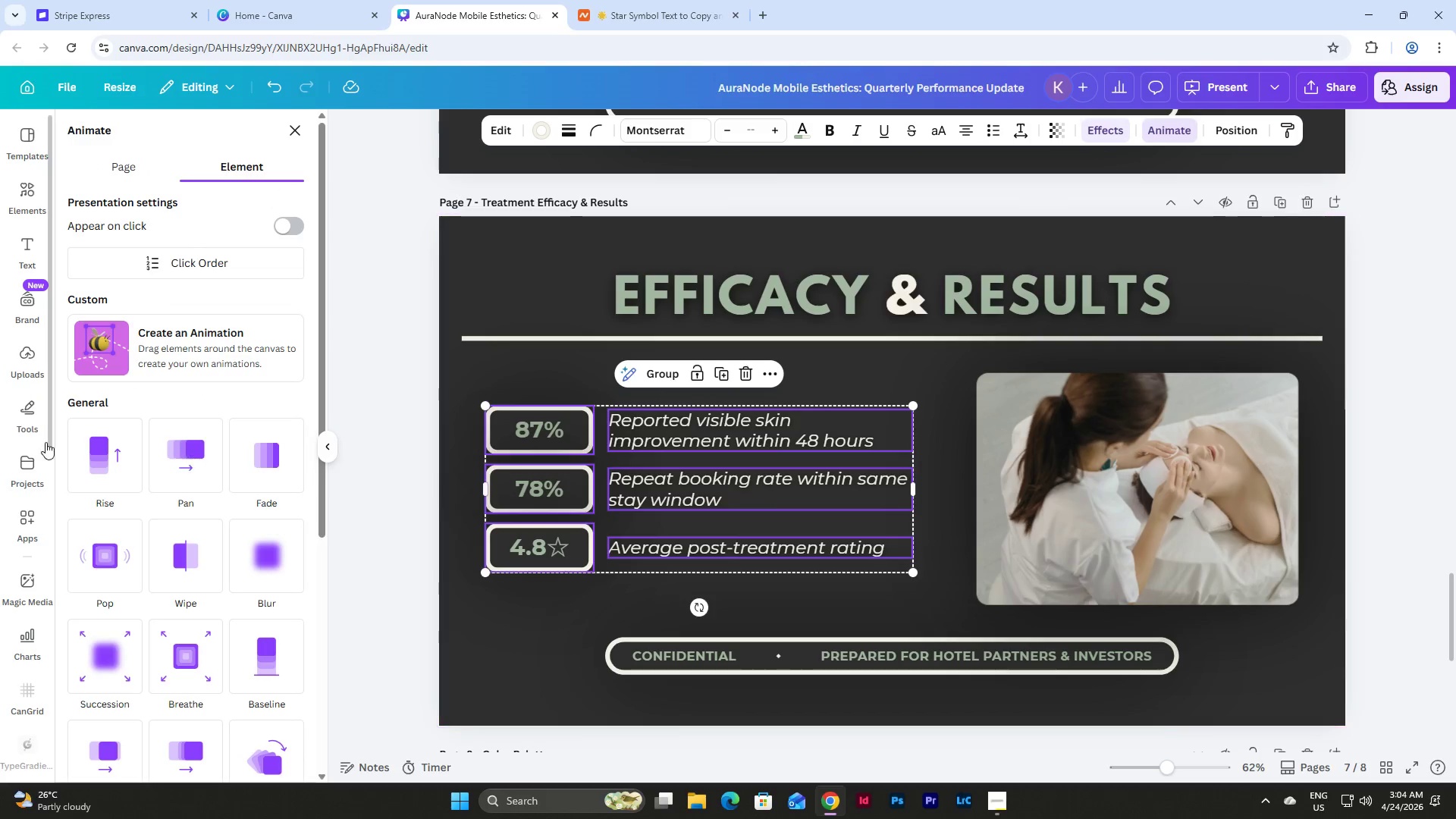 
left_click([124, 476])
 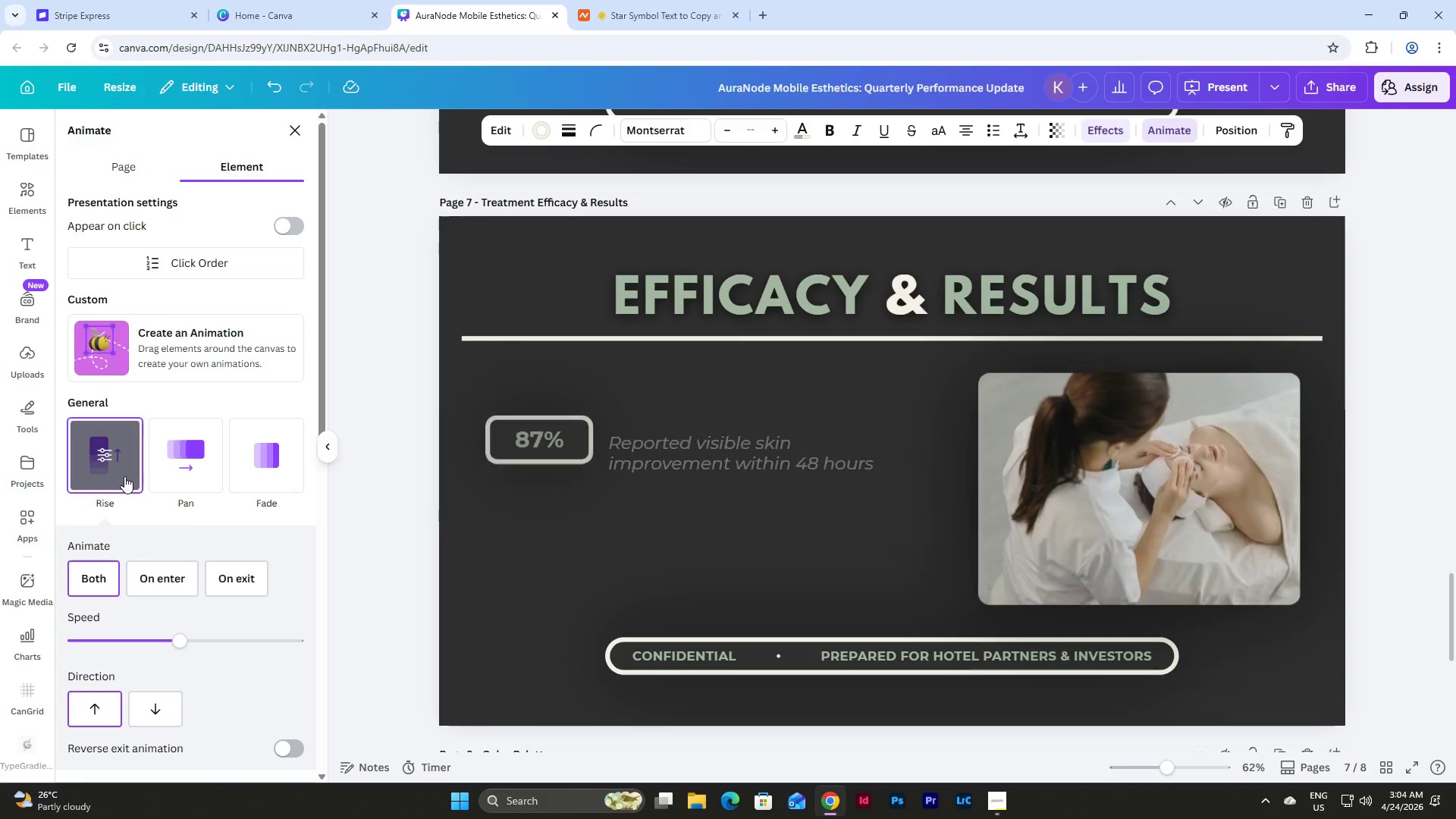 
left_click([124, 476])
 